 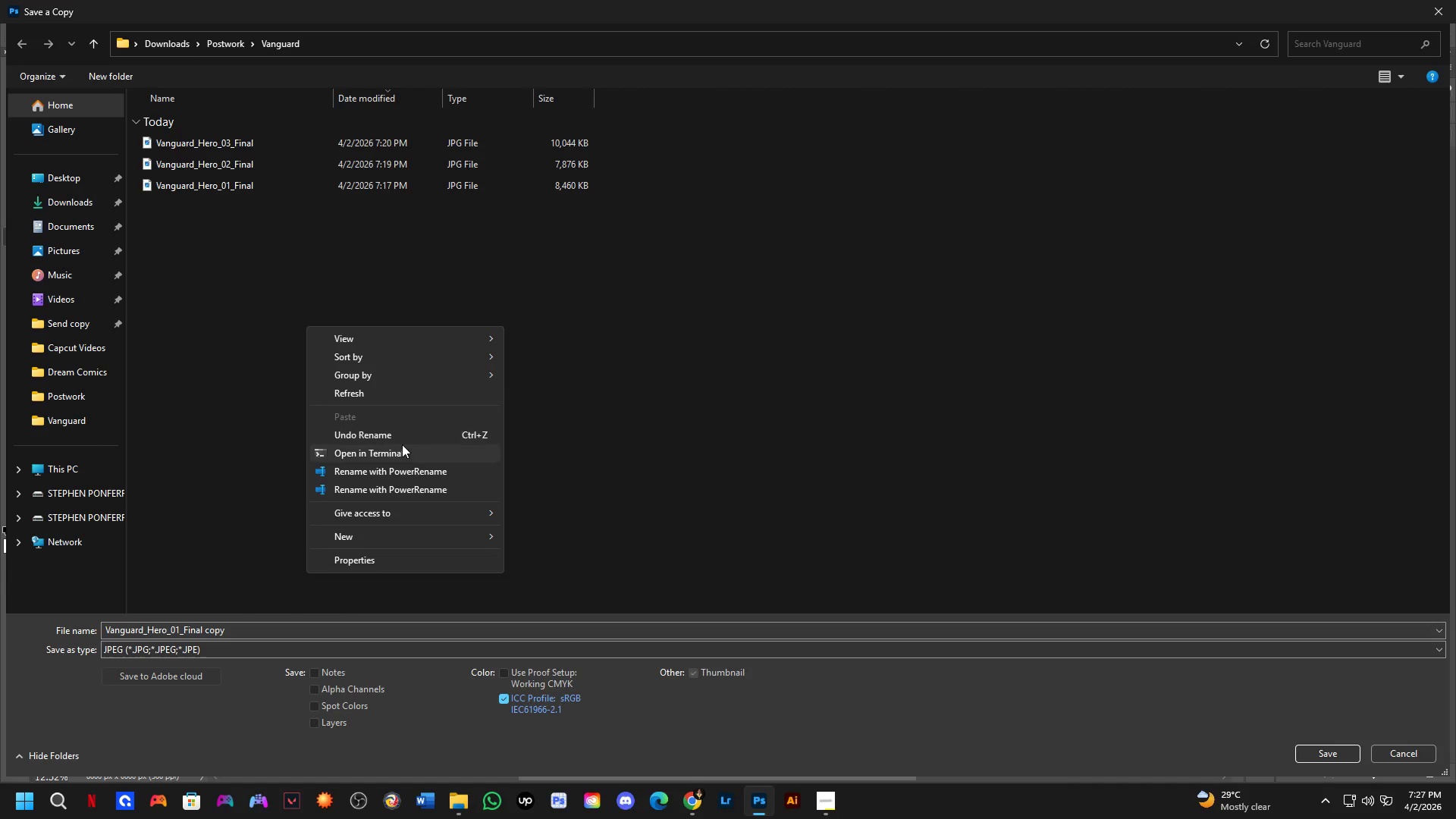 
left_click([394, 532])
 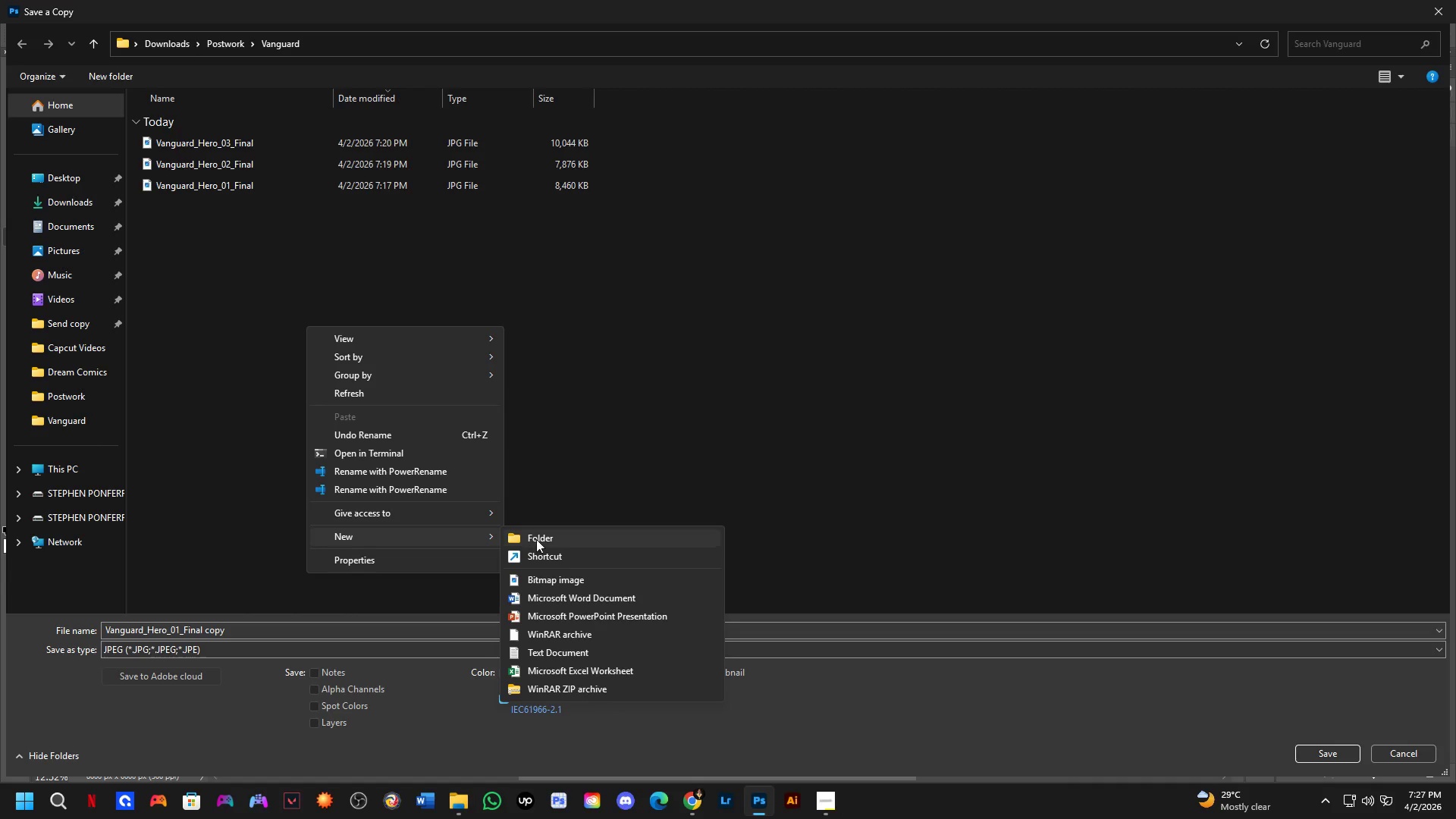 
left_click([538, 540])
 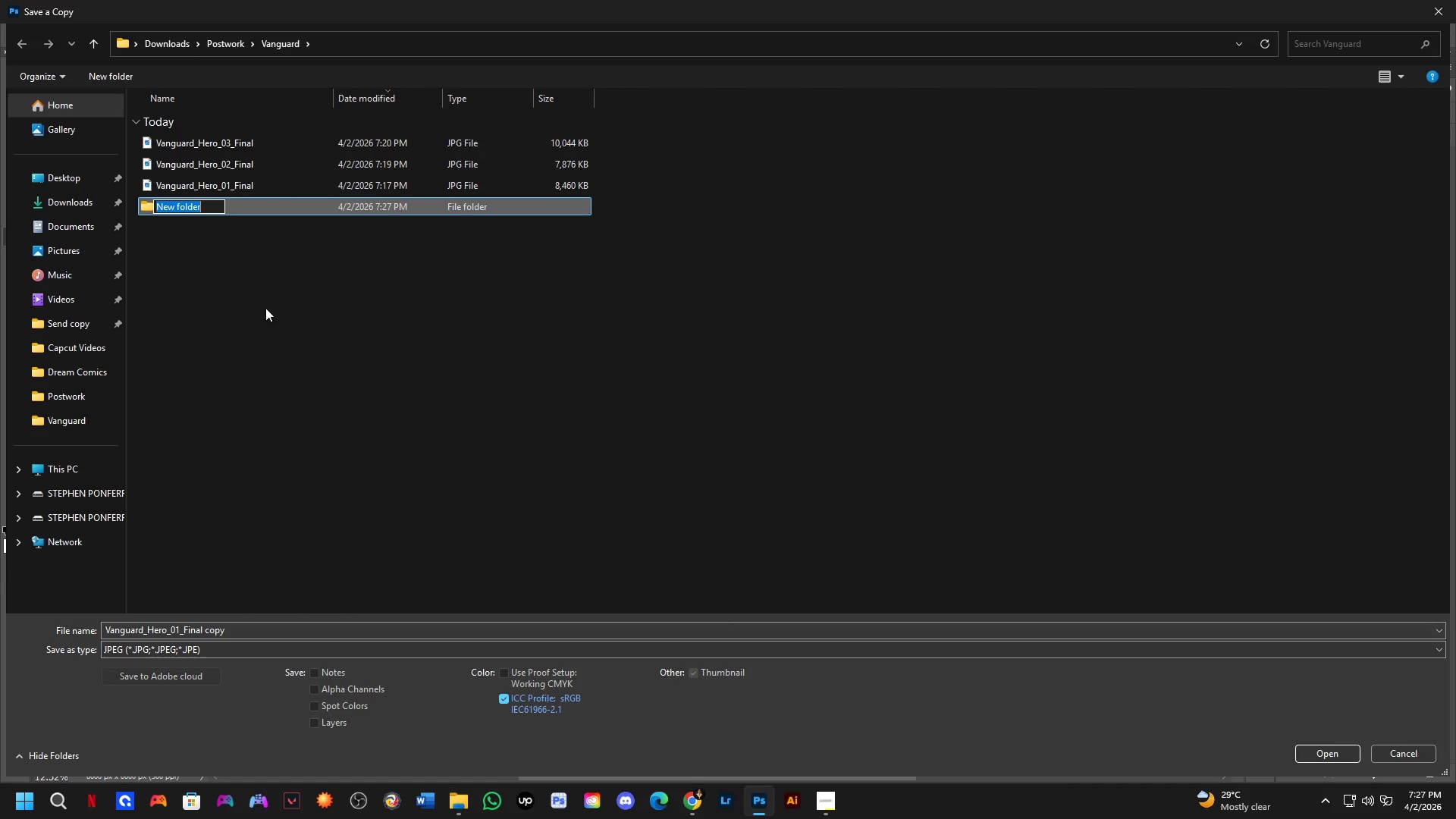 
key(Control+V)
 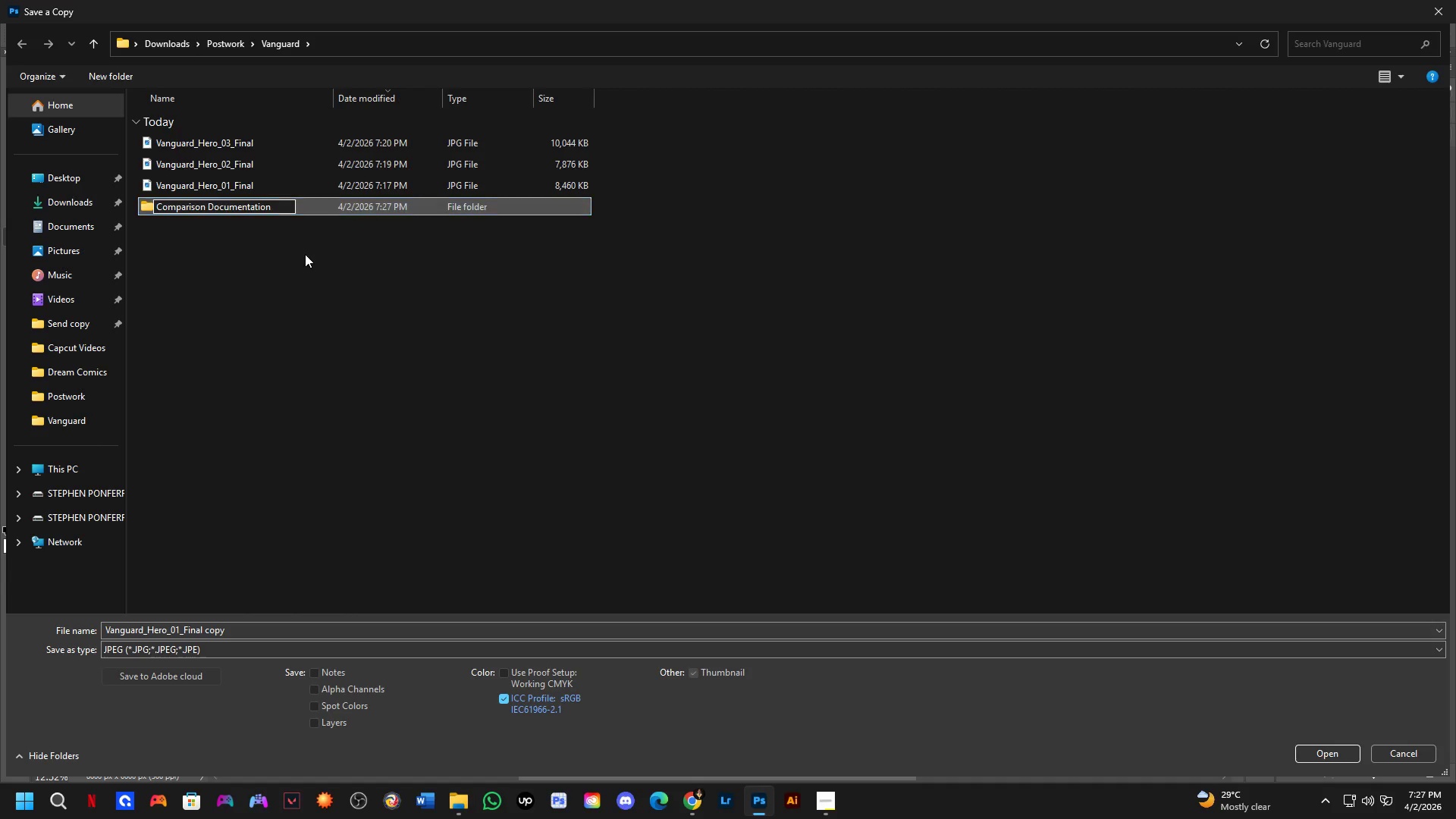 
double_click([293, 206])
 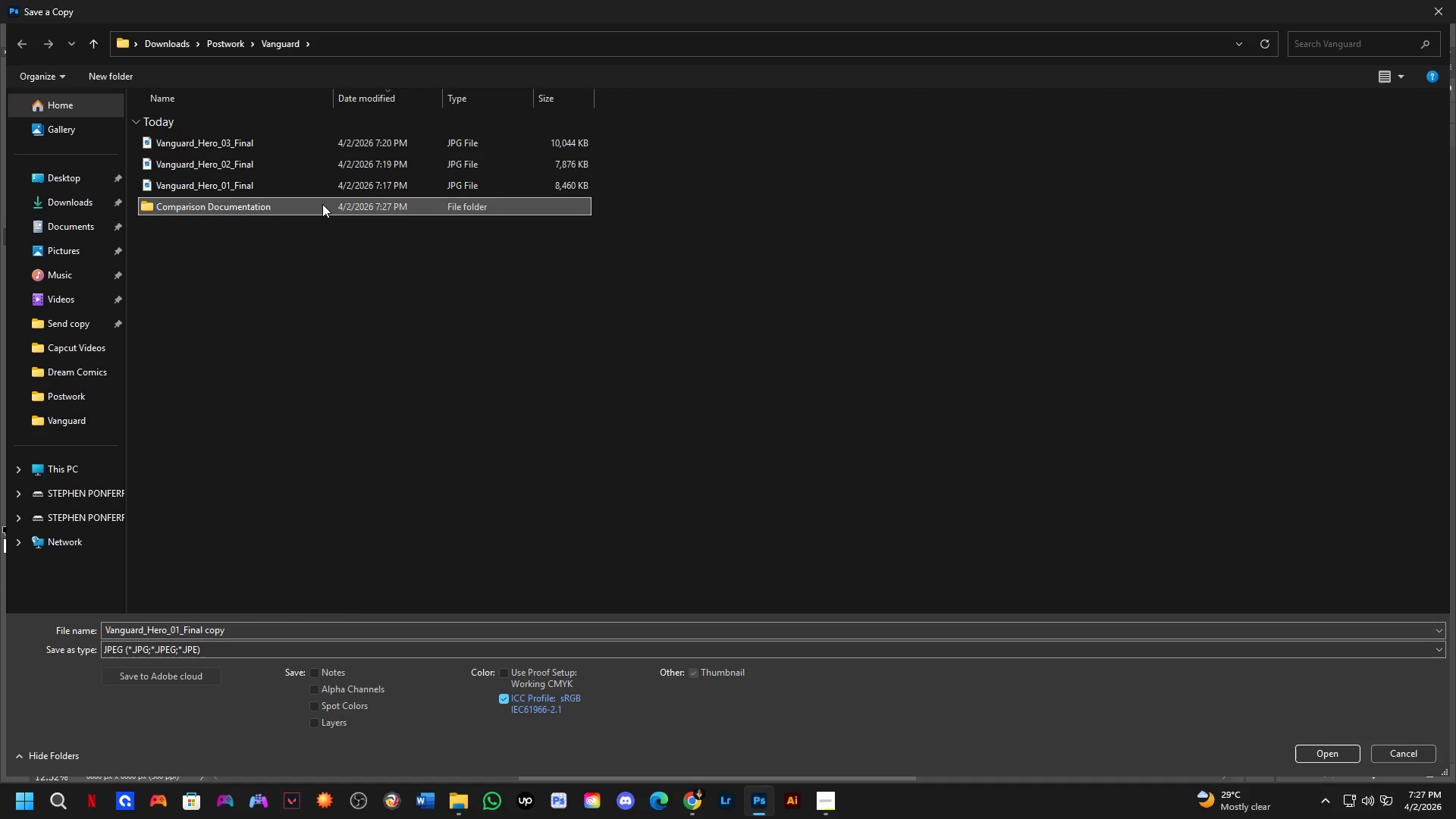 
triple_click([322, 204])
 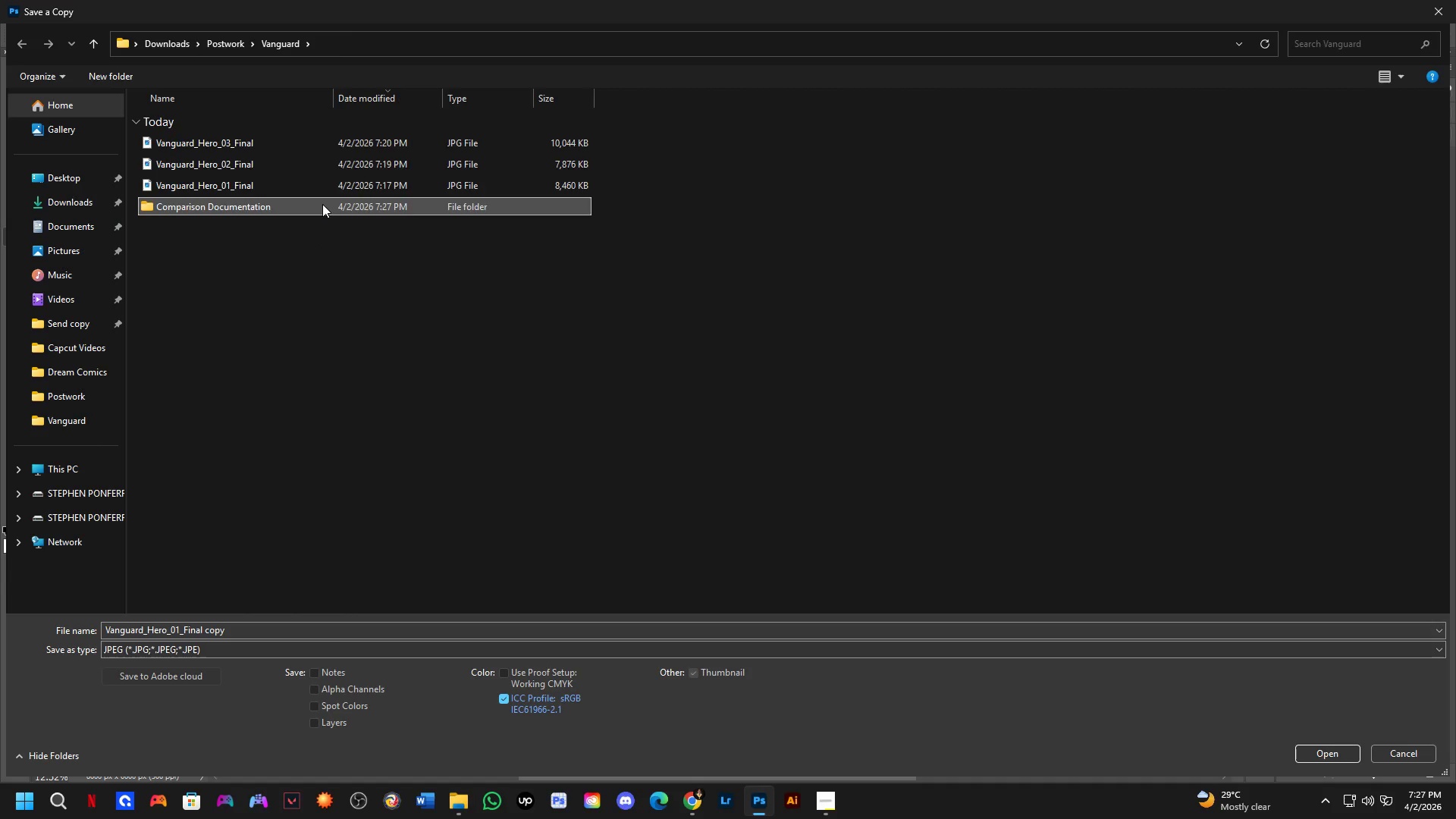 
triple_click([322, 204])
 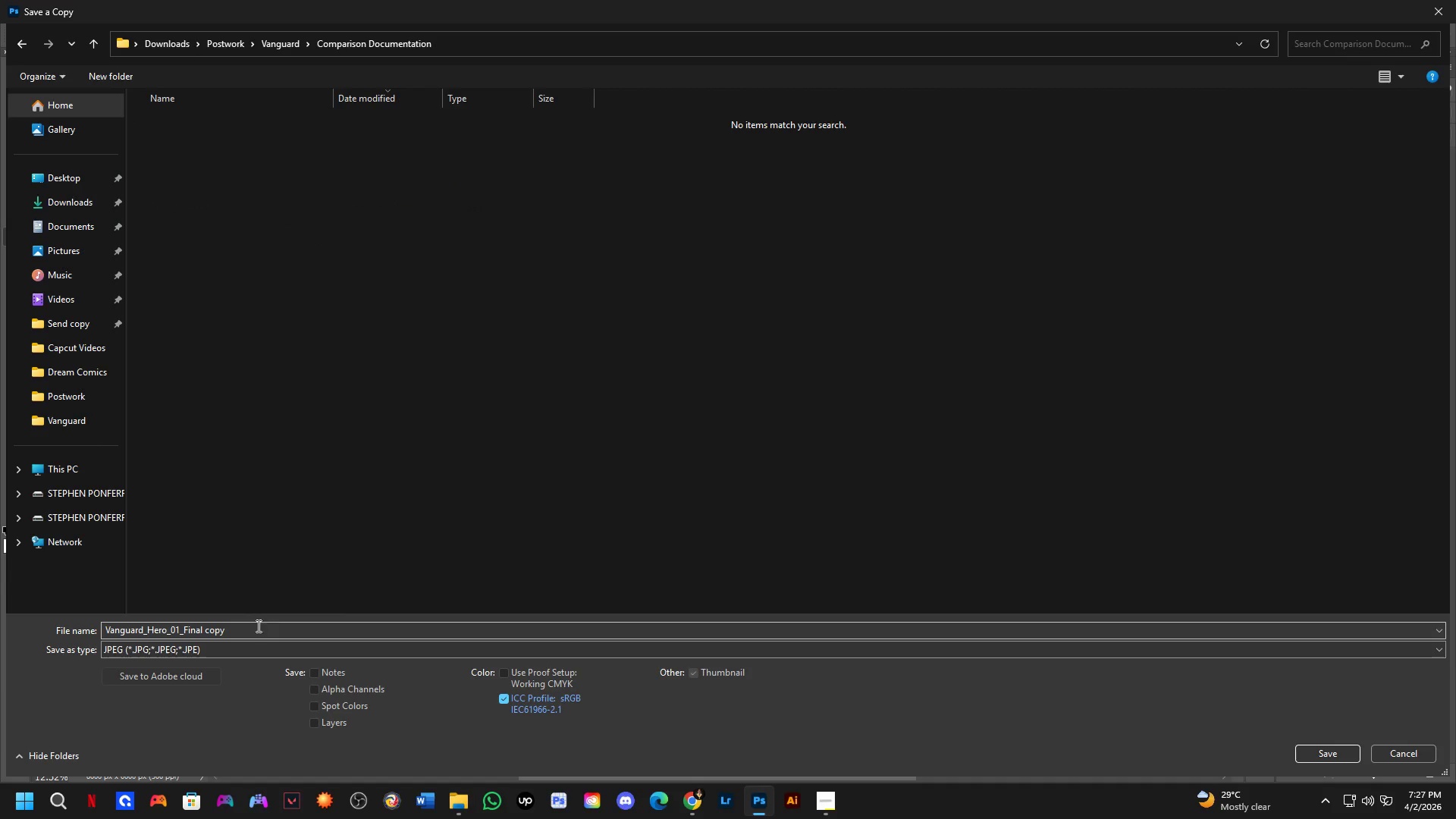 
double_click([256, 629])
 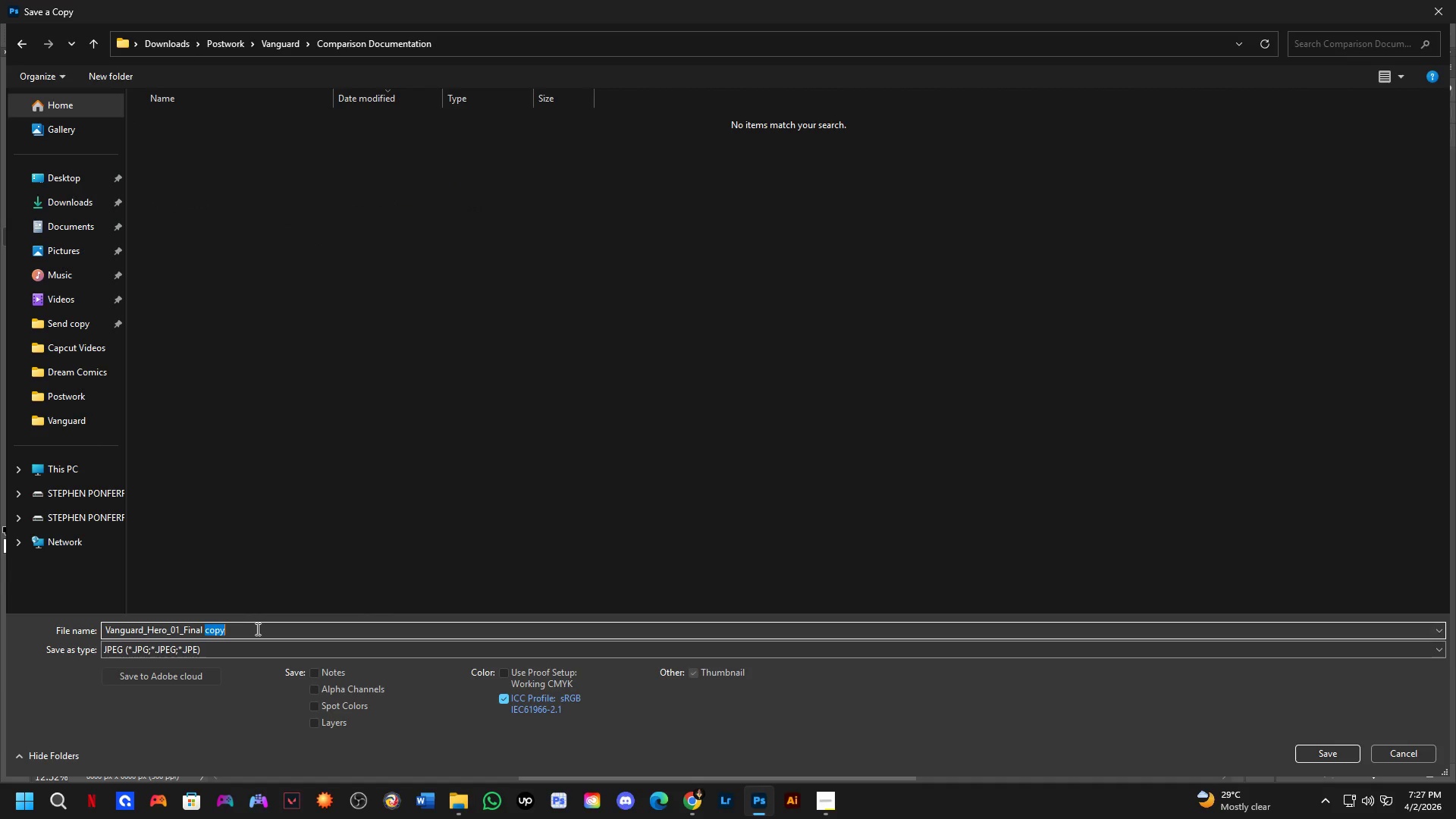 
key(Backspace)
 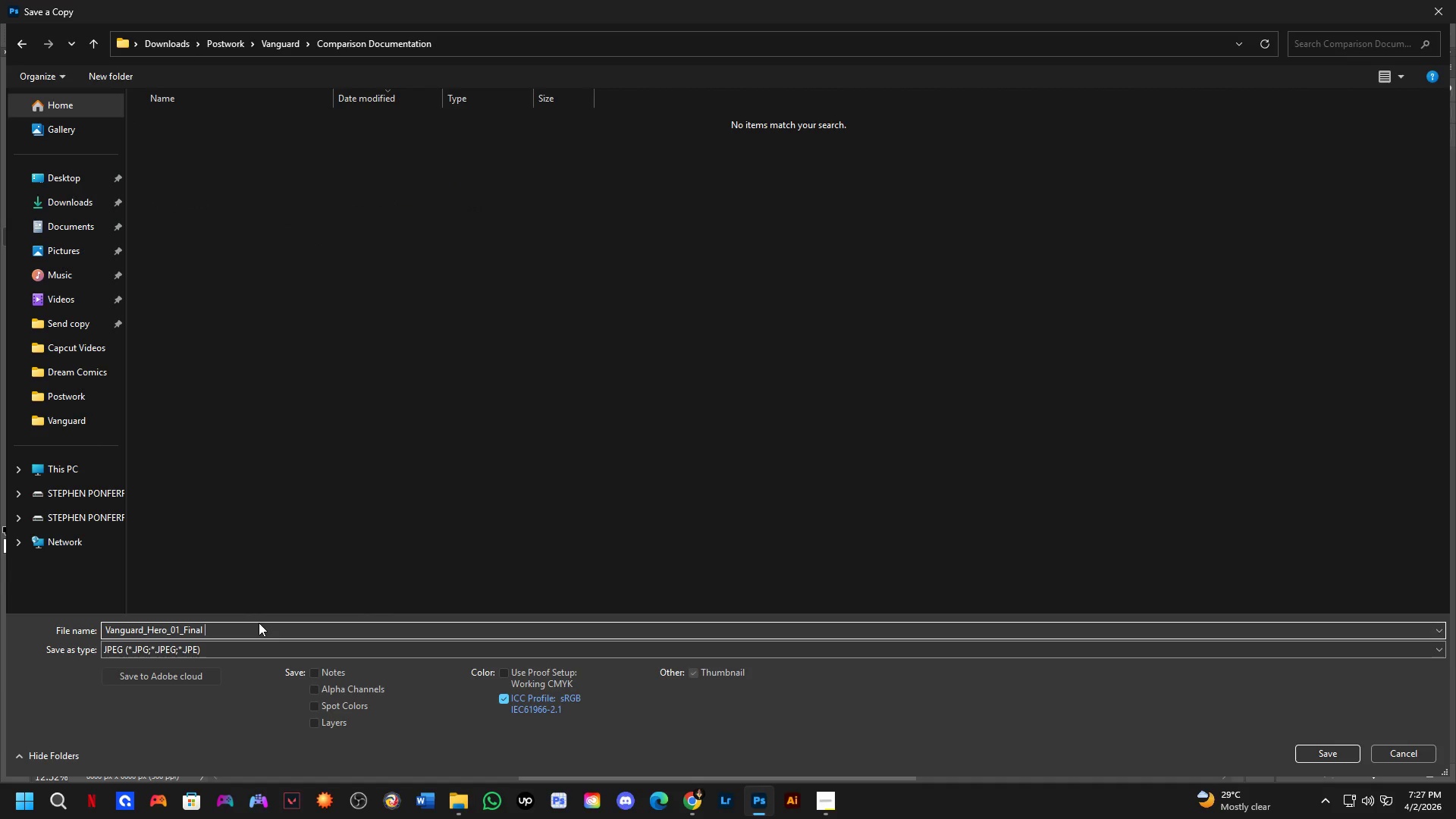 
key(Backspace)
 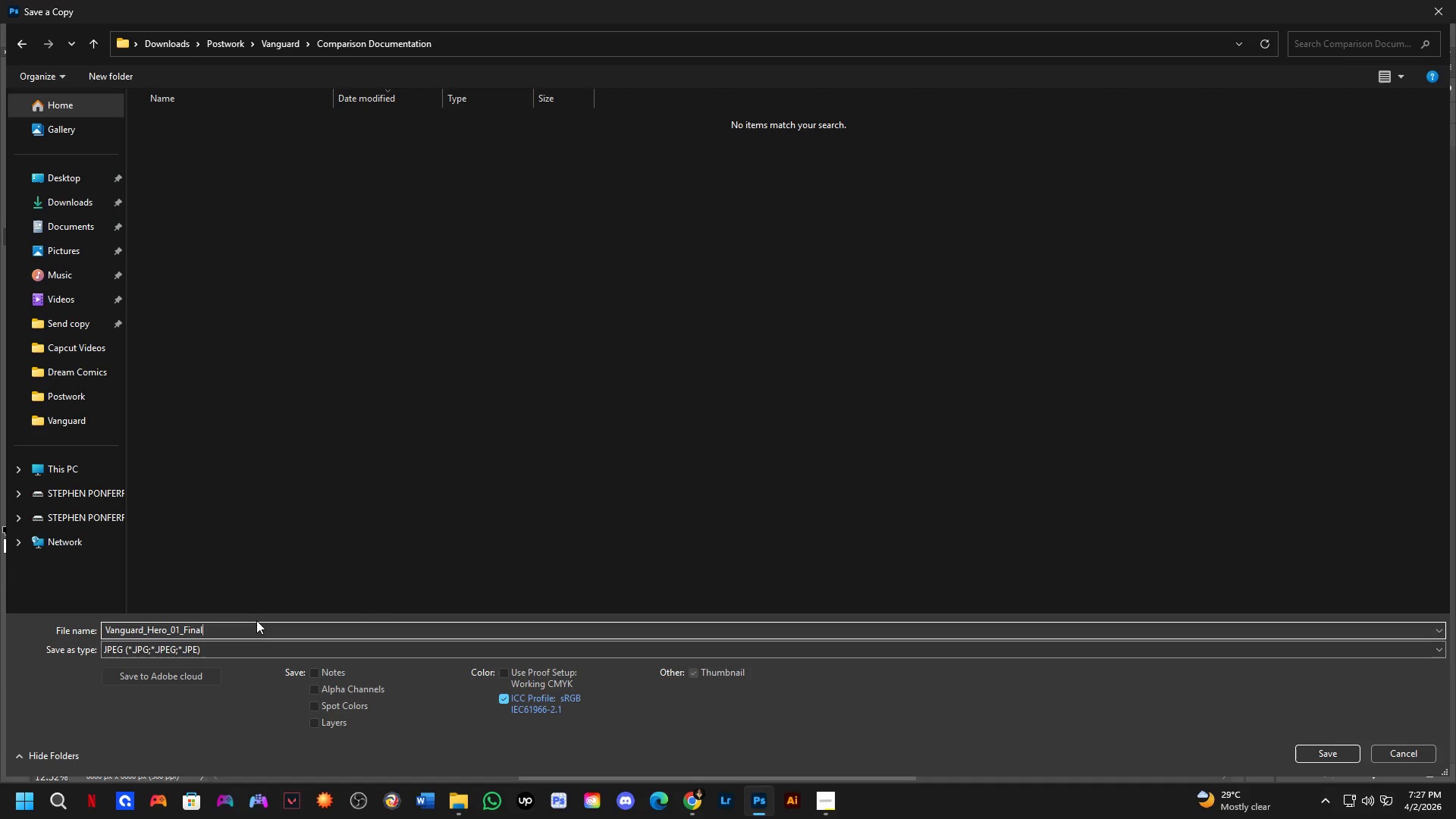 
key(Control+Shift+ArrowLeft)
 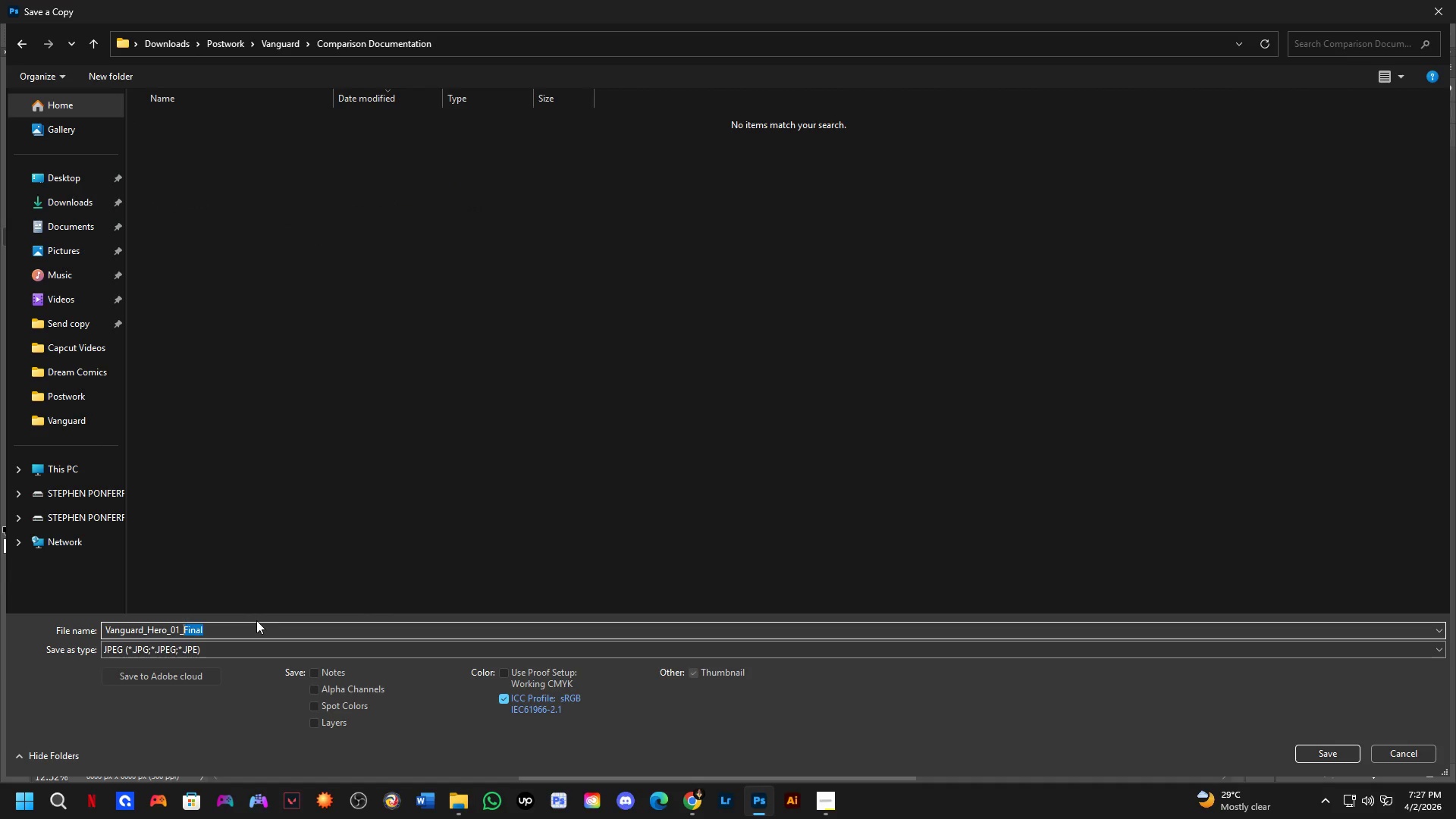 
key(Control+Shift+ArrowLeft)
 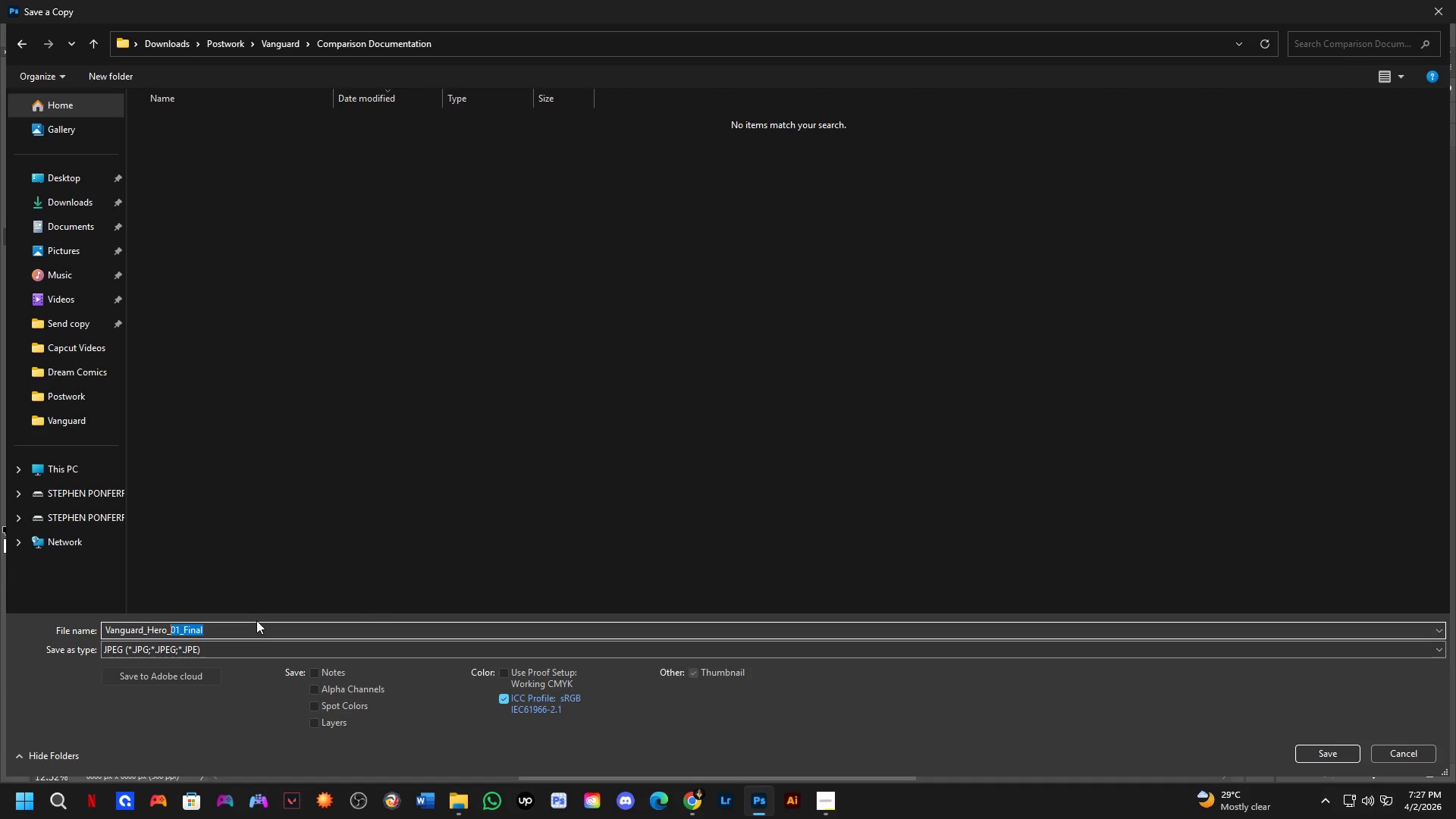 
key(Control+Shift+ArrowLeft)
 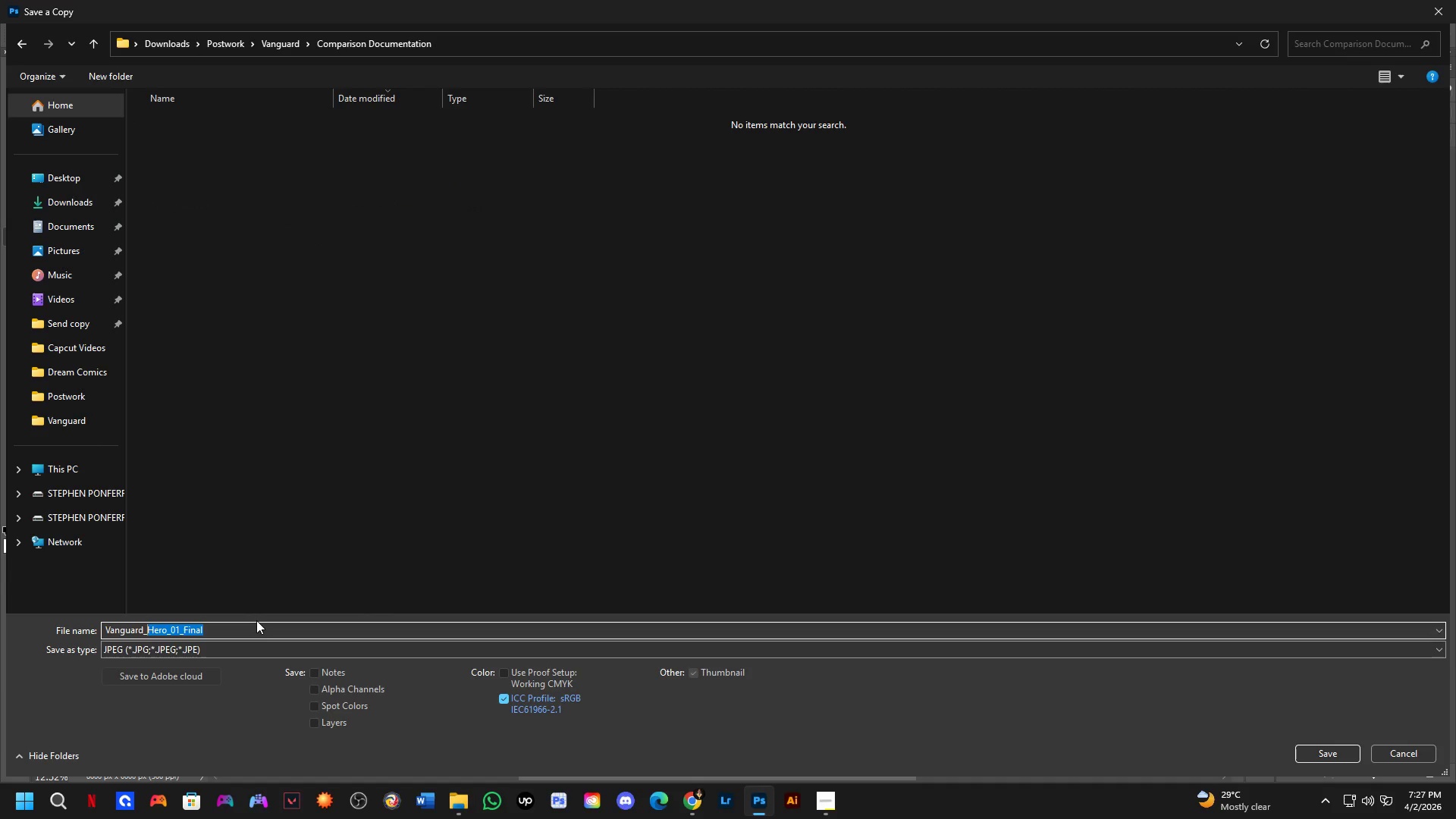 
key(Control+Shift+ArrowLeft)
 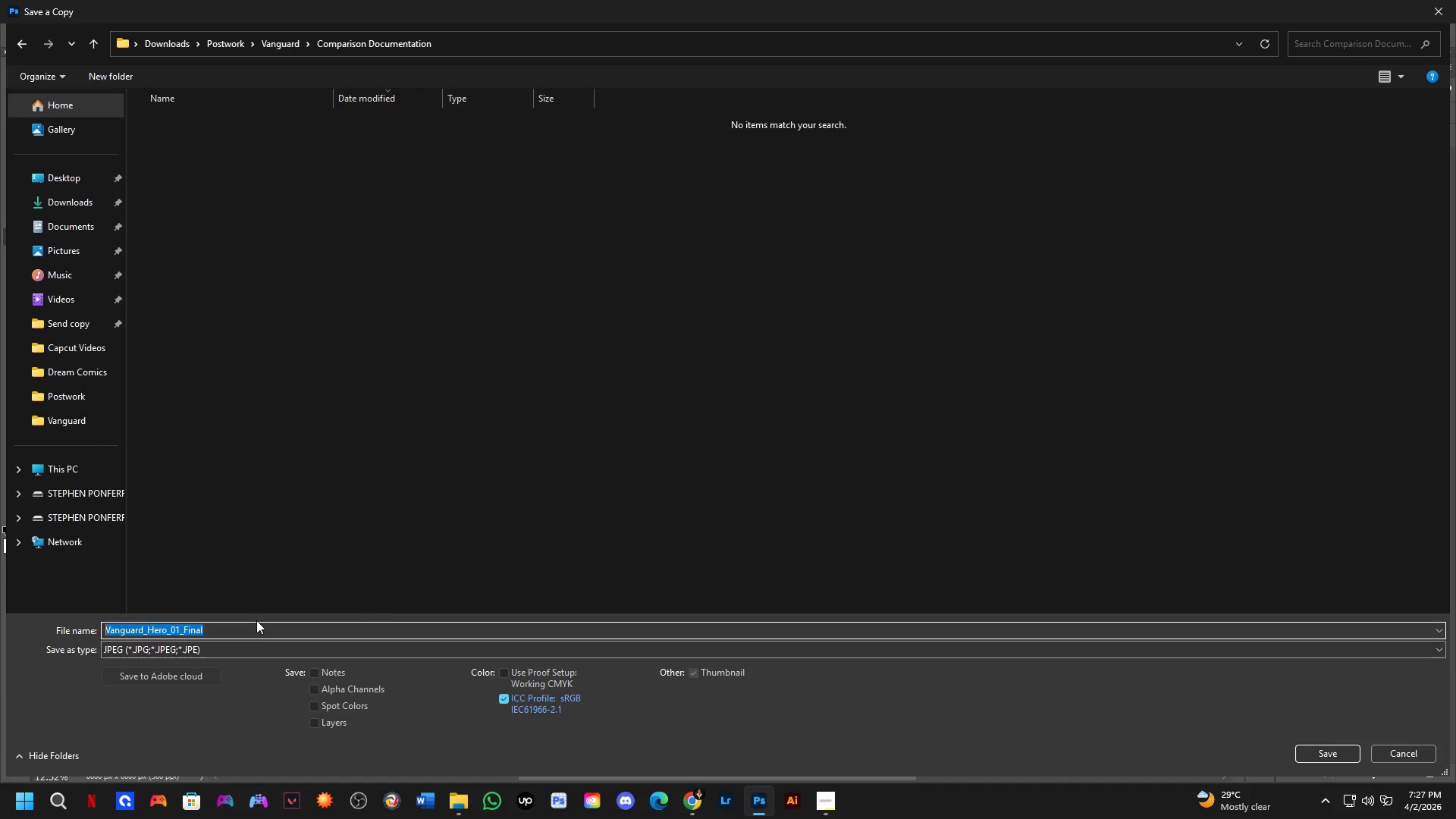 
key(Control+Shift+ArrowLeft)
 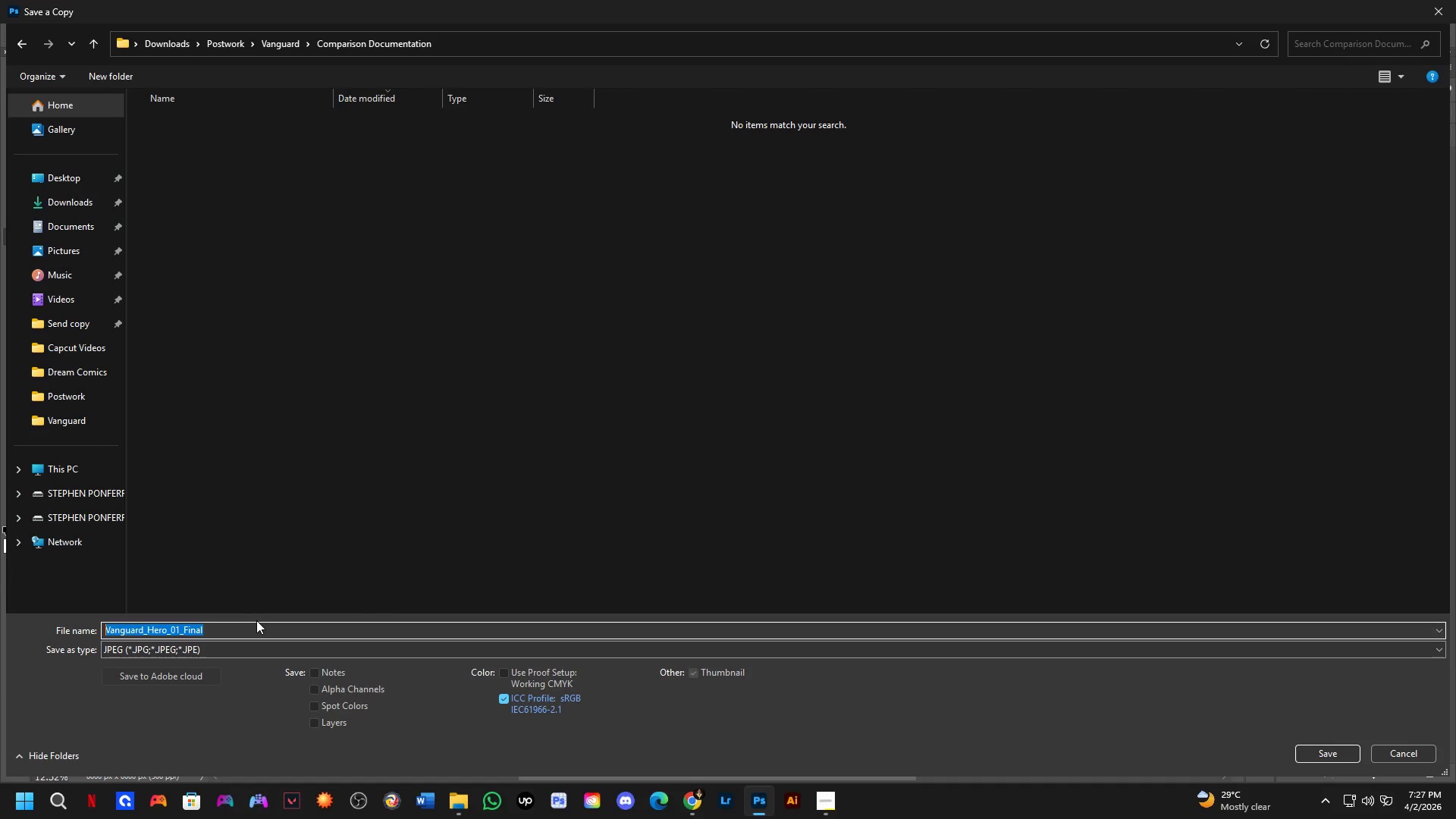 
key(Control+ArrowLeft)
 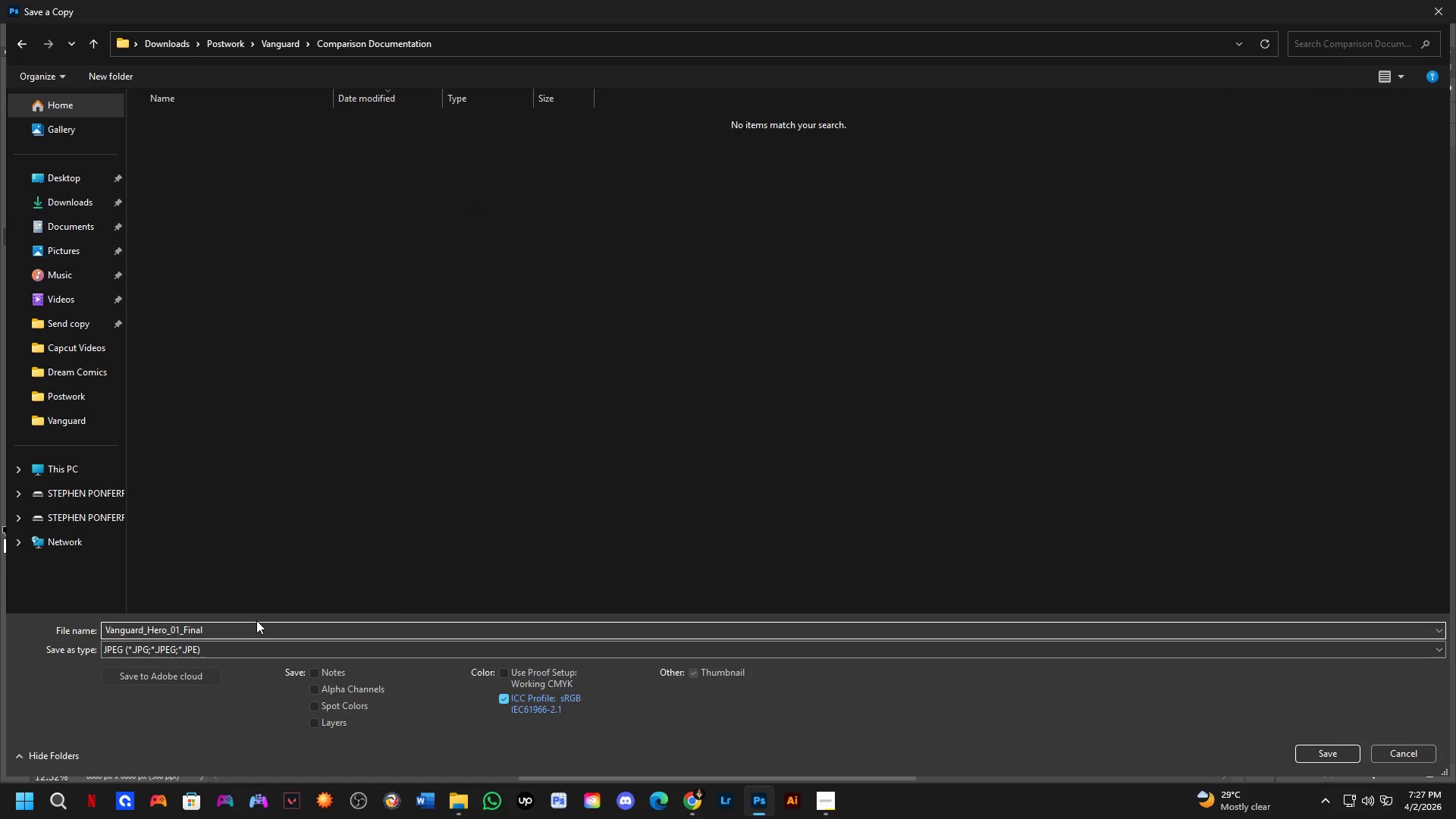 
type(Before&After_)
 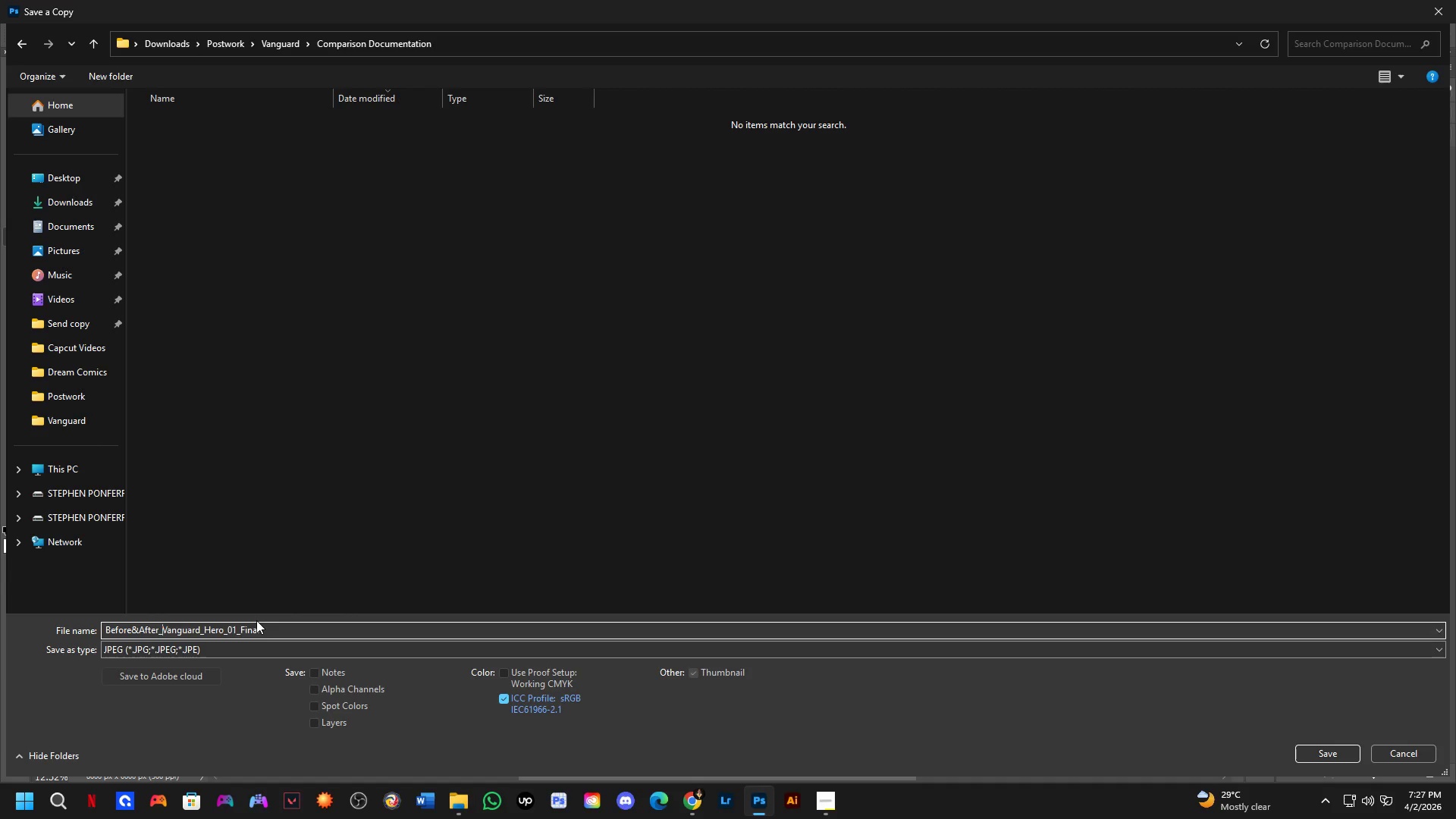 
wait(26.53)
 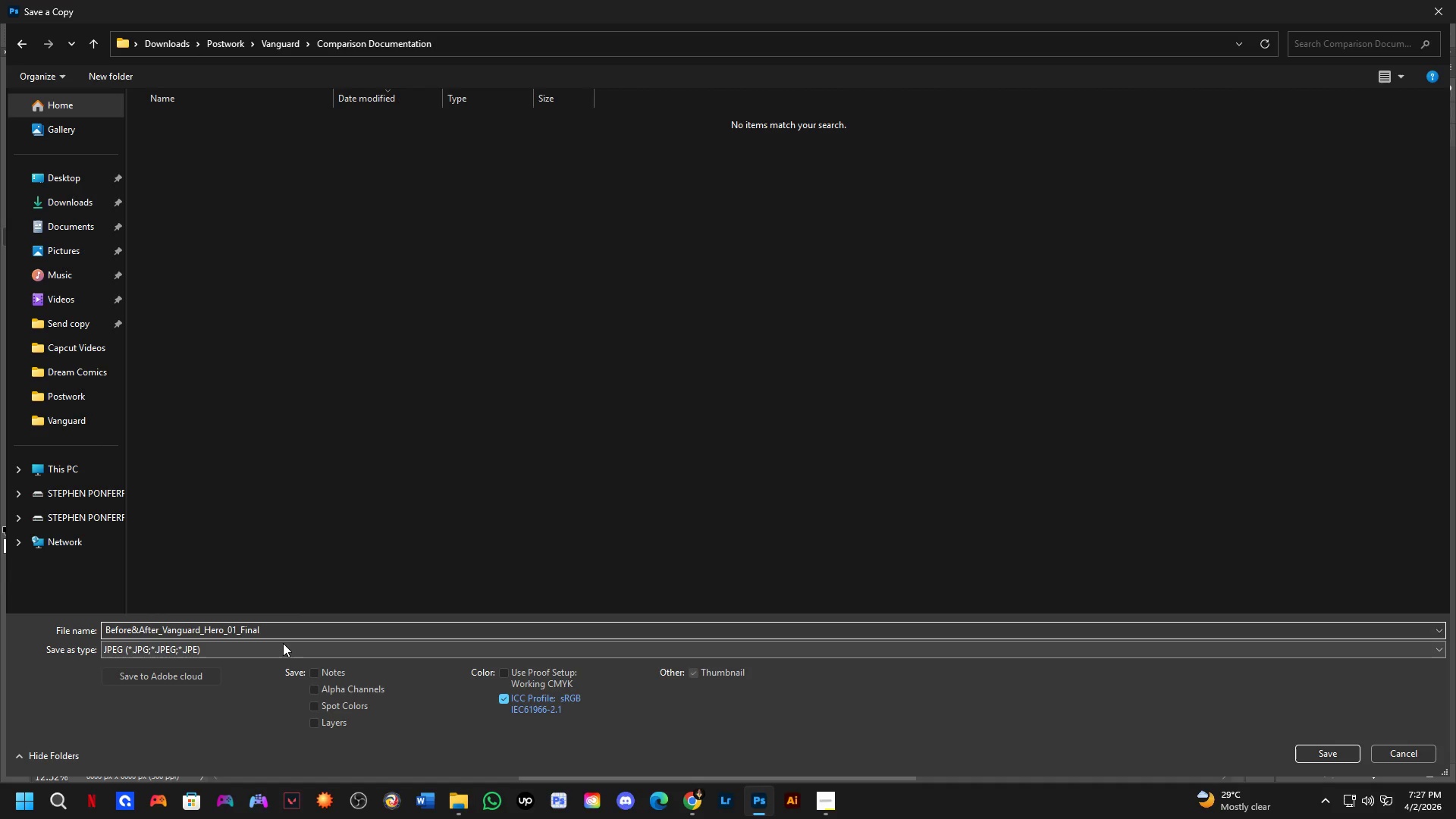 
key(NumpadEnter)
 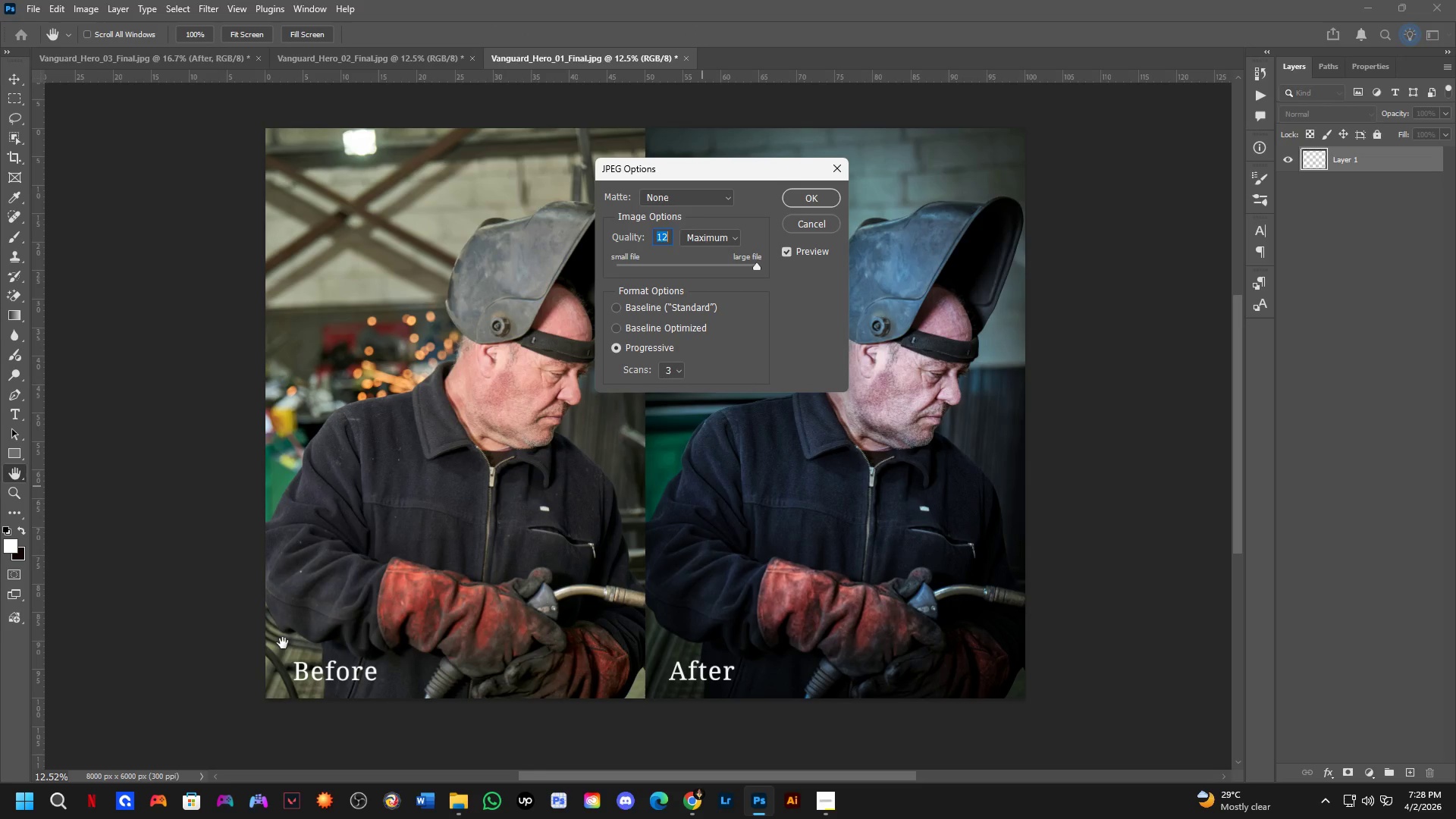 
key(NumpadEnter)
 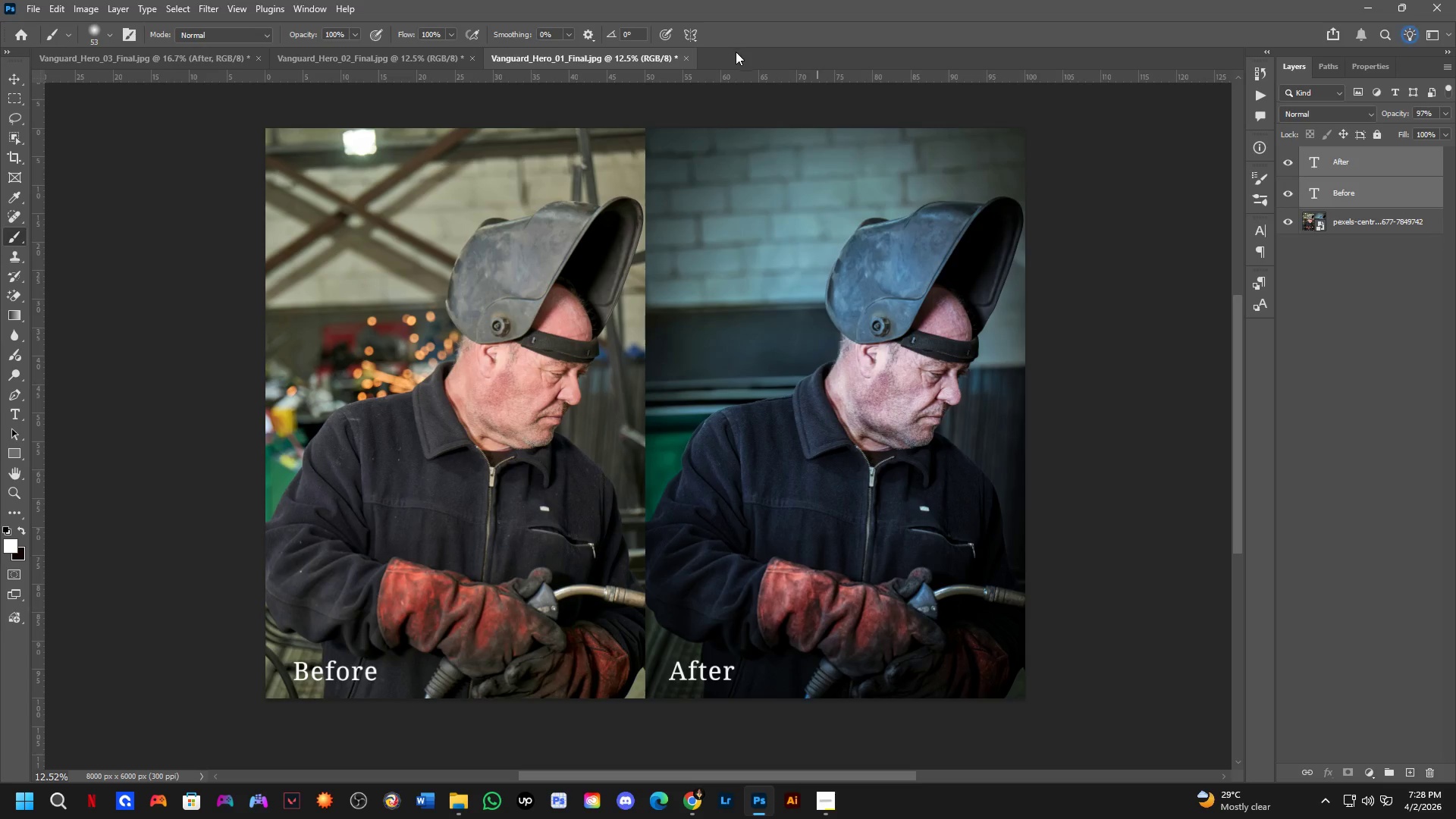 
left_click([686, 57])
 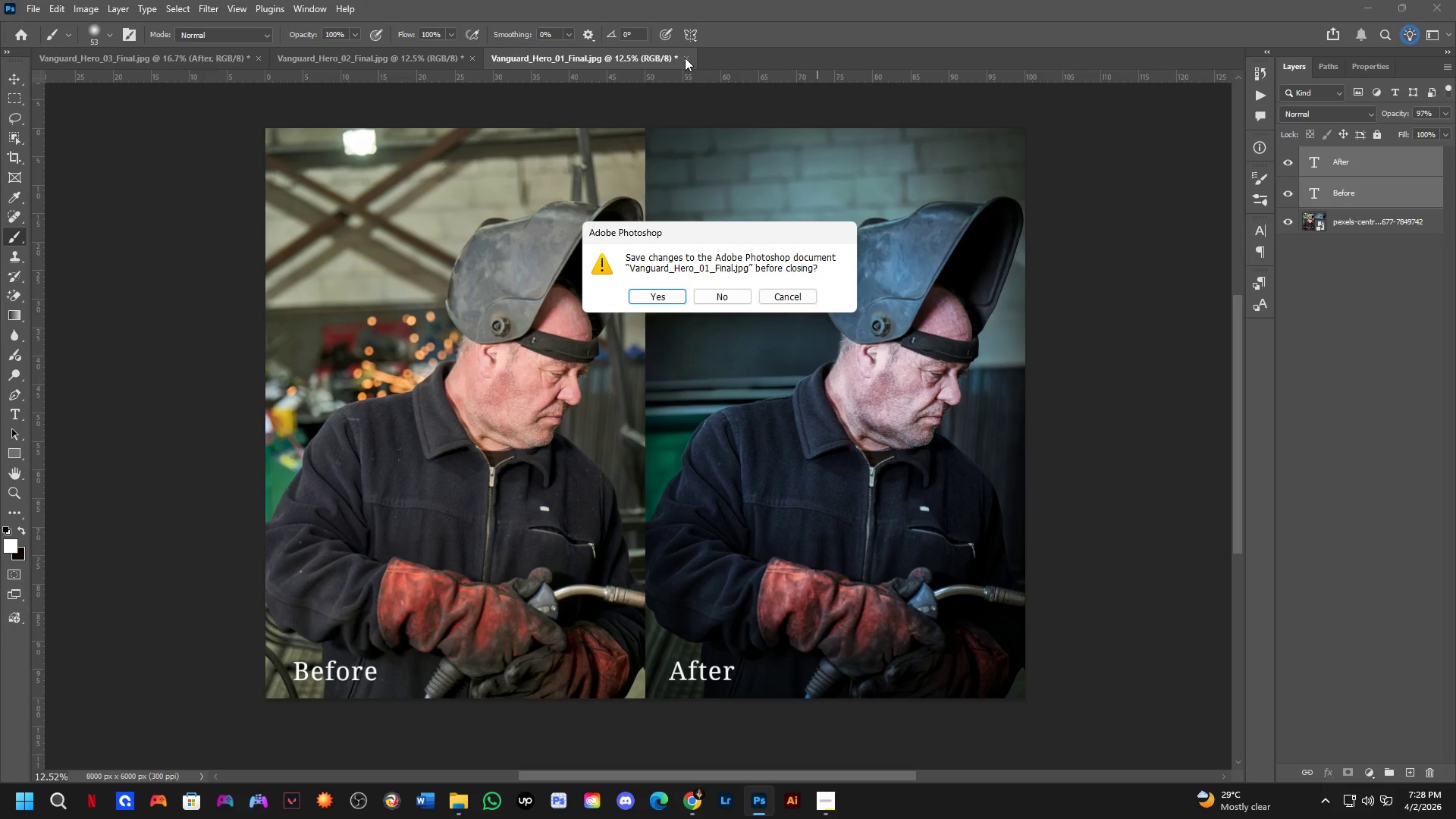 
key(ArrowRight)
 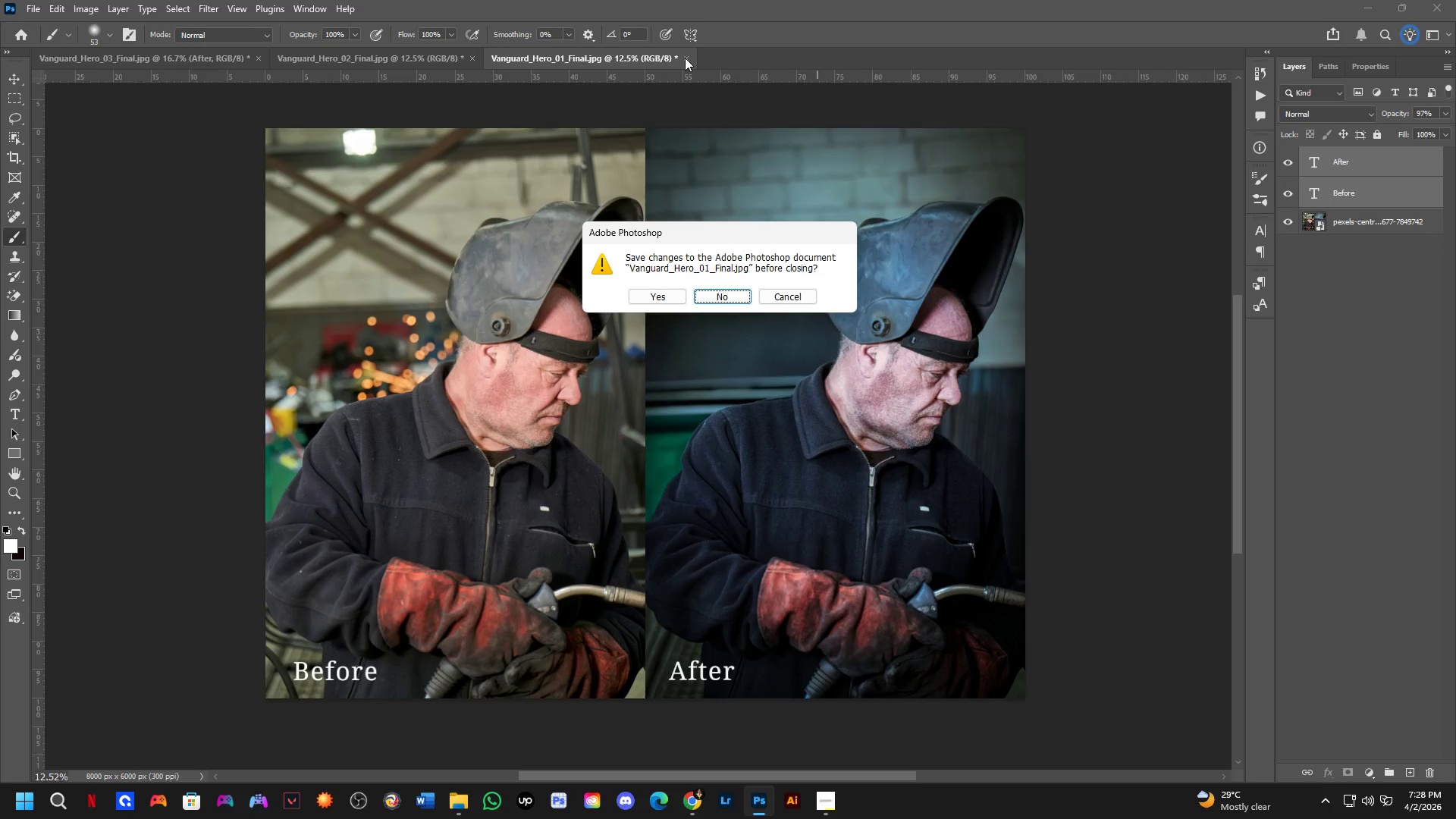 
key(Space)
 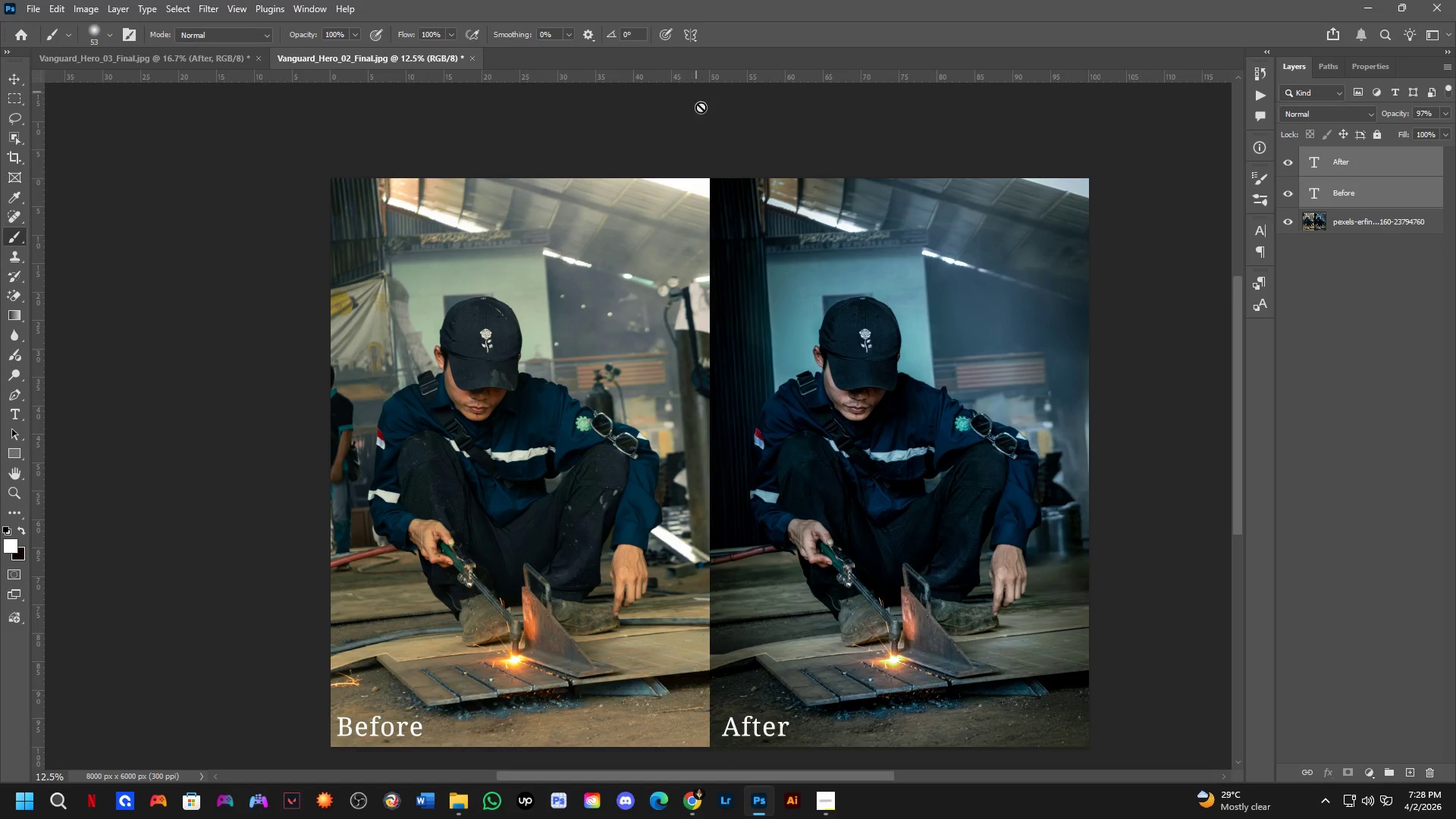 
hold_key(key=Space, duration=0.55)
 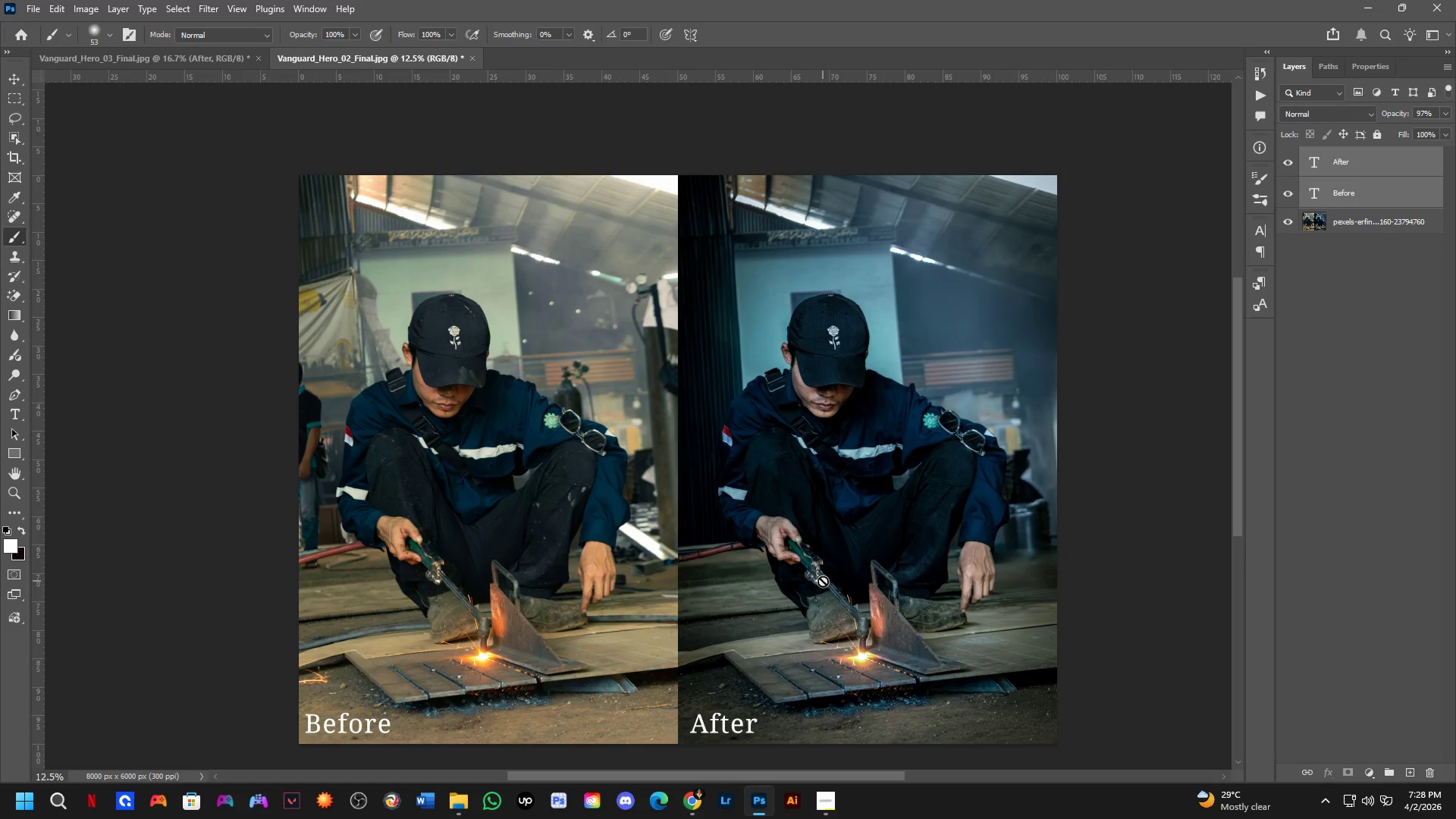 
left_click_drag(start_coordinate=[721, 344], to_coordinate=[689, 341])
 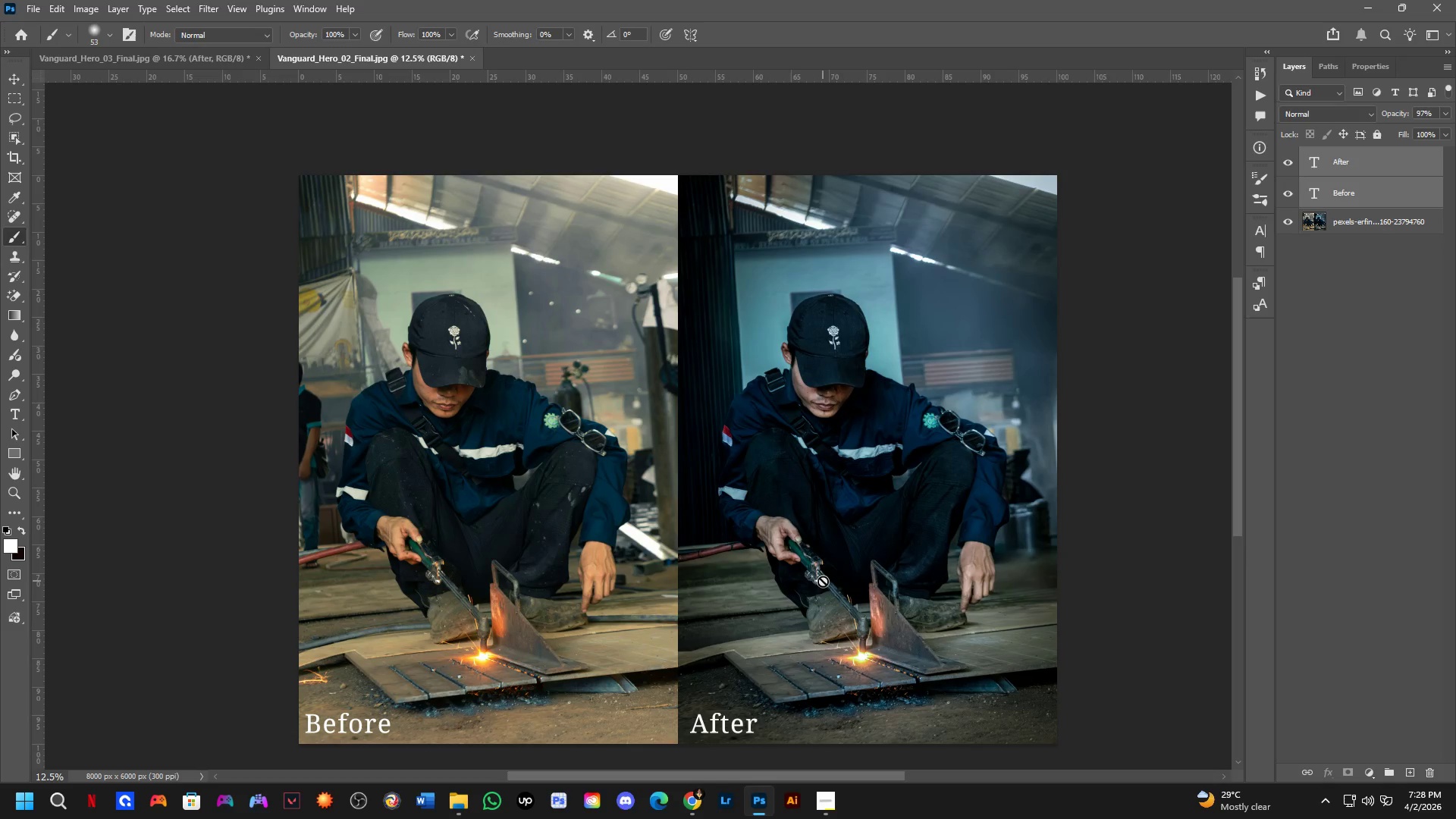 
hold_key(key=Space, duration=0.47)
 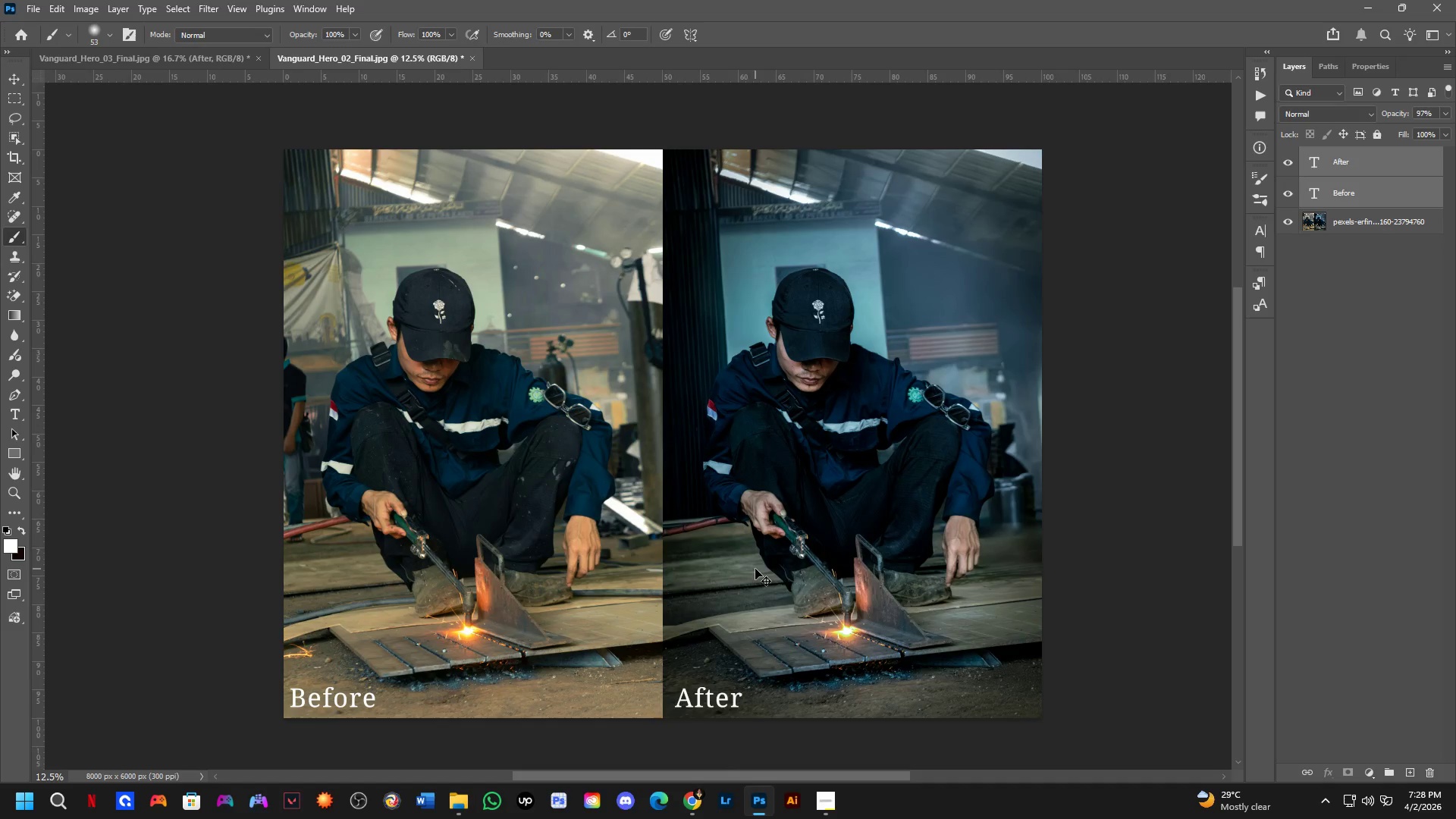 
left_click_drag(start_coordinate=[822, 579], to_coordinate=[807, 553])
 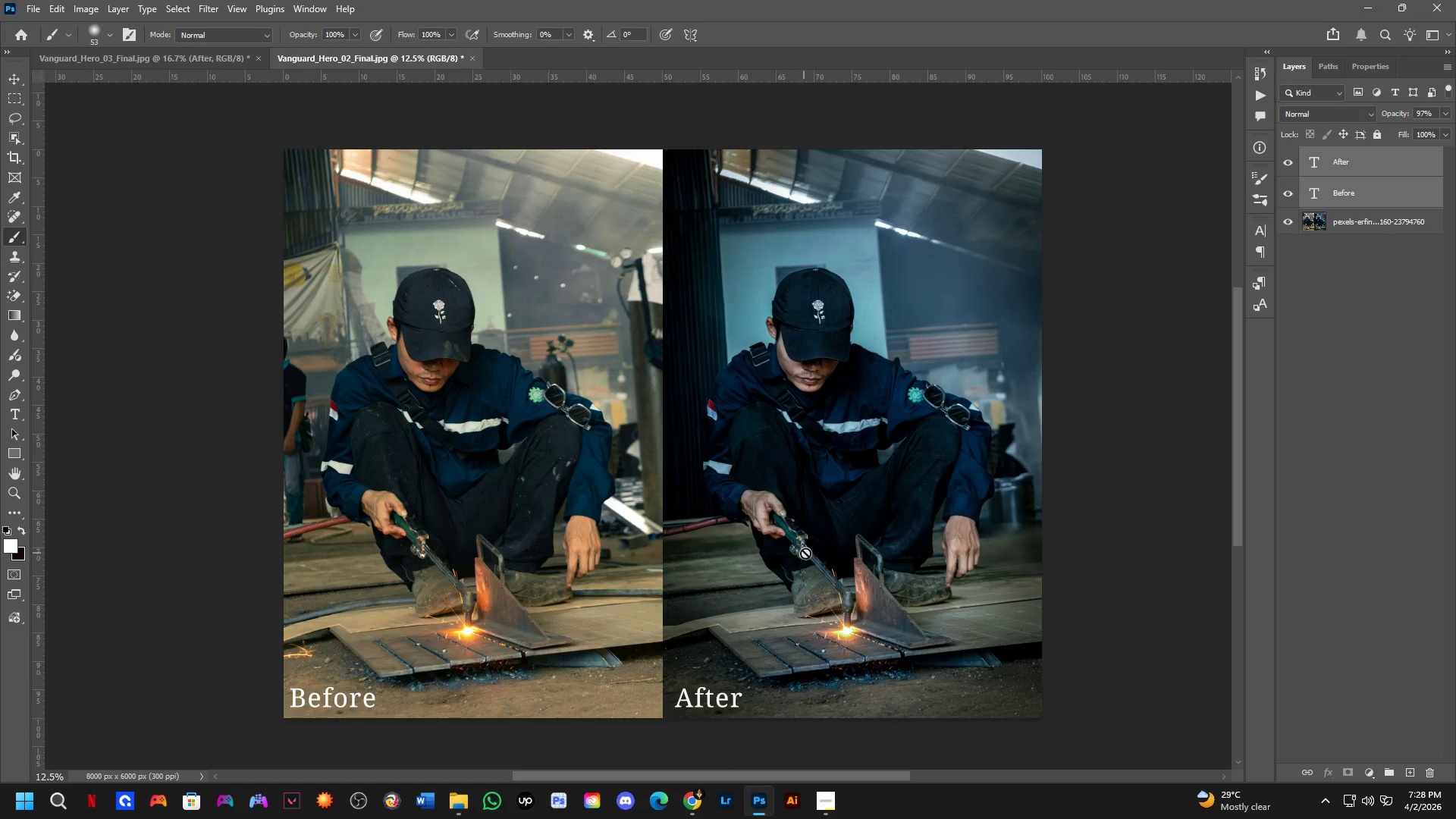 
key(Control+ControlLeft)
 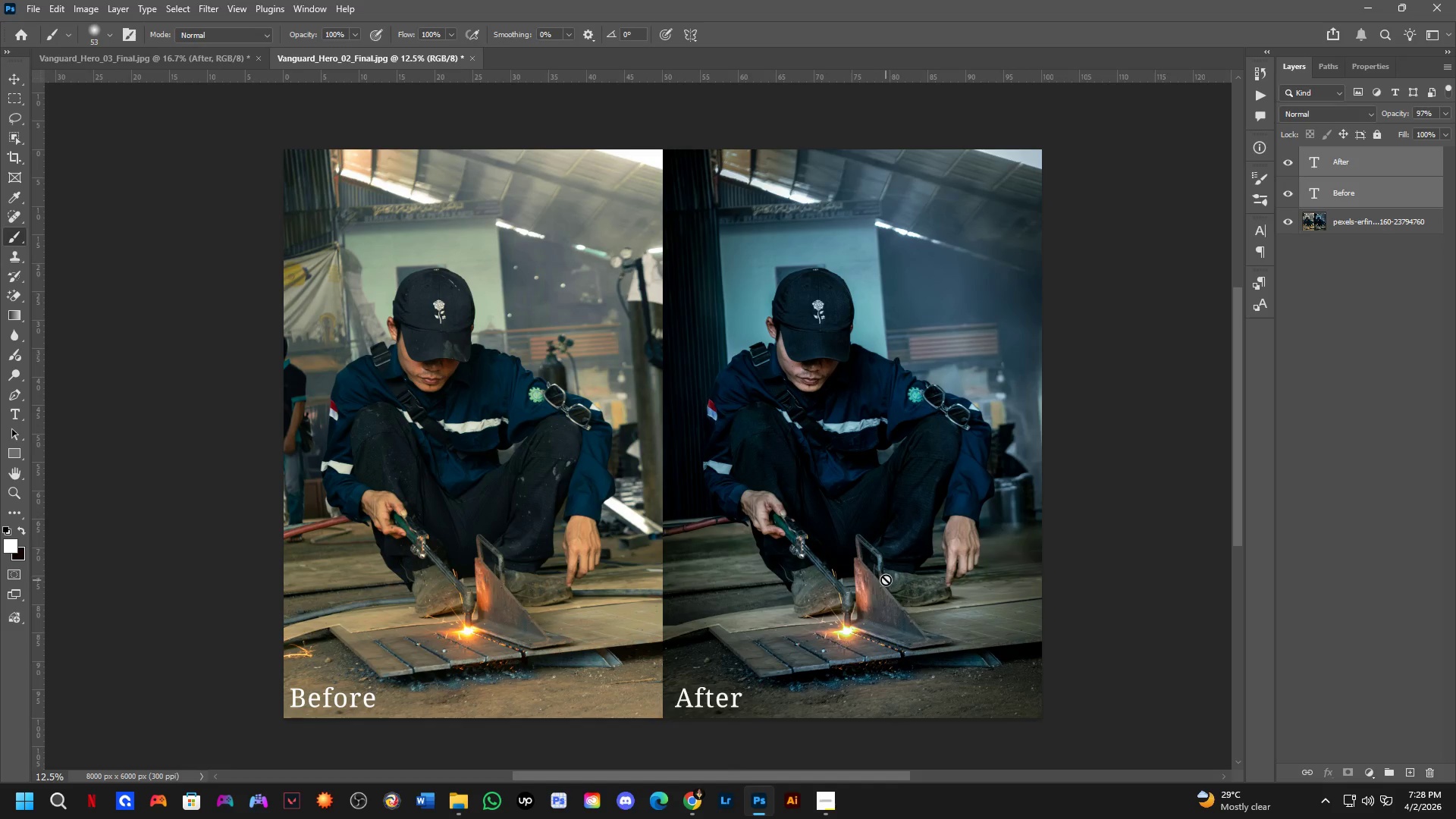 
hold_key(key=ShiftLeft, duration=0.33)
scroll: coordinate [956, 470], scroll_direction: up, amount: 5.0
 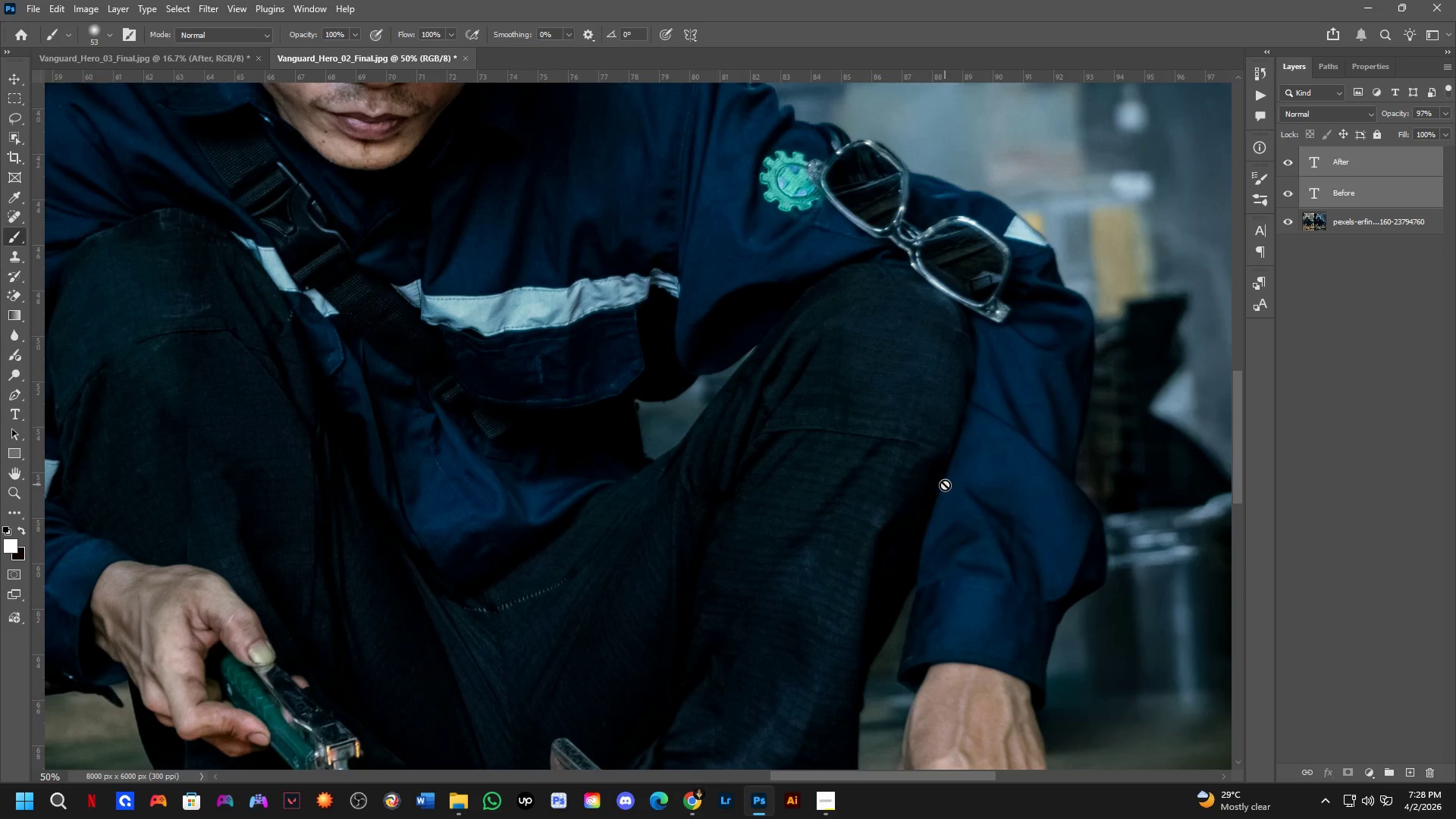 
key(Shift+ShiftLeft)
 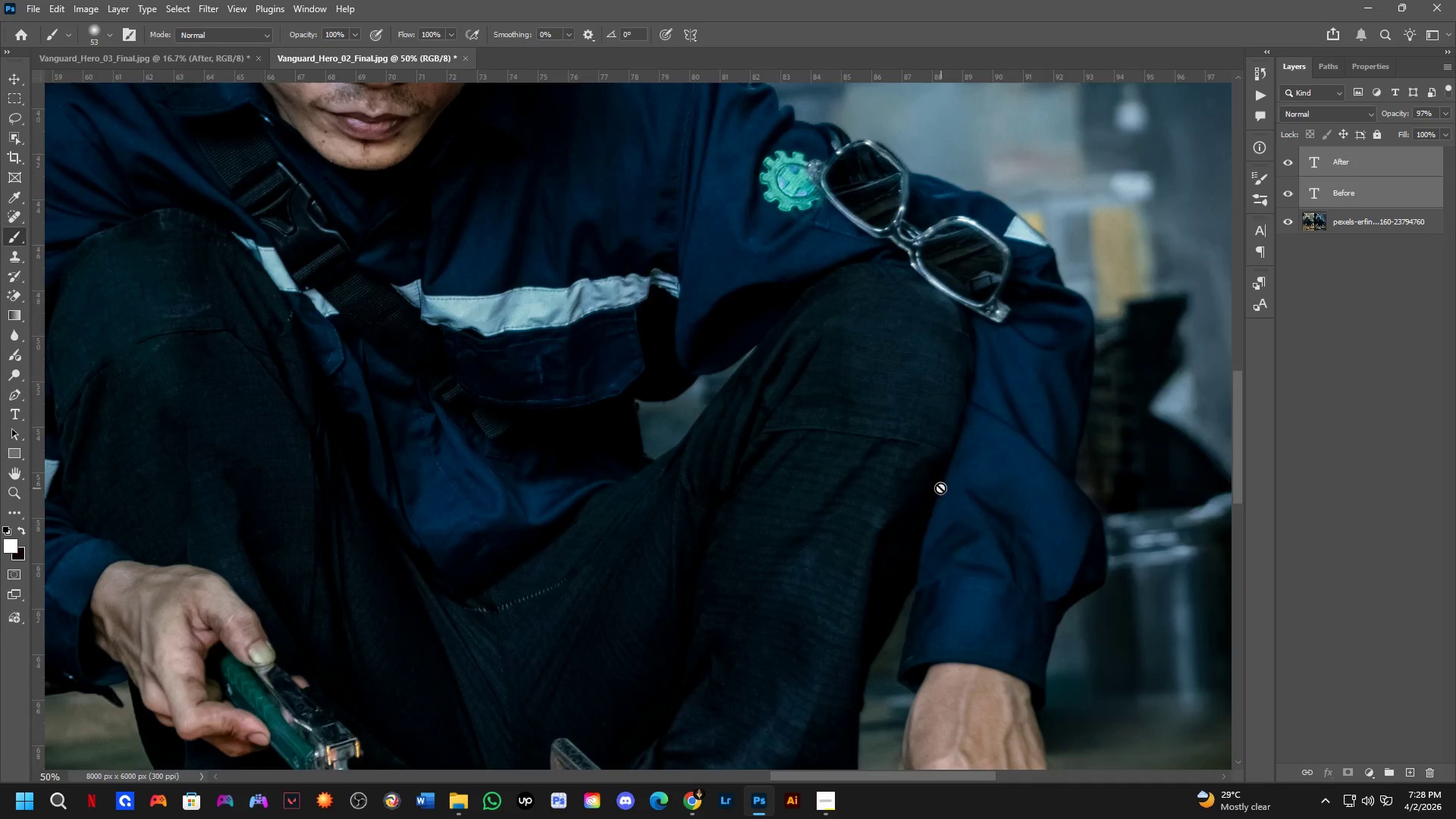 
hold_key(key=Space, duration=0.55)
 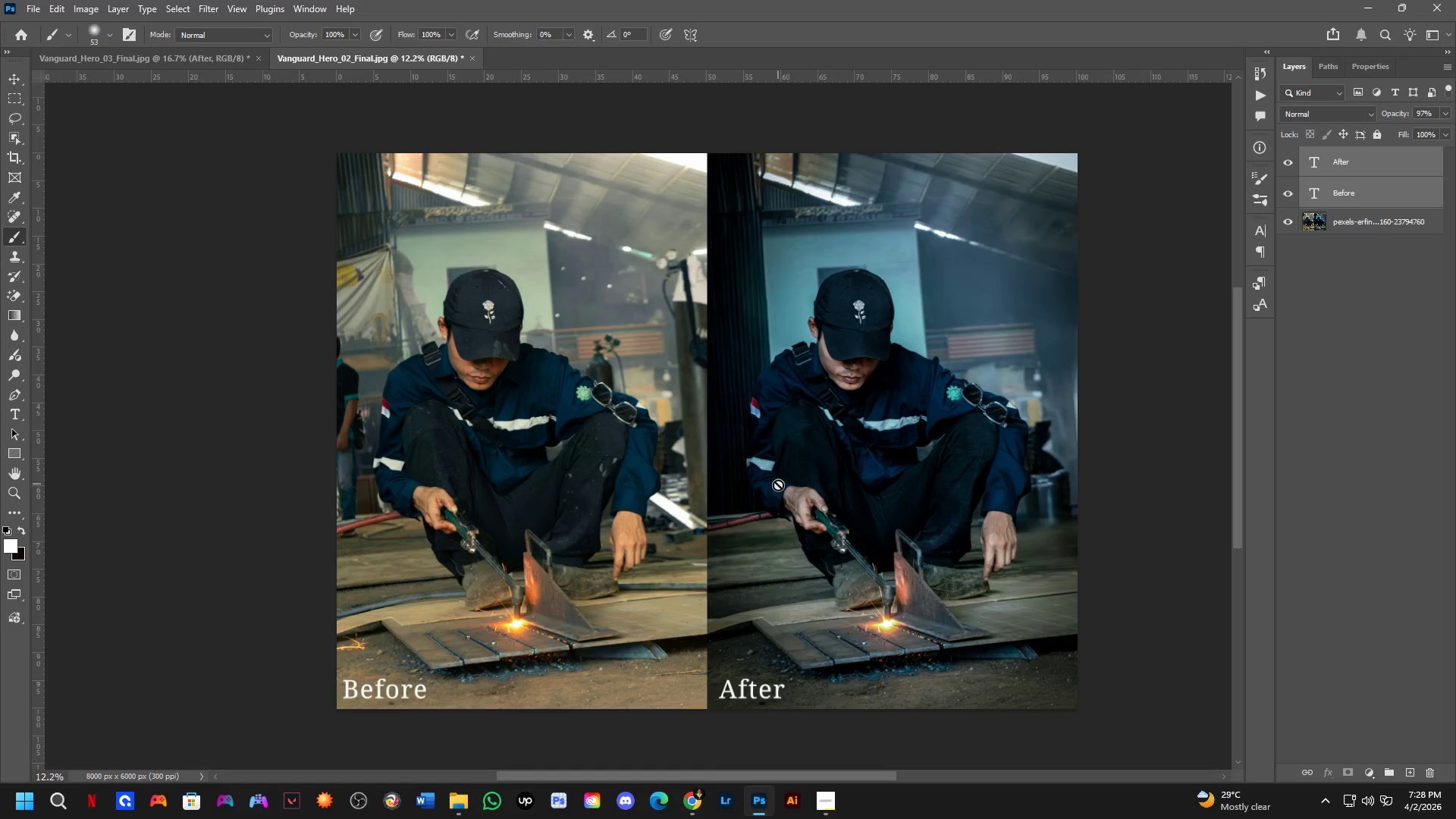 
left_click_drag(start_coordinate=[774, 435], to_coordinate=[769, 434])
 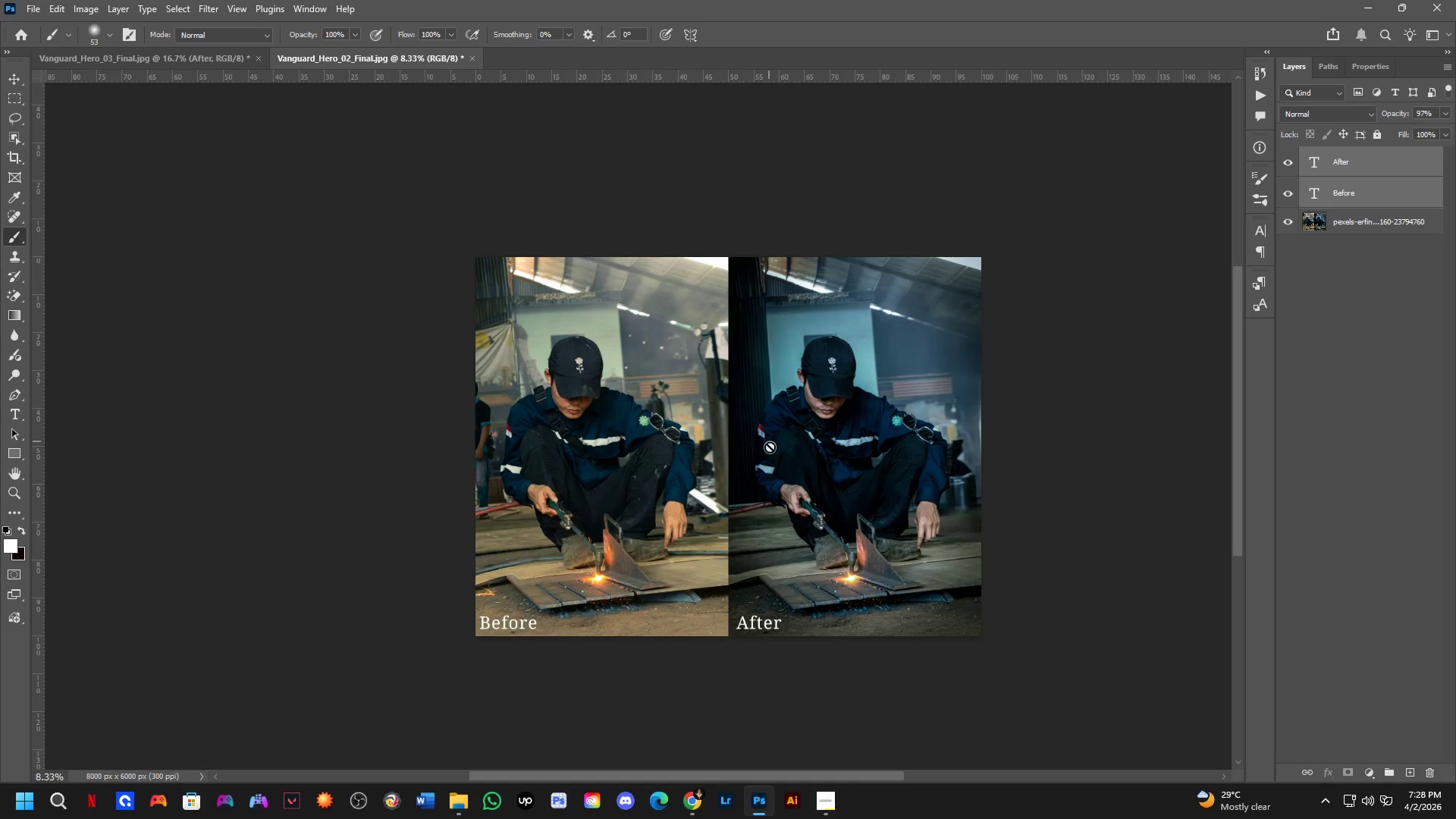 
scroll: coordinate [922, 466], scroll_direction: down, amount: 5.0
 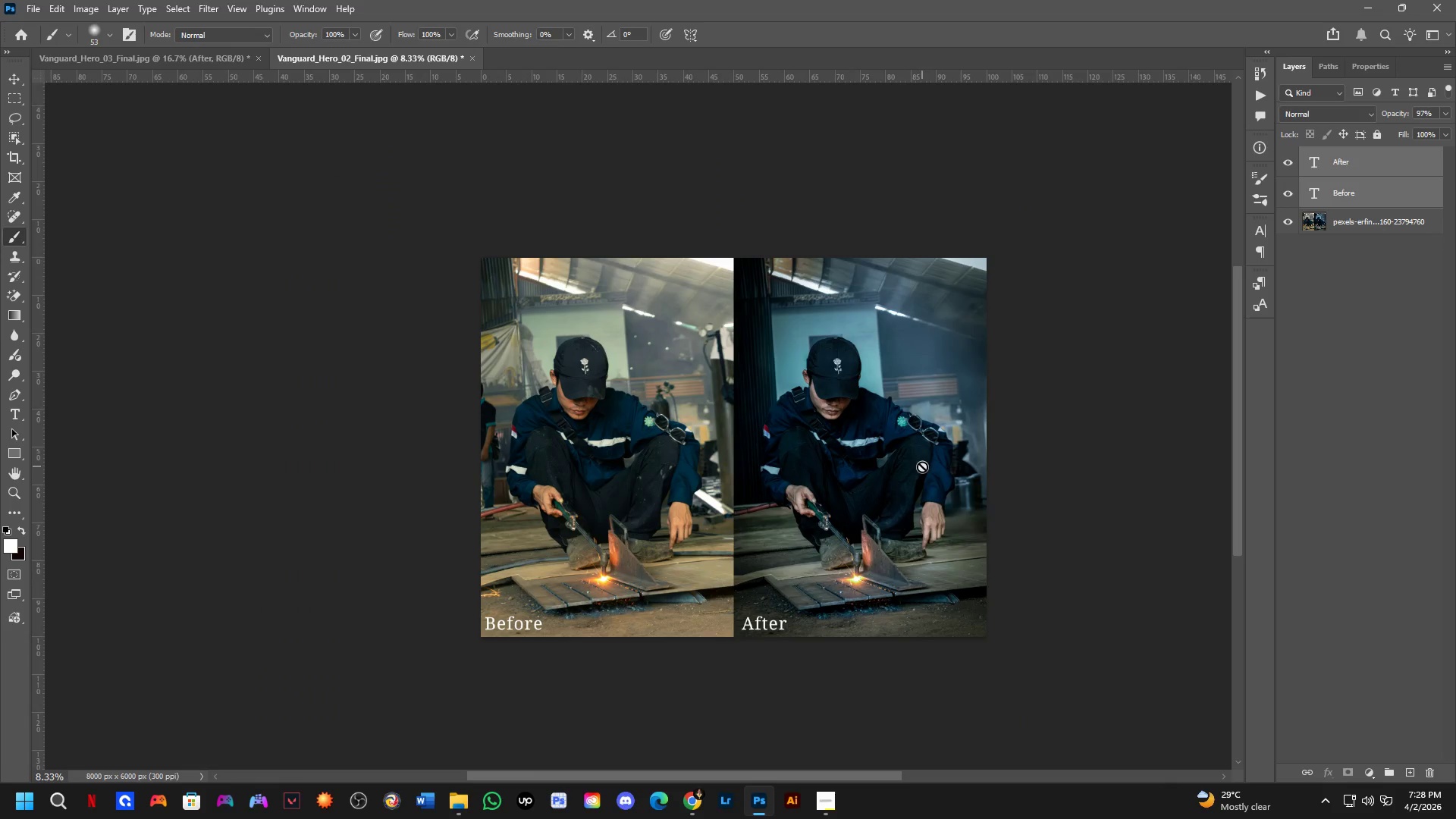 
hold_key(key=Space, duration=0.47)
 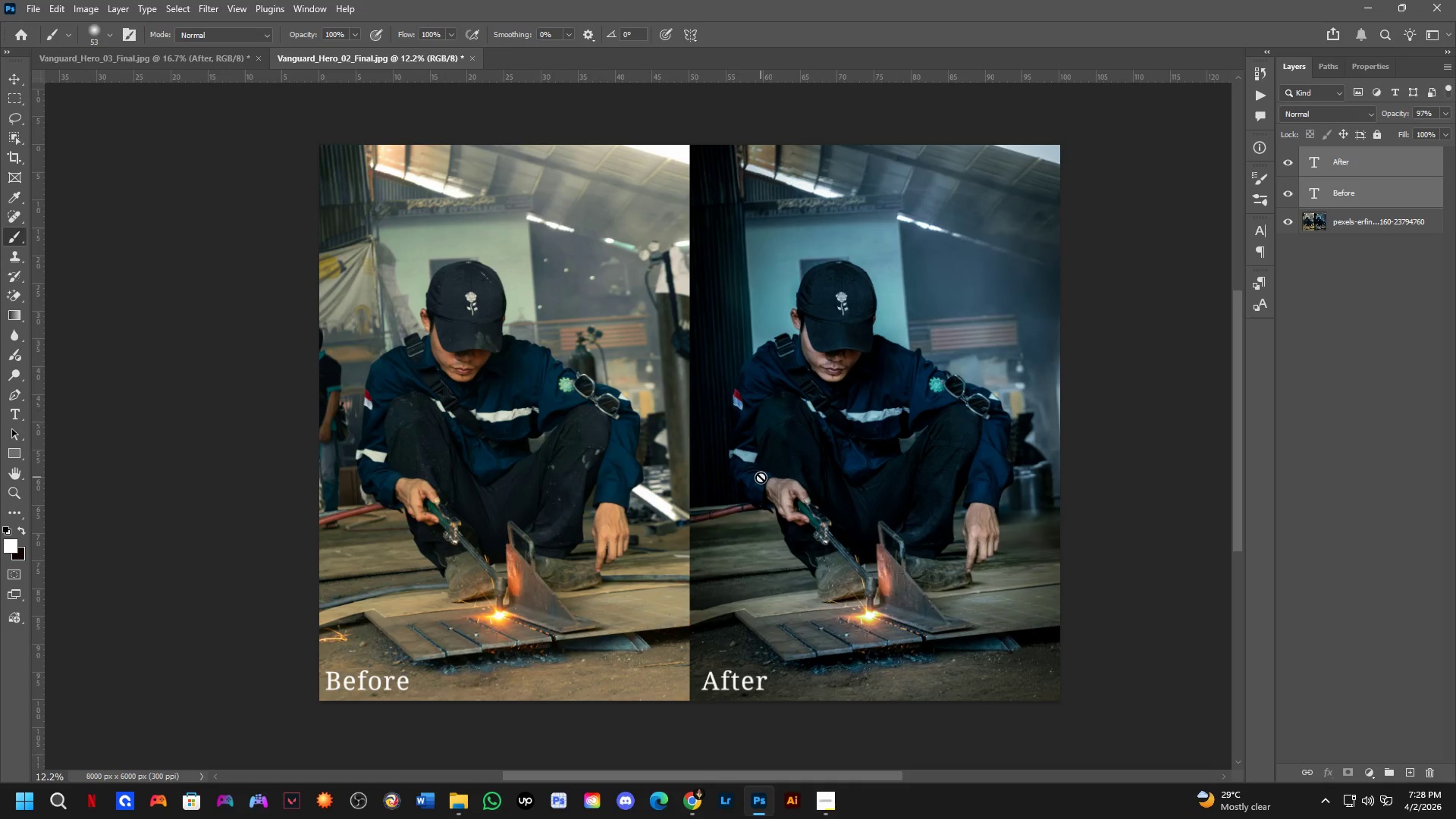 
left_click_drag(start_coordinate=[787, 497], to_coordinate=[770, 488])
 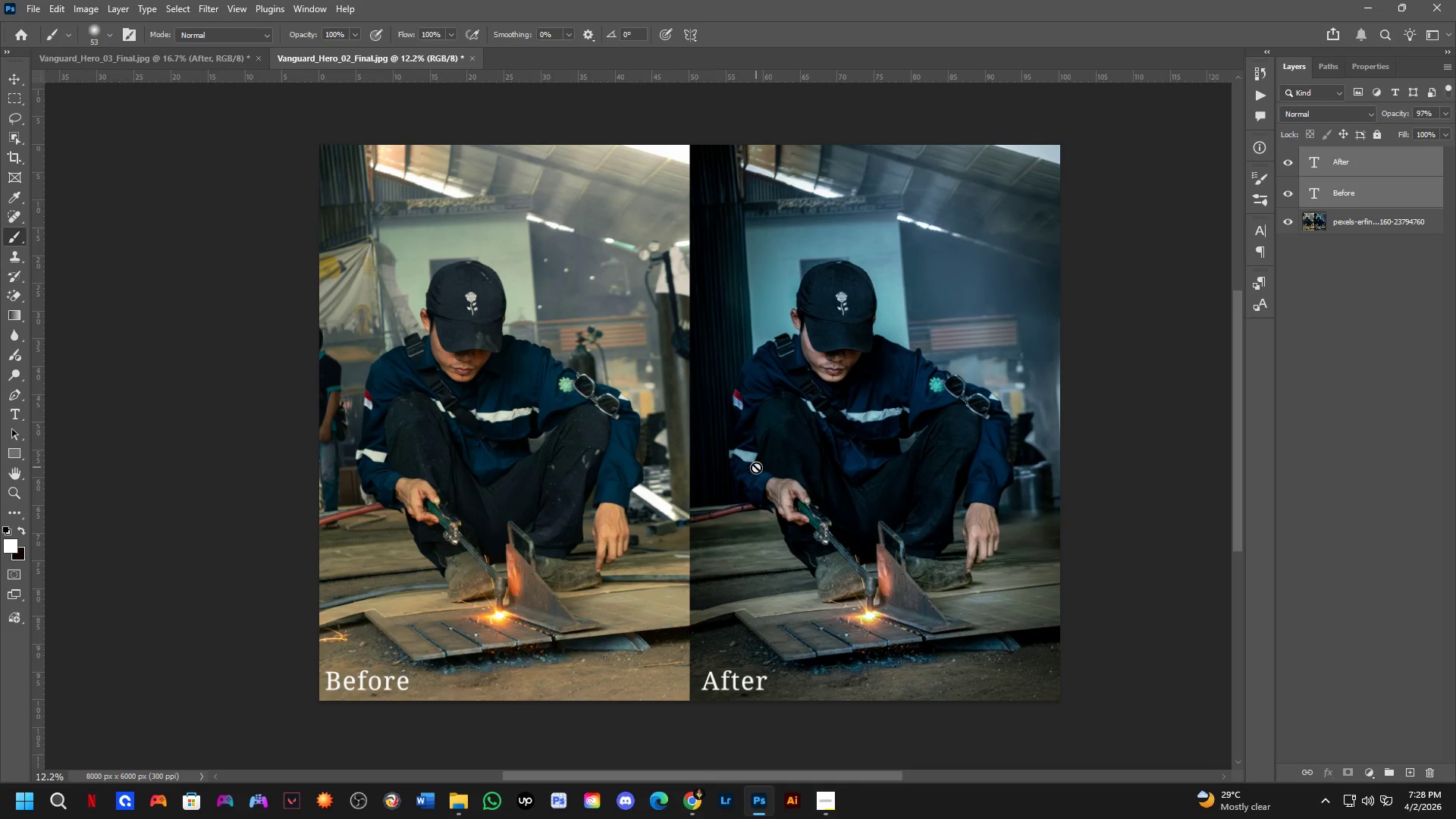 
scroll: coordinate [776, 488], scroll_direction: up, amount: 4.0
 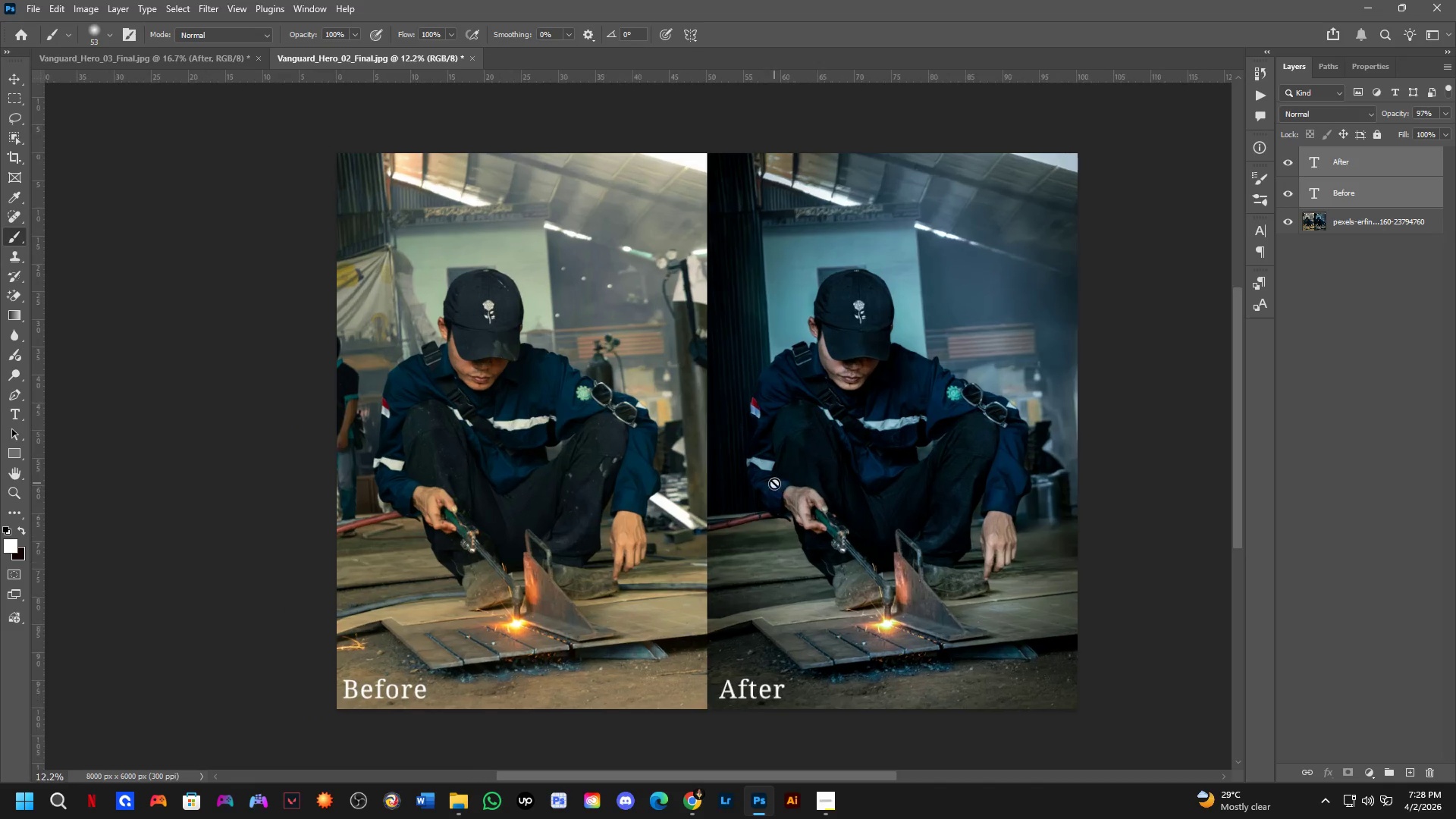 
key(Space)
 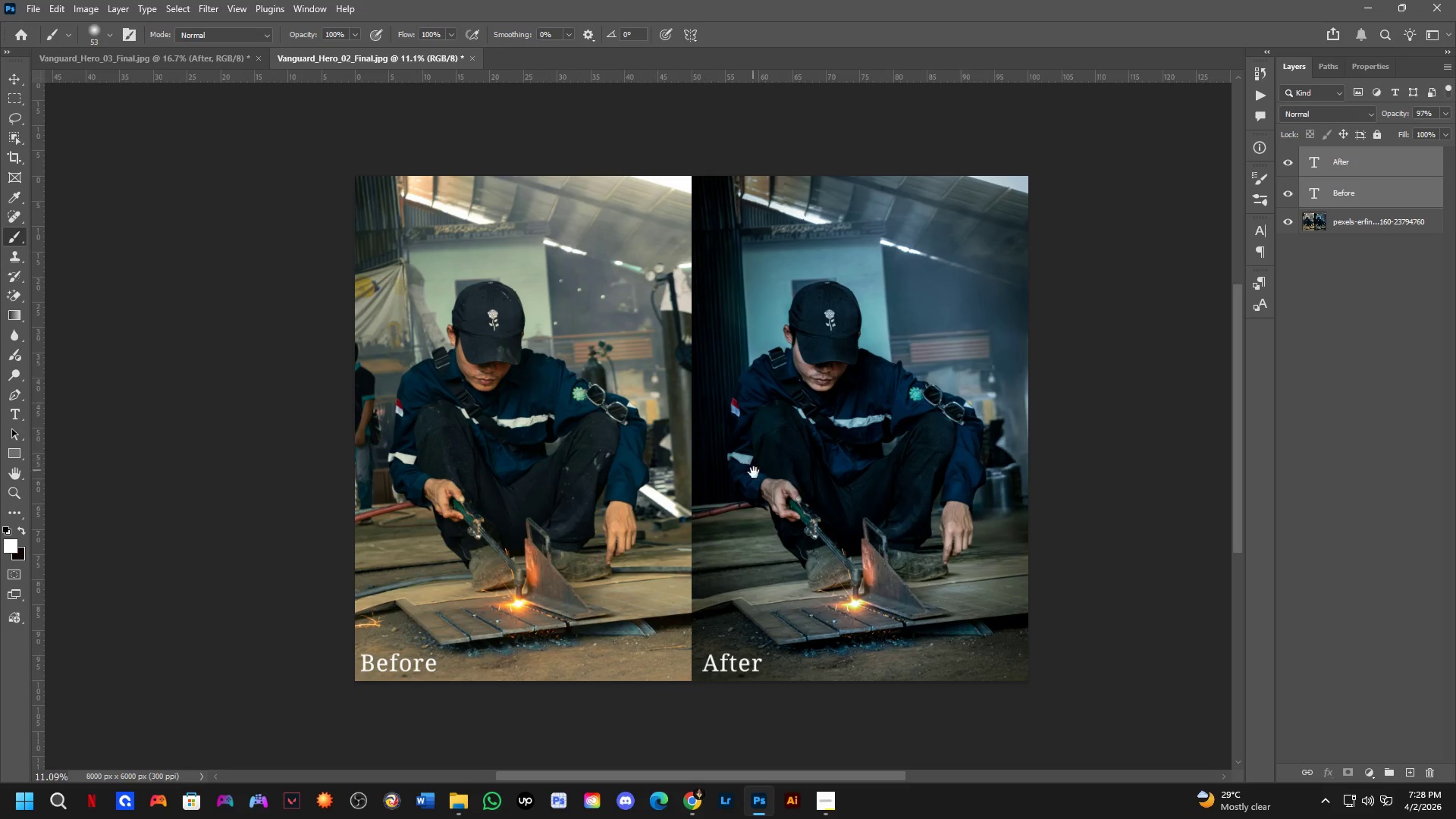 
left_click_drag(start_coordinate=[755, 489], to_coordinate=[735, 490])
 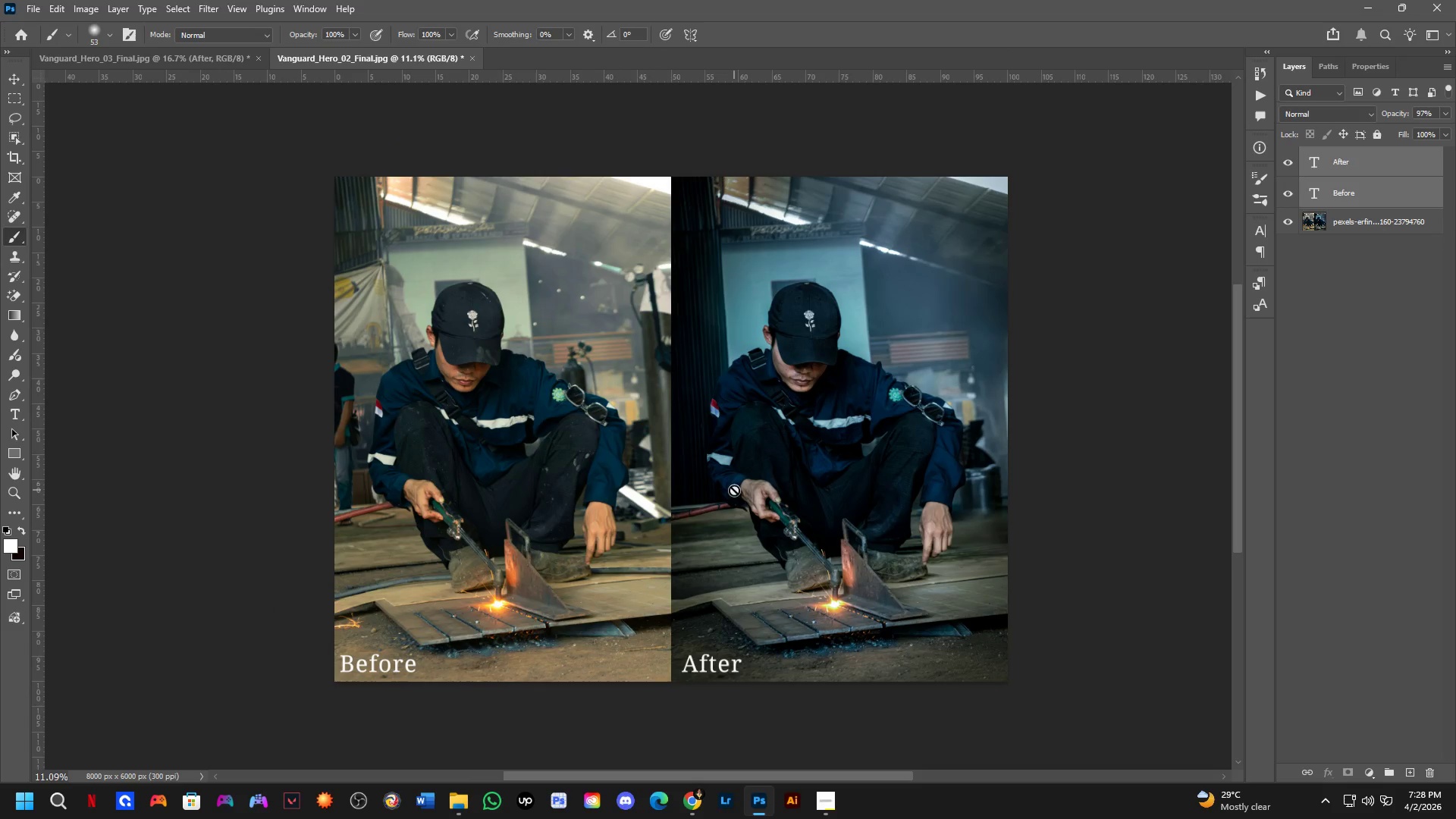 
scroll: coordinate [717, 490], scroll_direction: down, amount: 1.0
 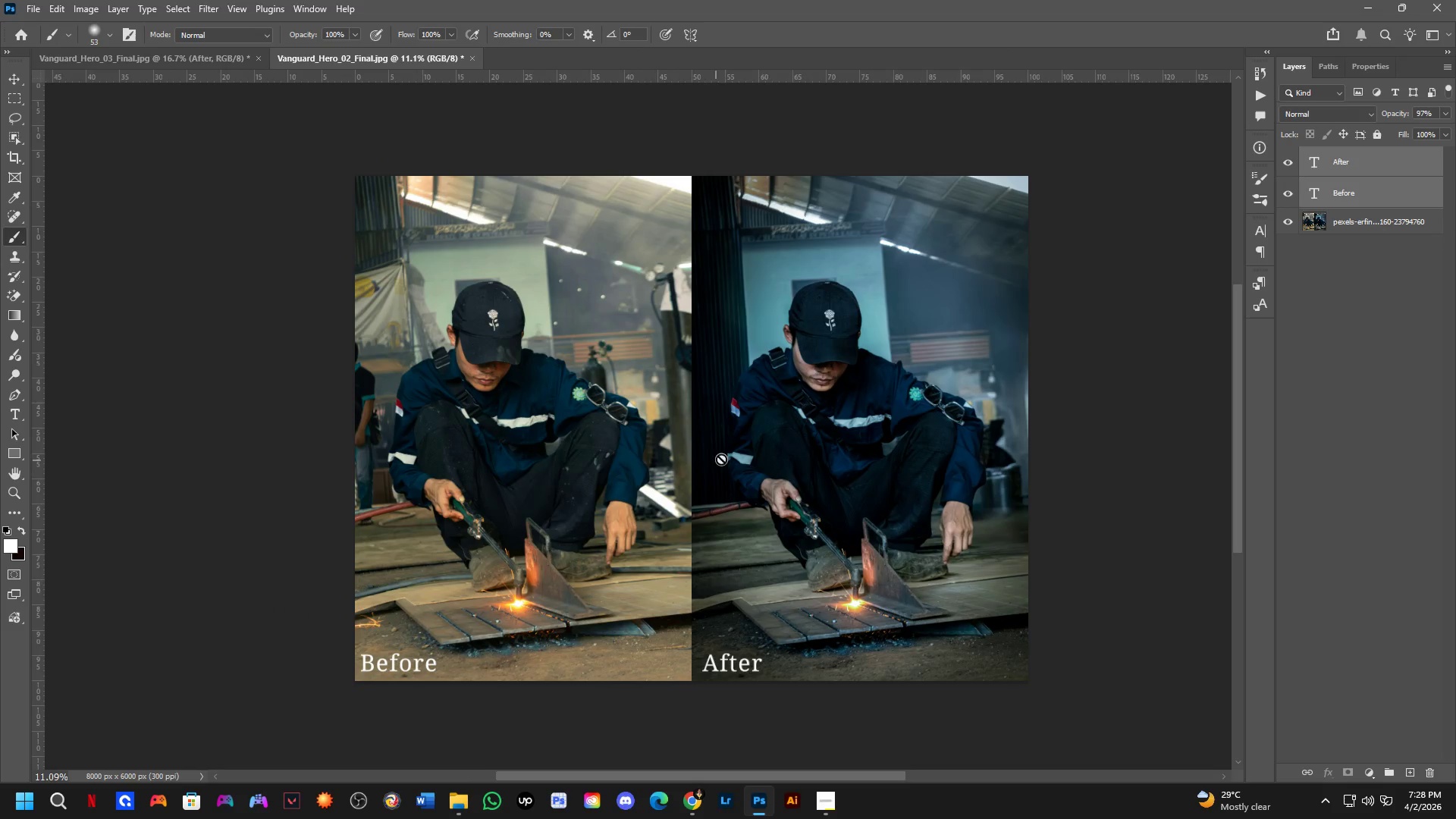 
key(Control+ControlLeft)
 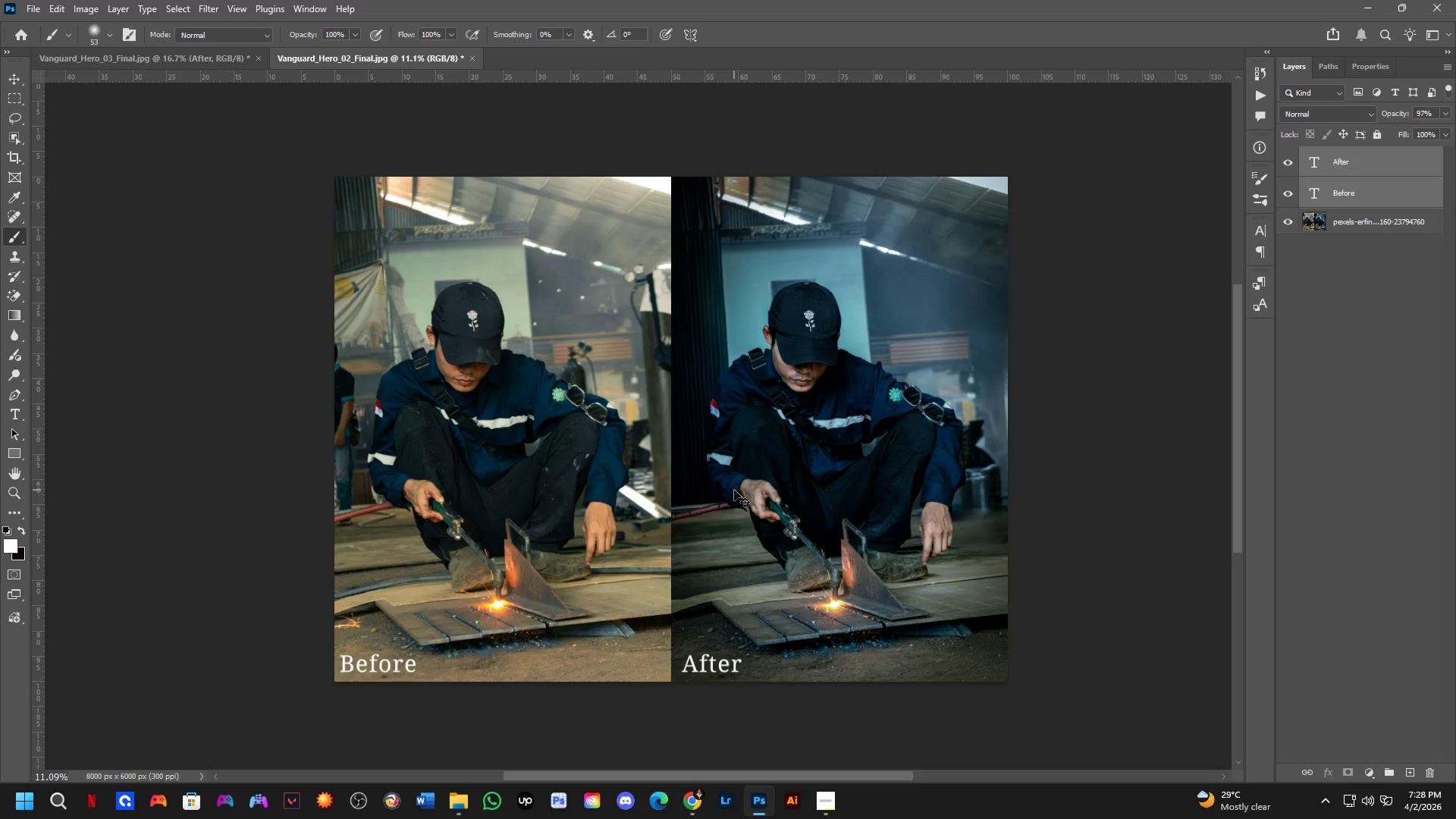 
key(Control+Shift+ShiftLeft)
 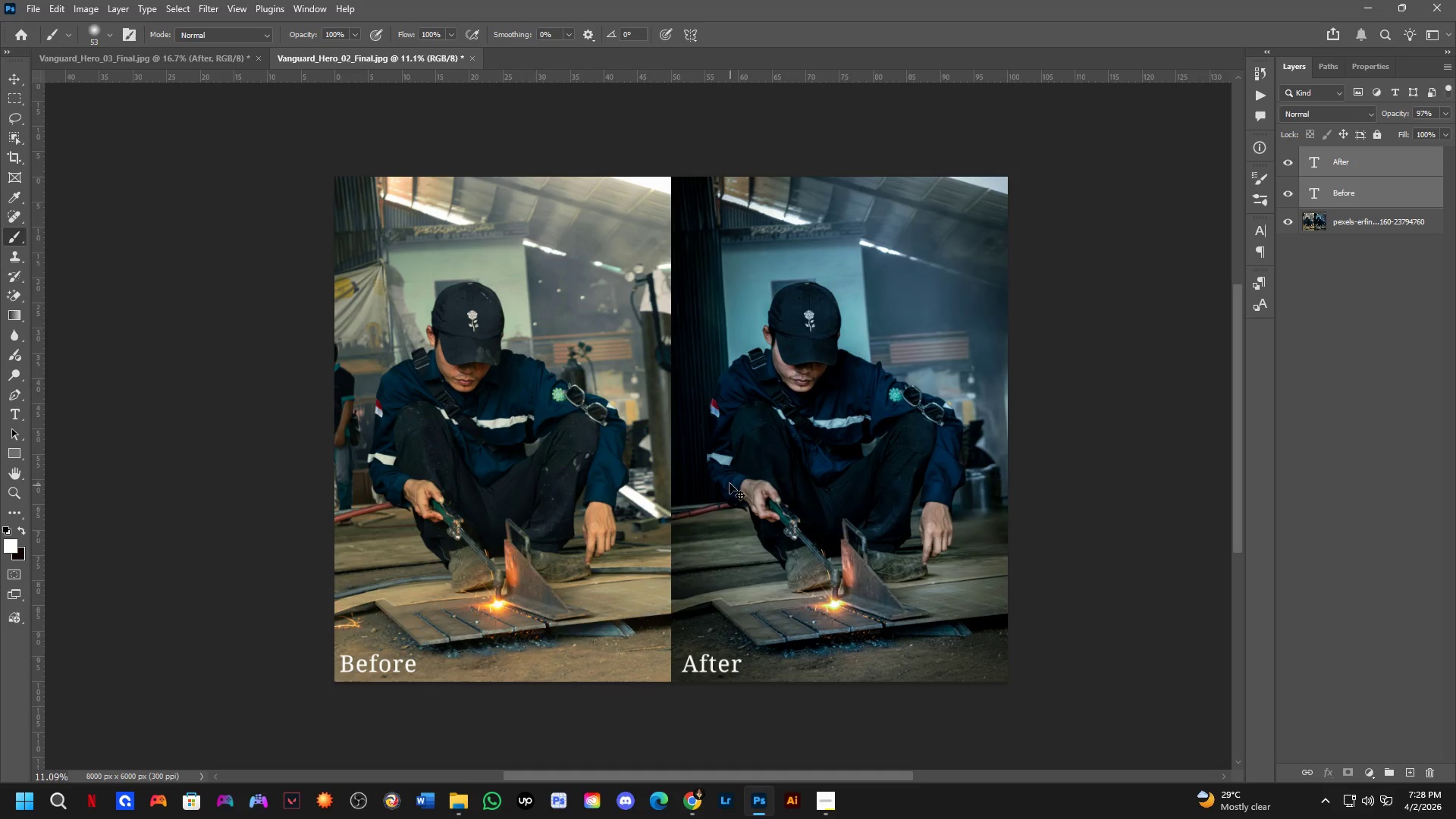 
key(Control+Shift+S)
 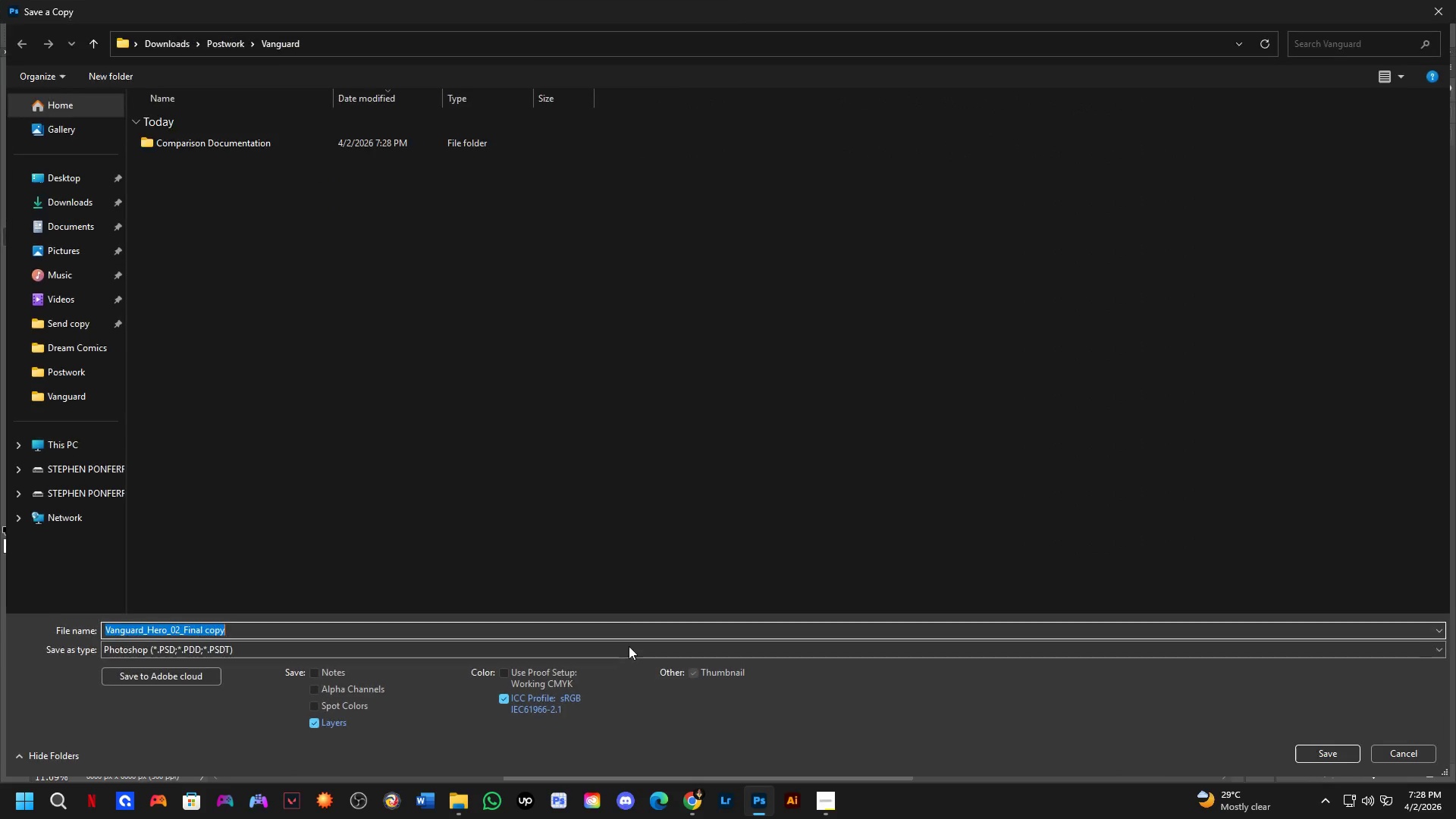 
left_click_drag(start_coordinate=[363, 537], to_coordinate=[412, 466])
 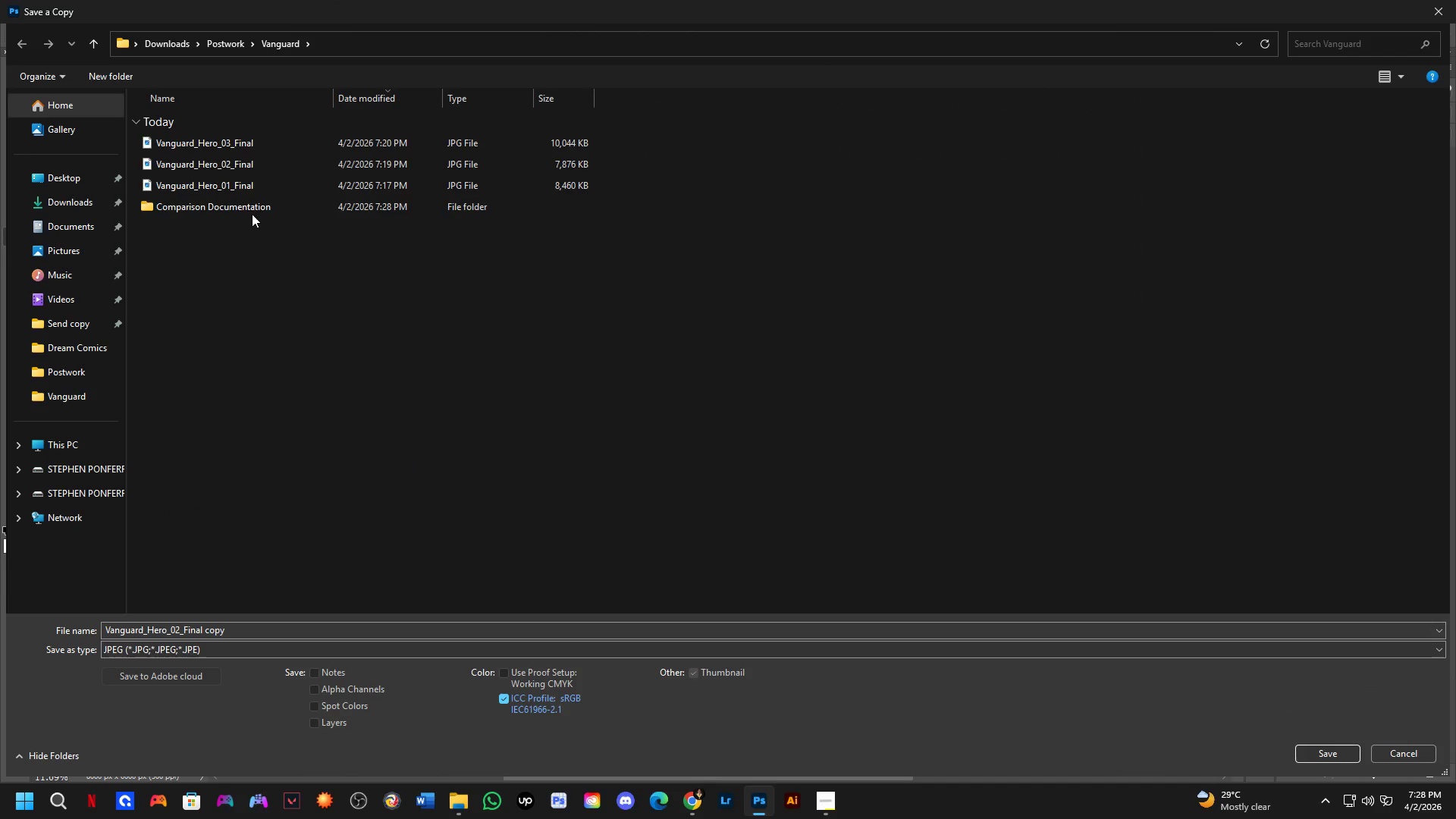 
double_click([258, 202])
 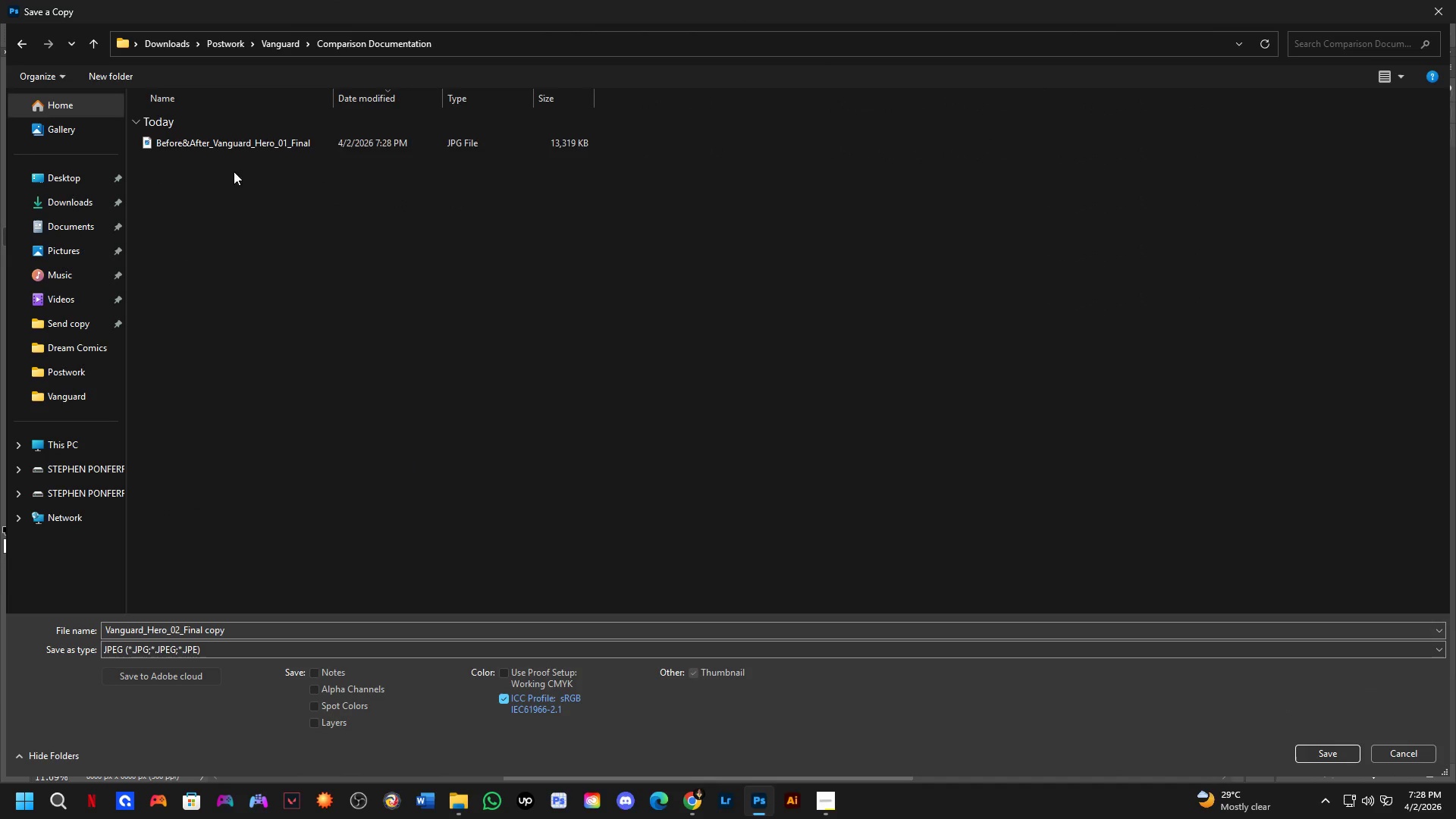 
left_click([221, 146])
 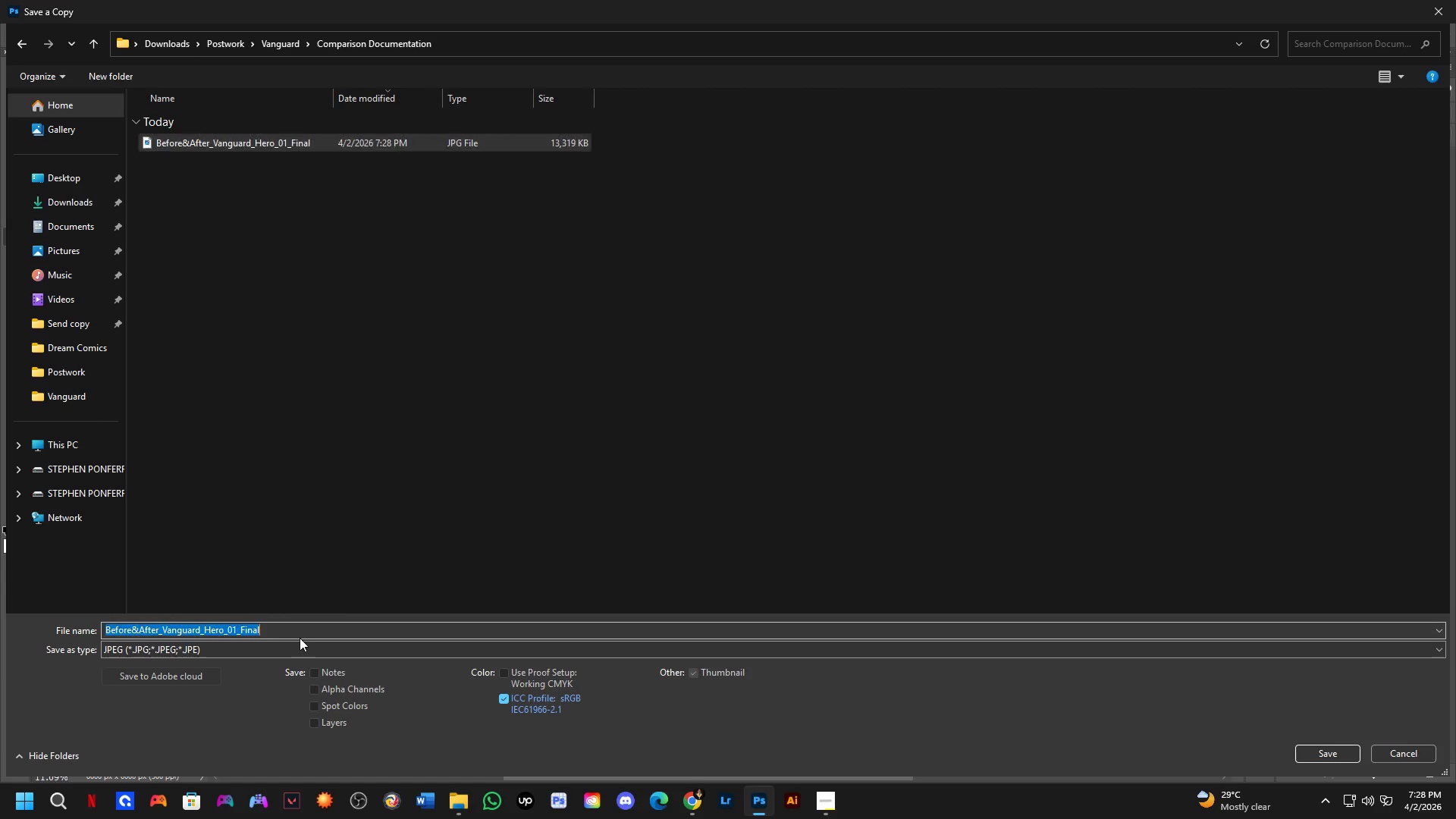 
double_click([300, 626])
 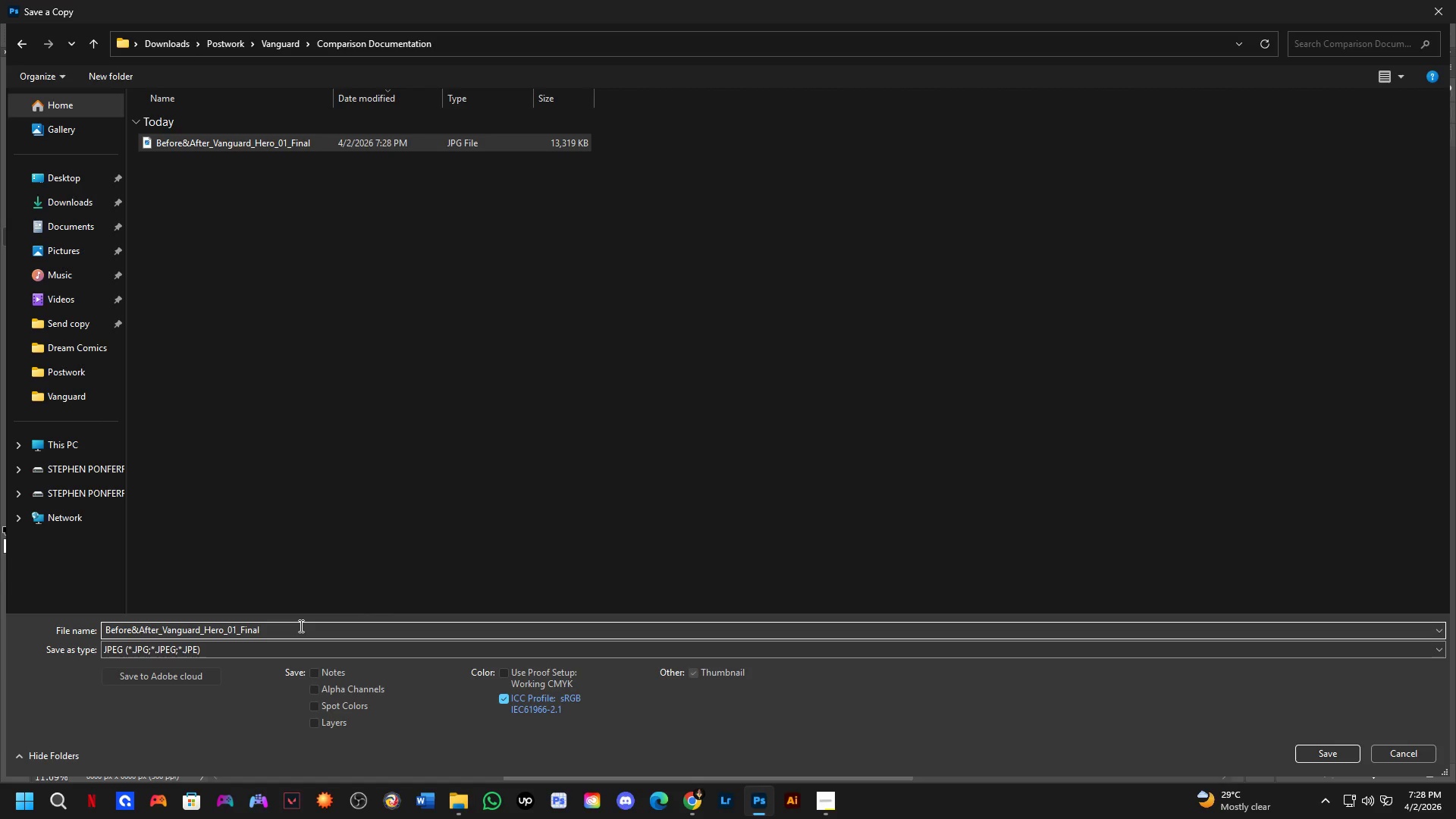 
key(ArrowLeft)
 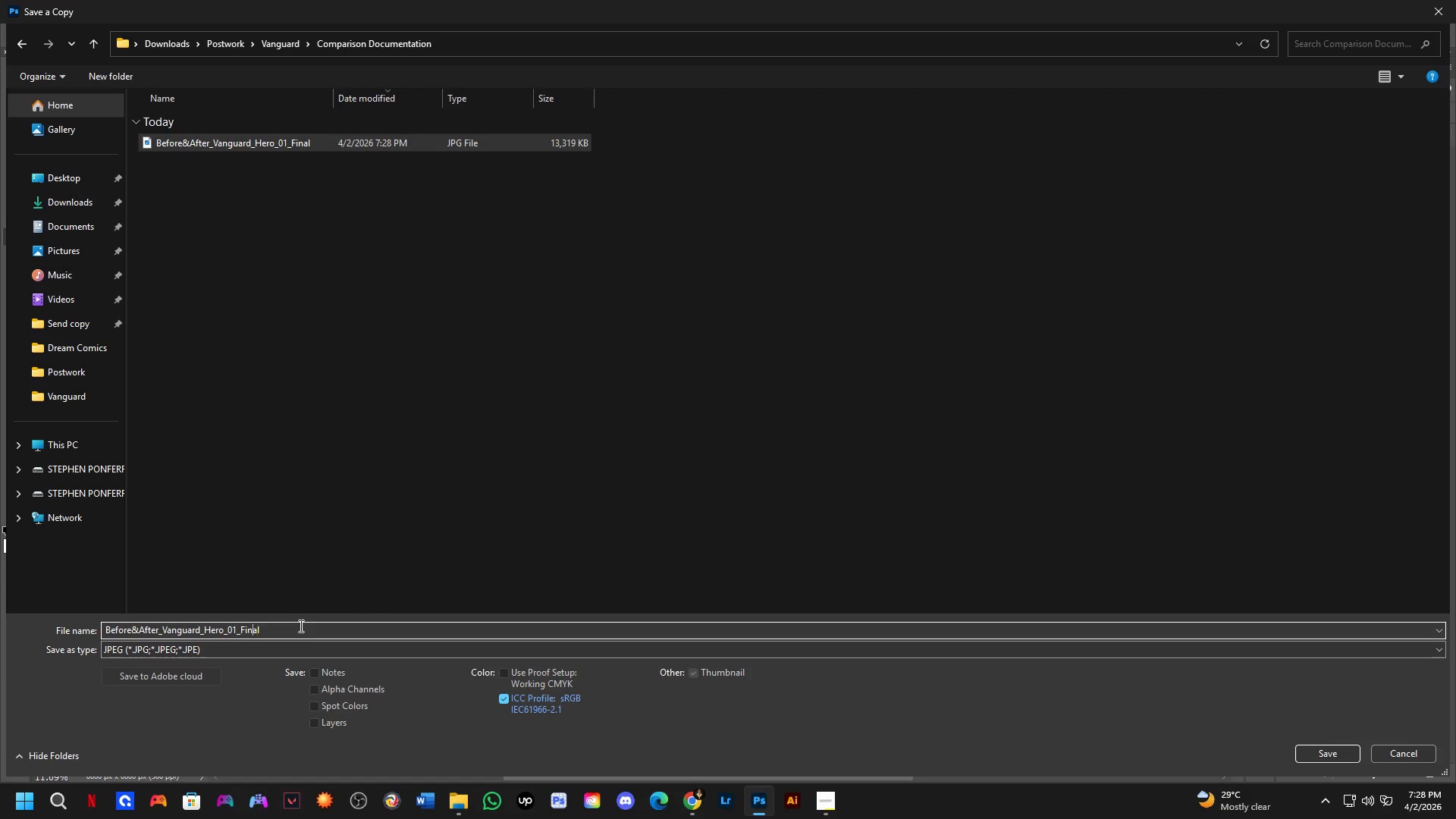 
key(ArrowLeft)
 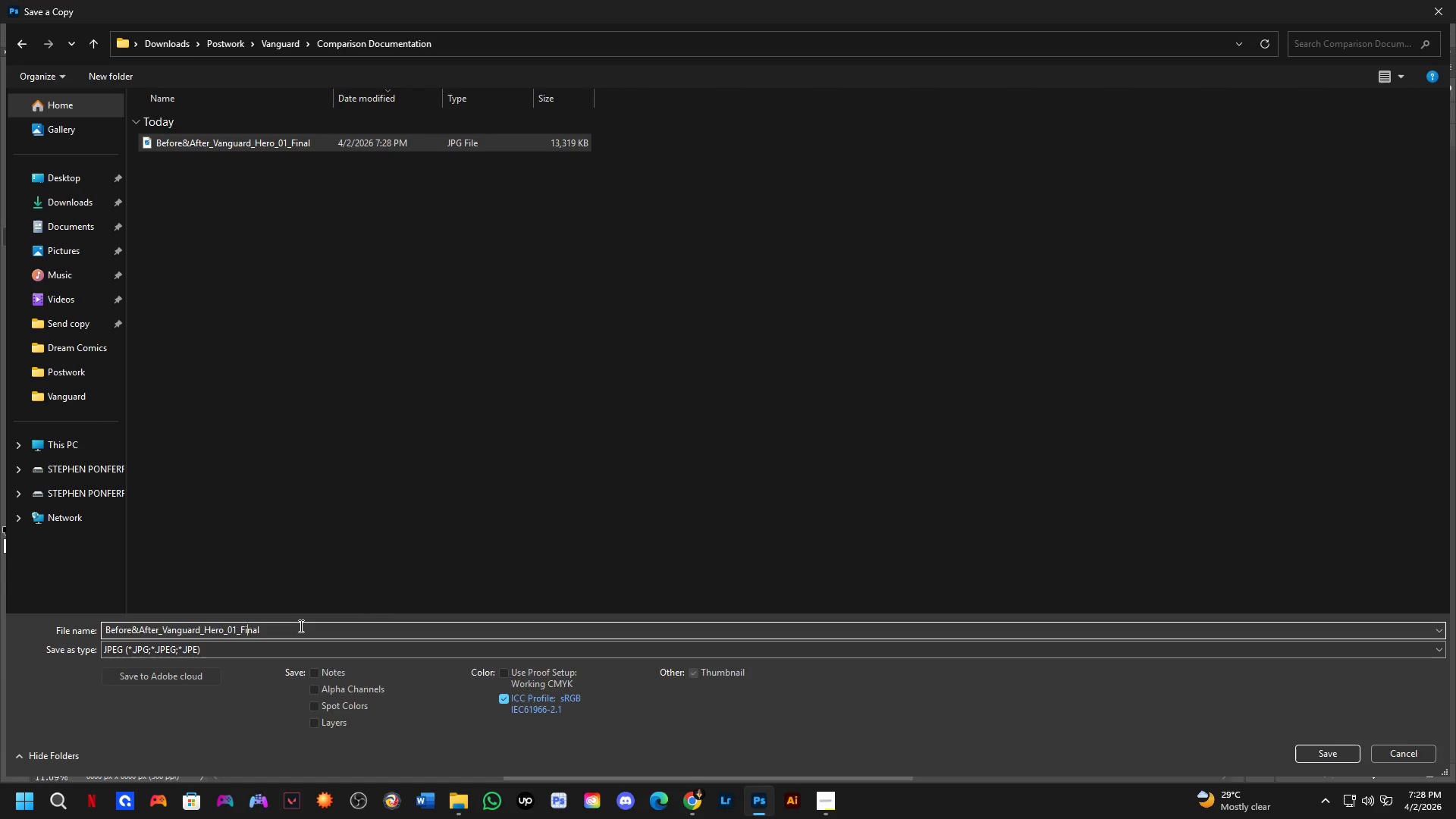 
key(ArrowLeft)
 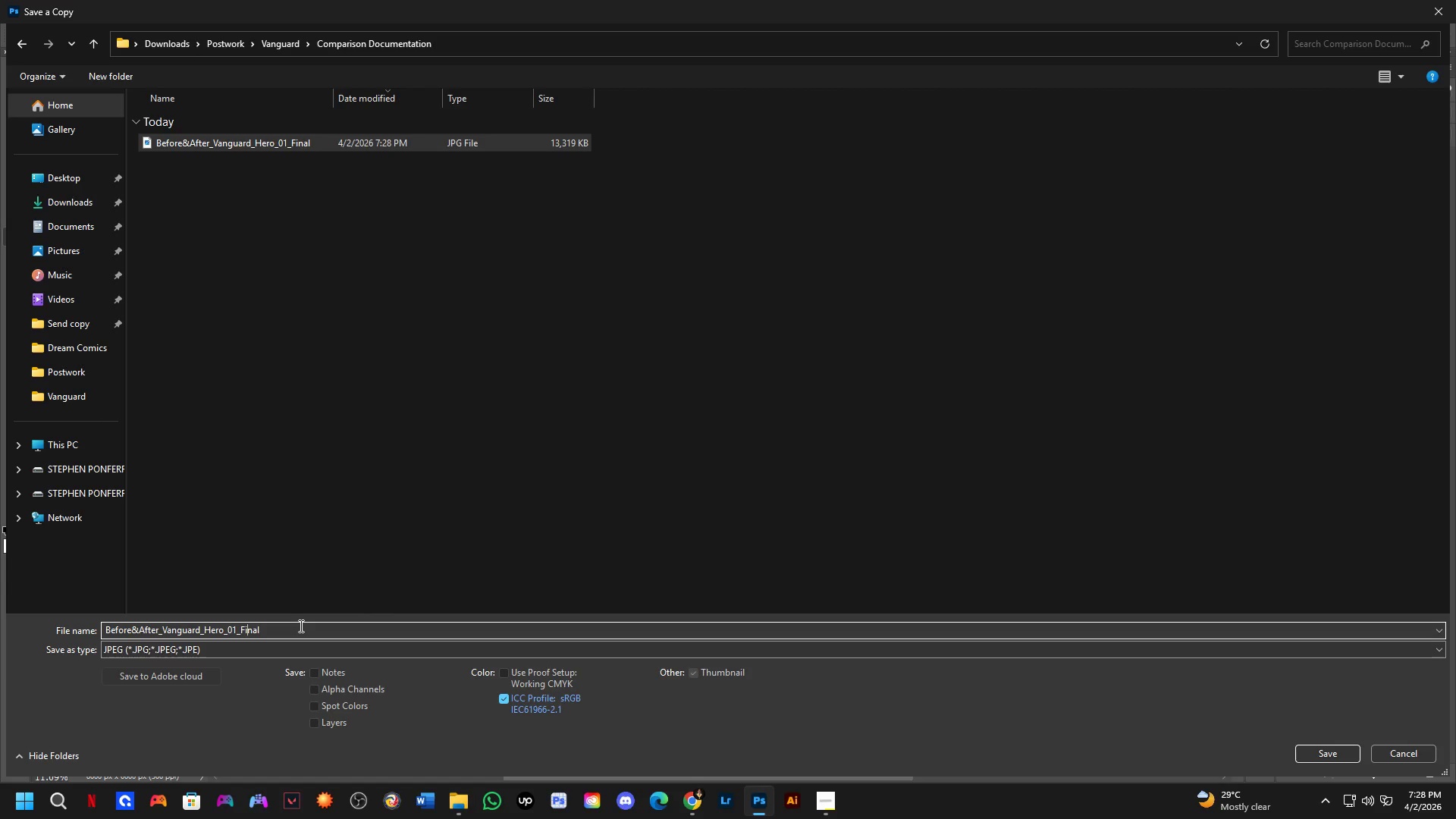 
key(ArrowLeft)
 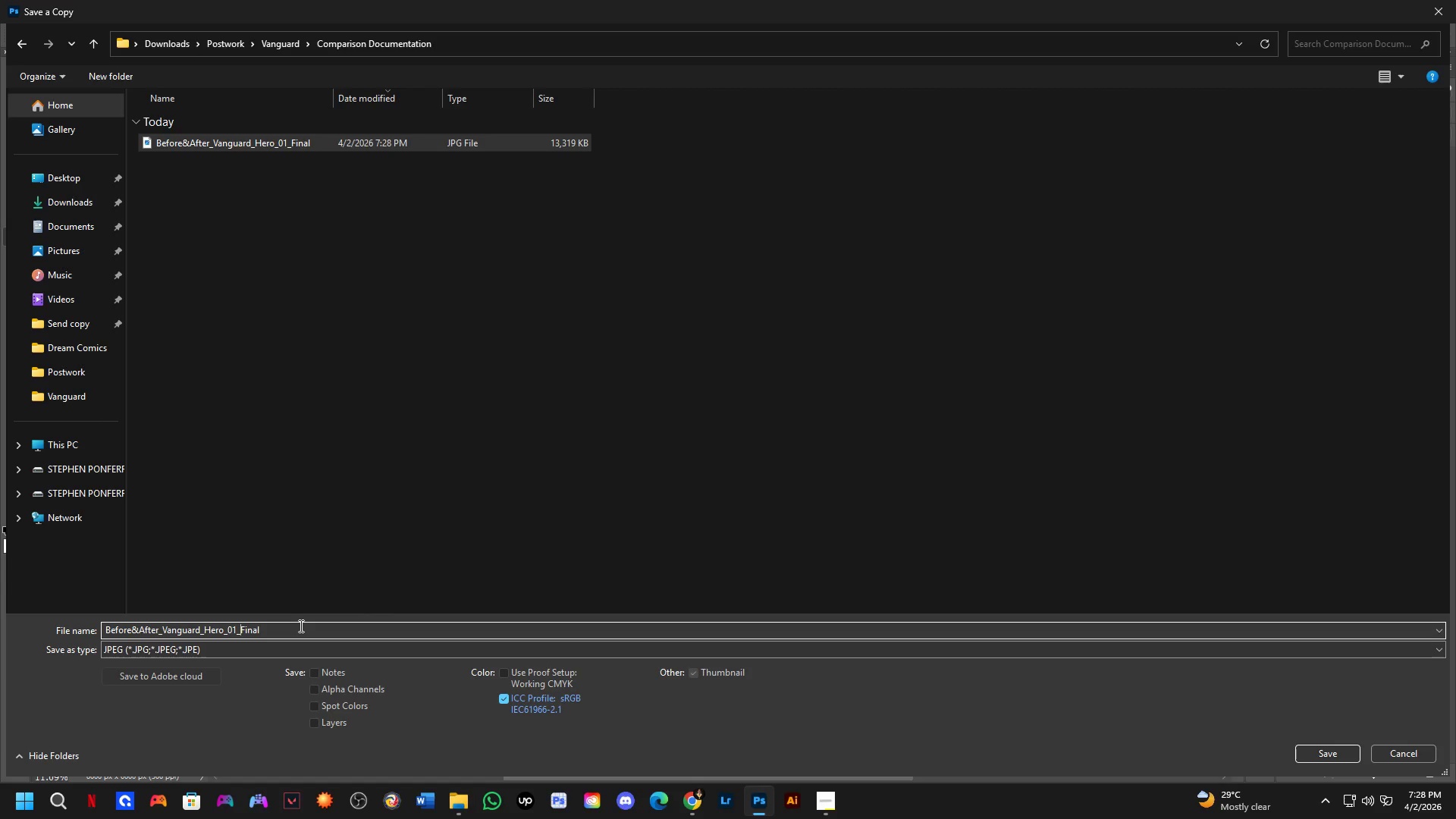 
key(ArrowLeft)
 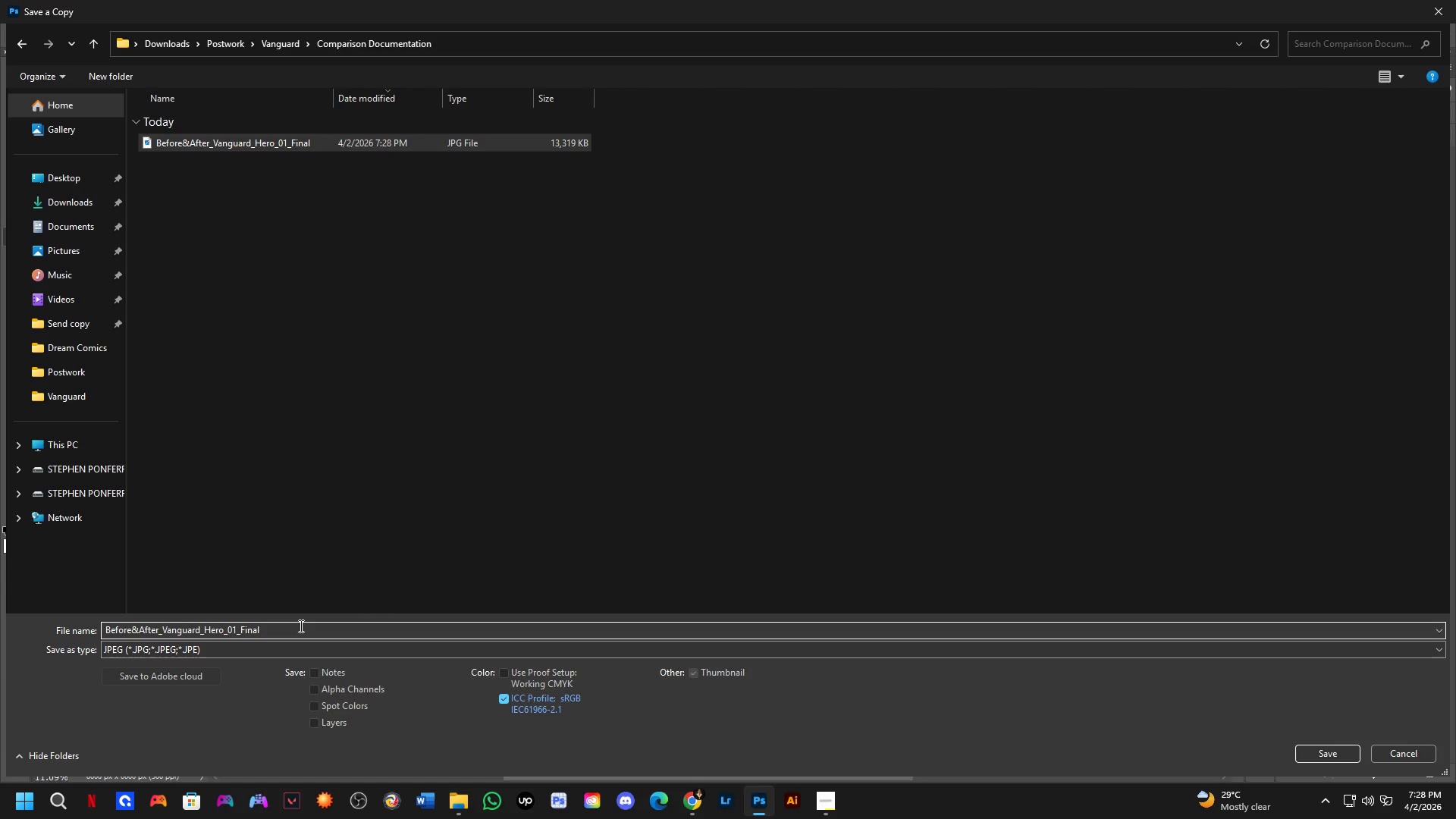 
key(ArrowLeft)
 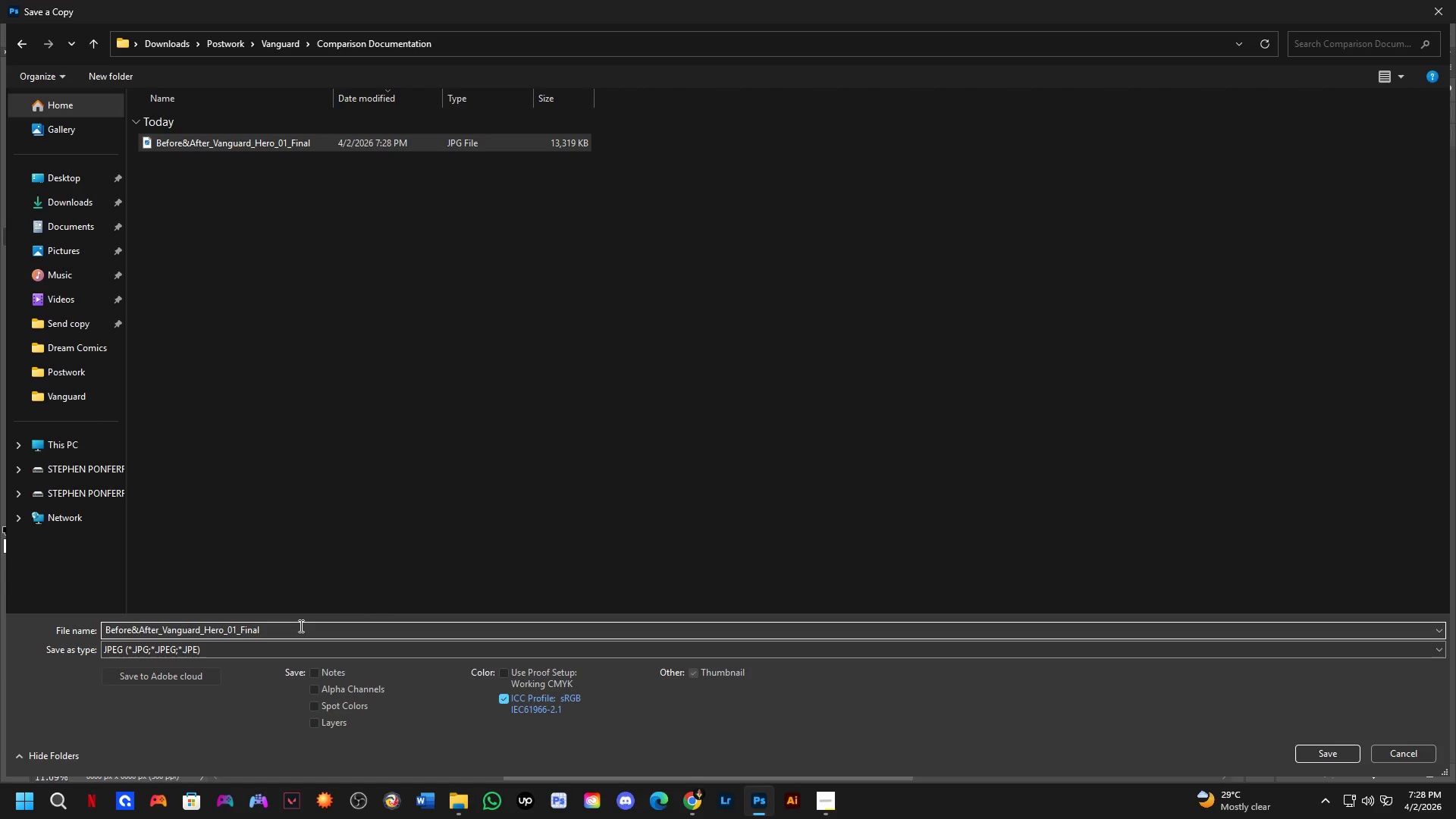 
key(Backspace)
 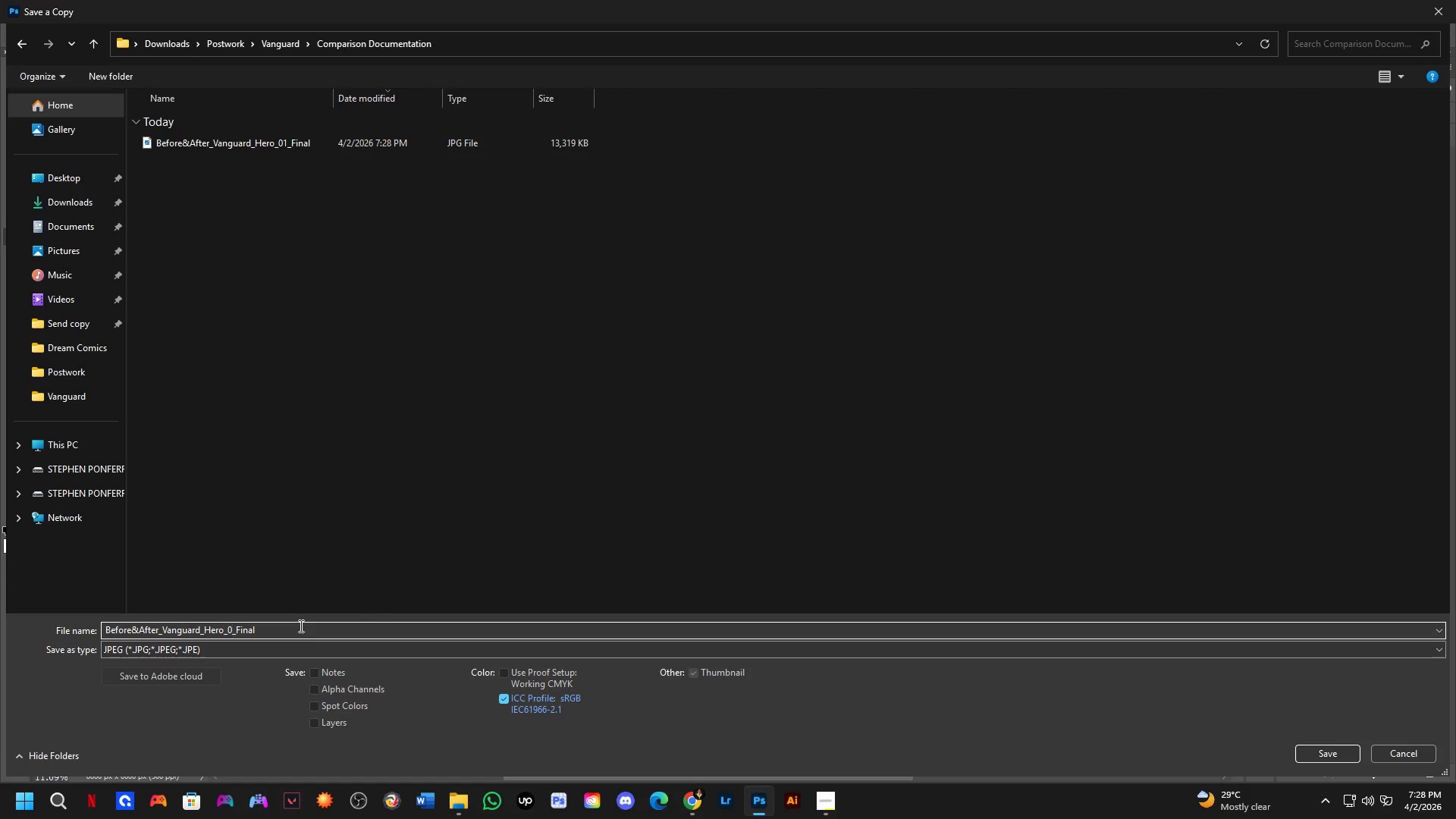 
key(Numpad2)
 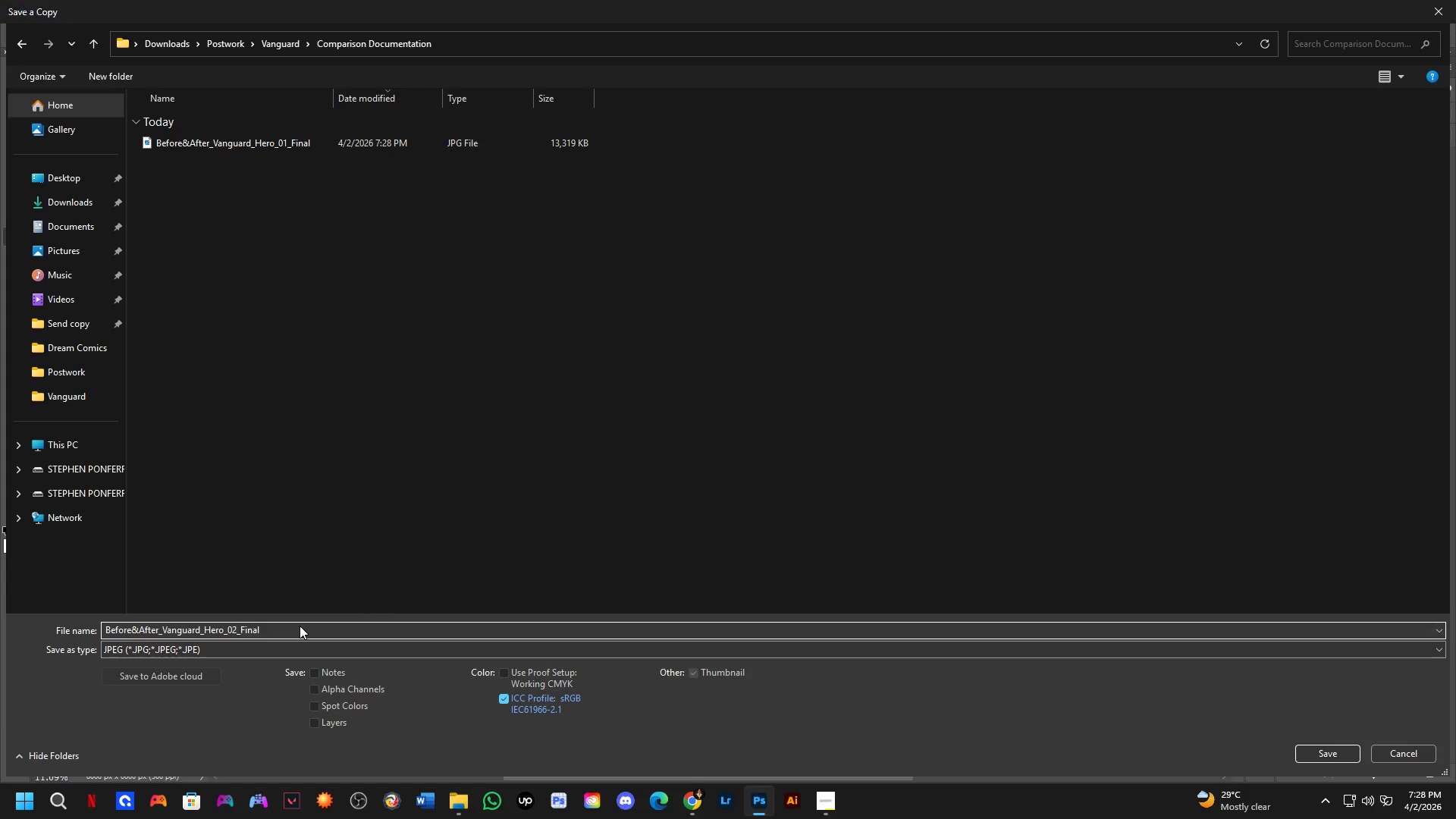 
key(NumpadEnter)
 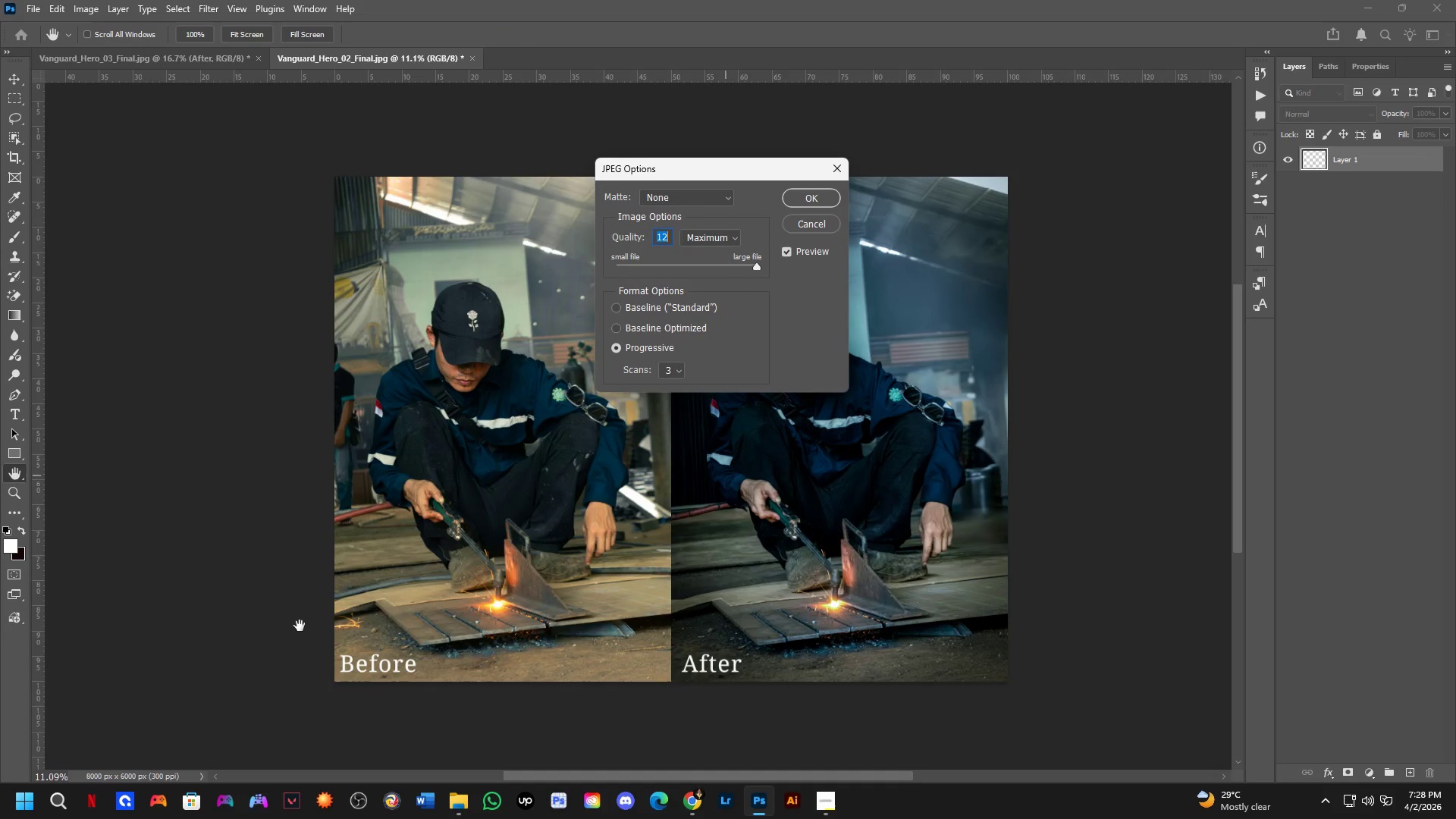 
key(NumpadEnter)
 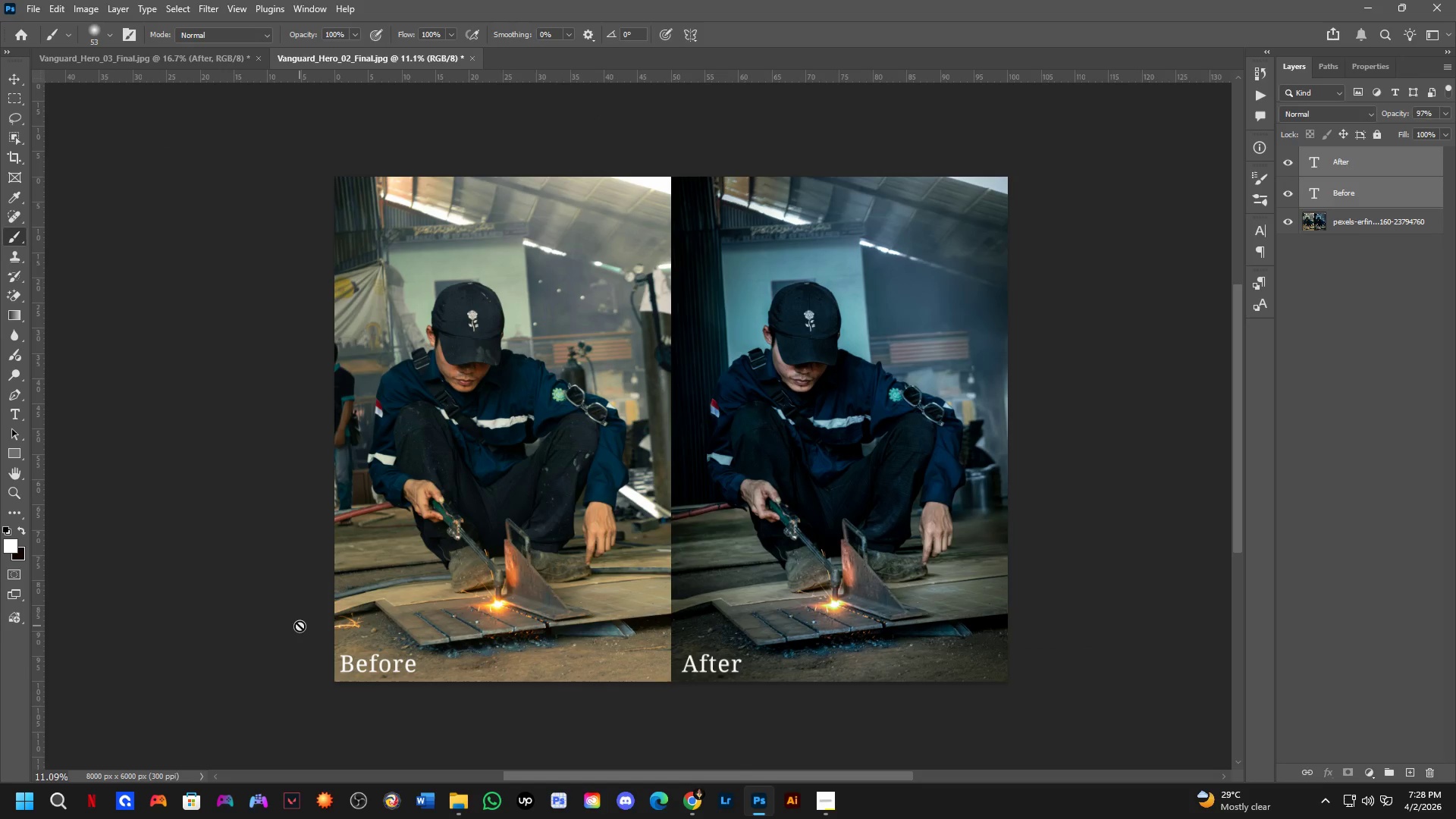 
wait(12.56)
 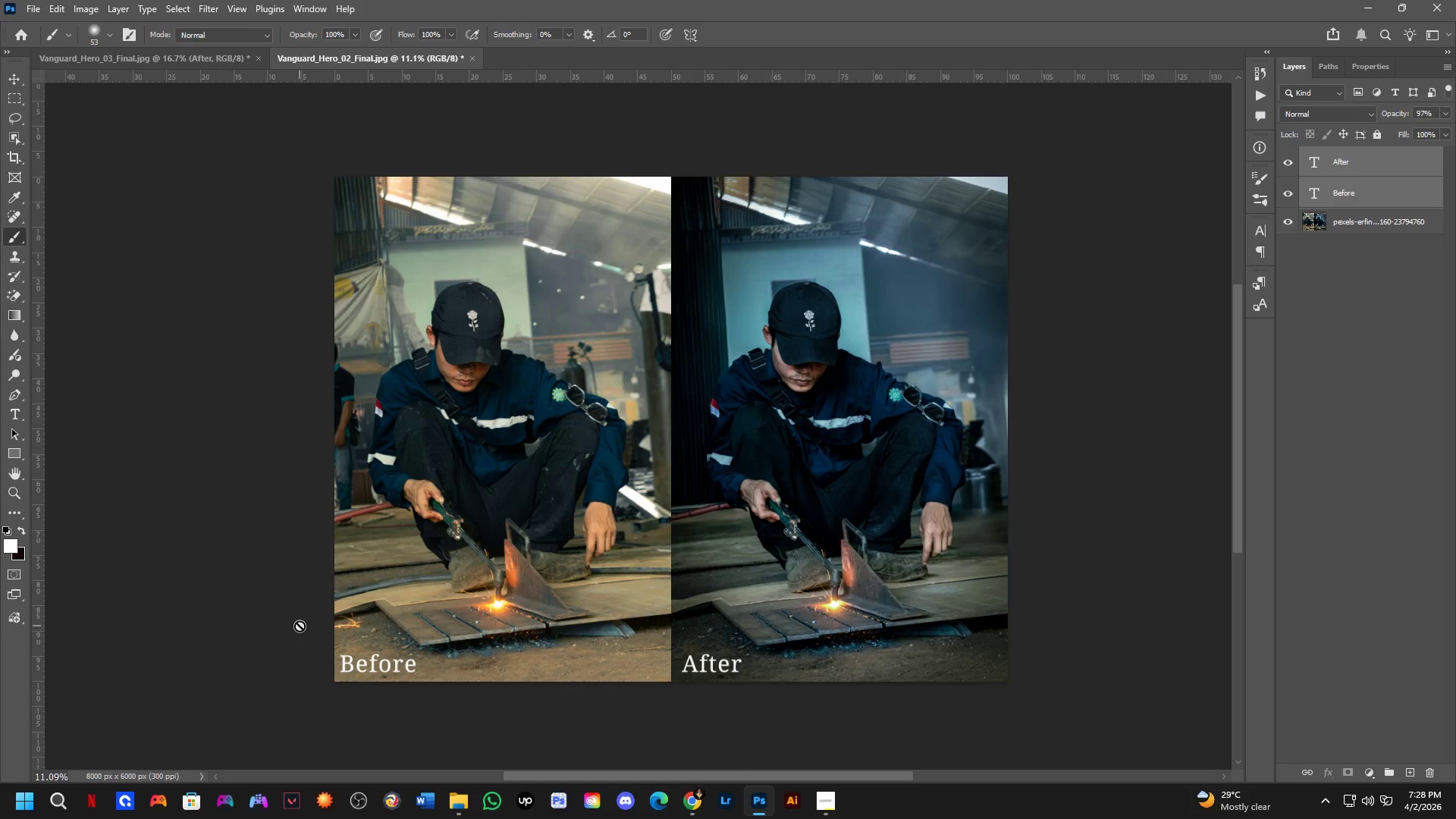 
key(Alt+Tab)
 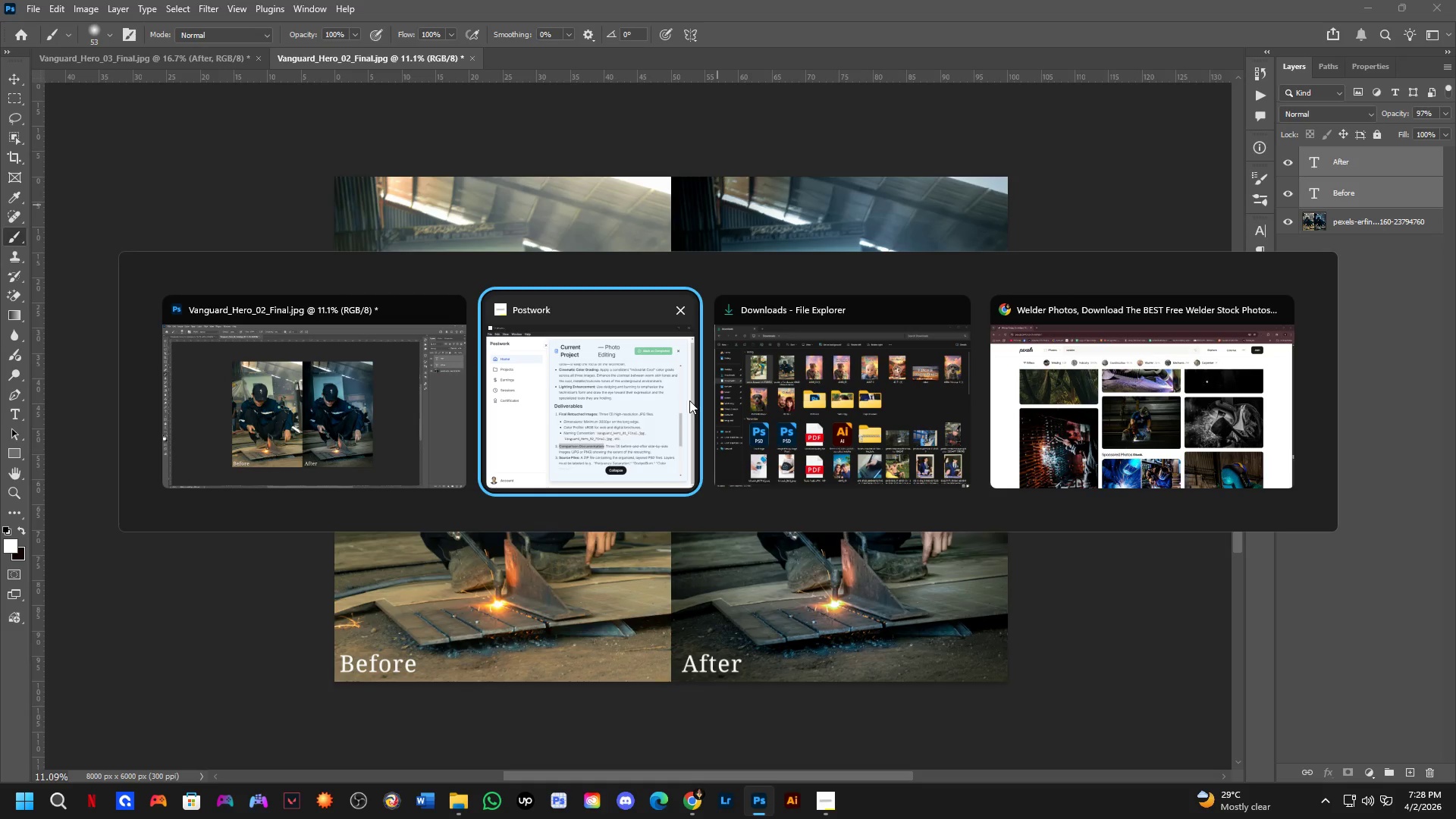 
key(Alt+Tab)
 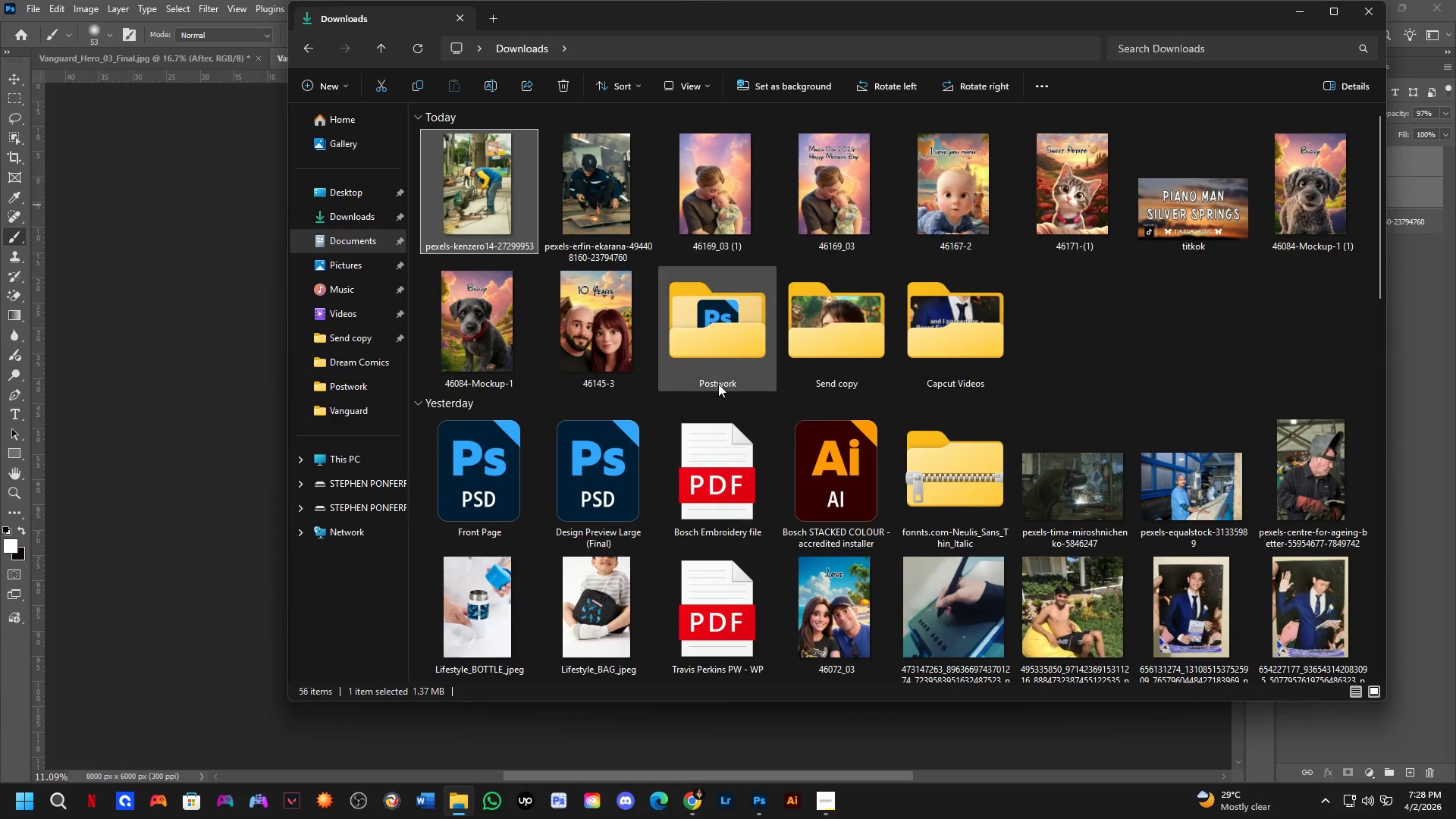 
double_click([717, 371])
 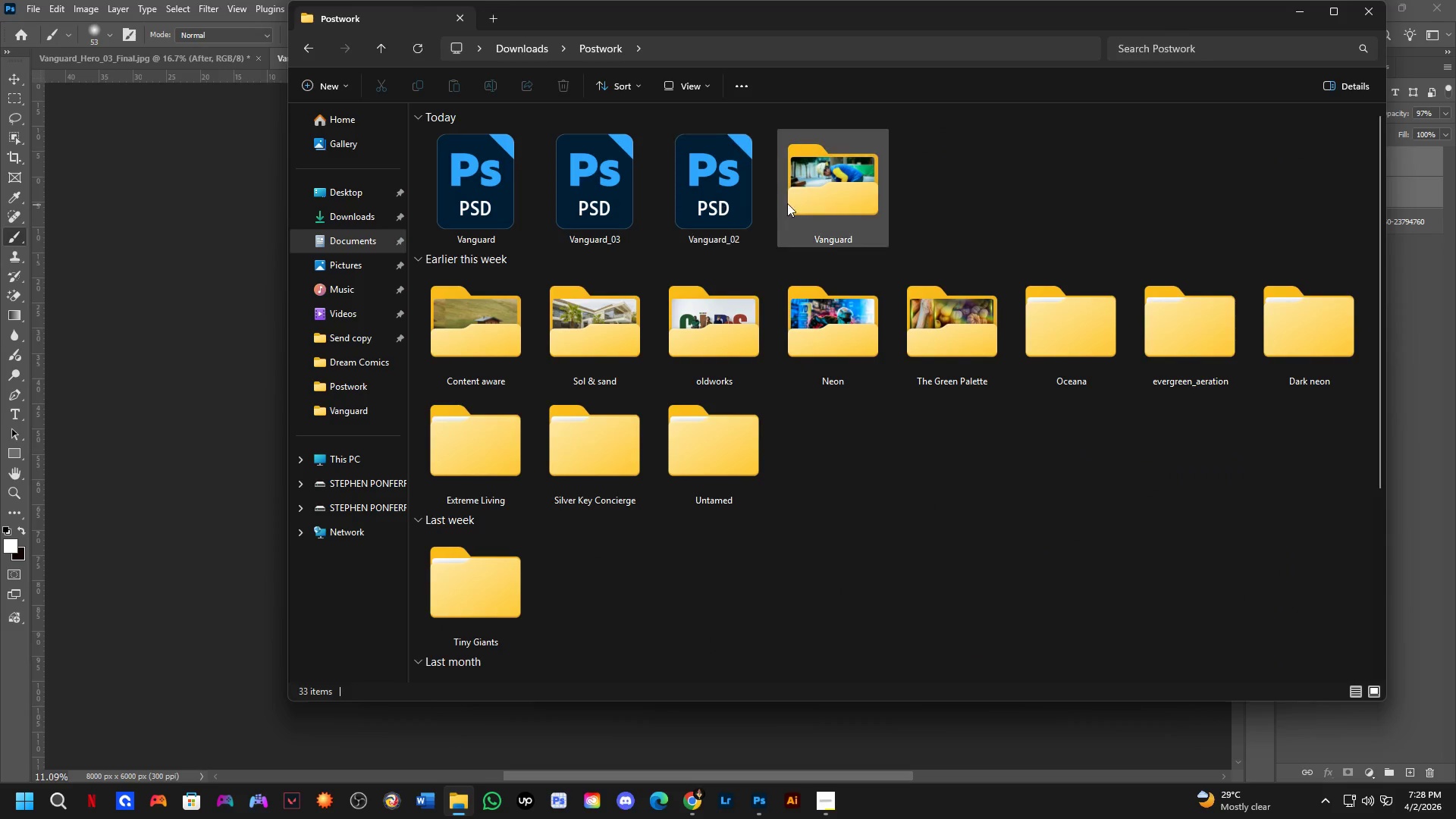 
double_click([791, 201])
 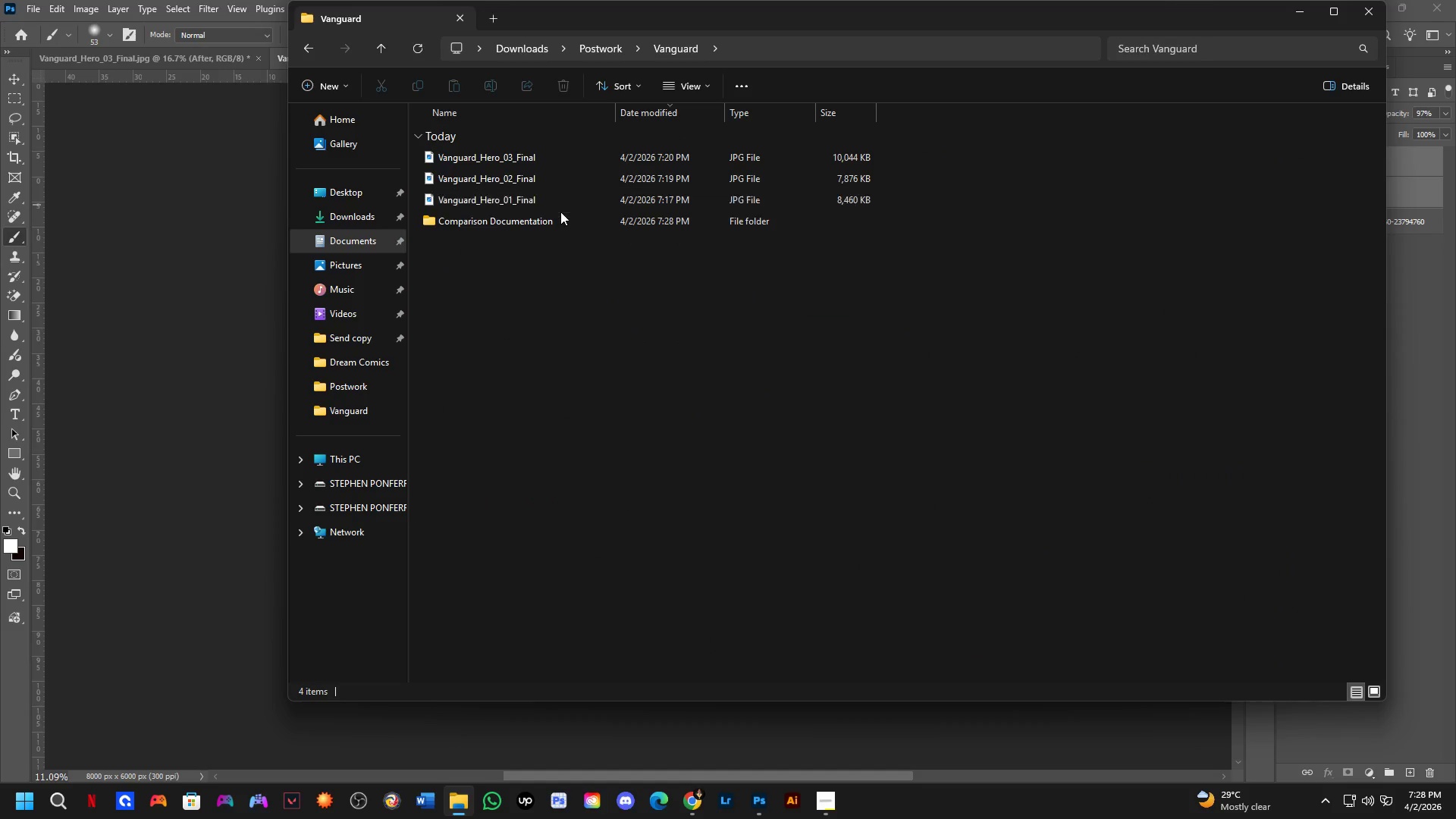 
double_click([560, 214])
 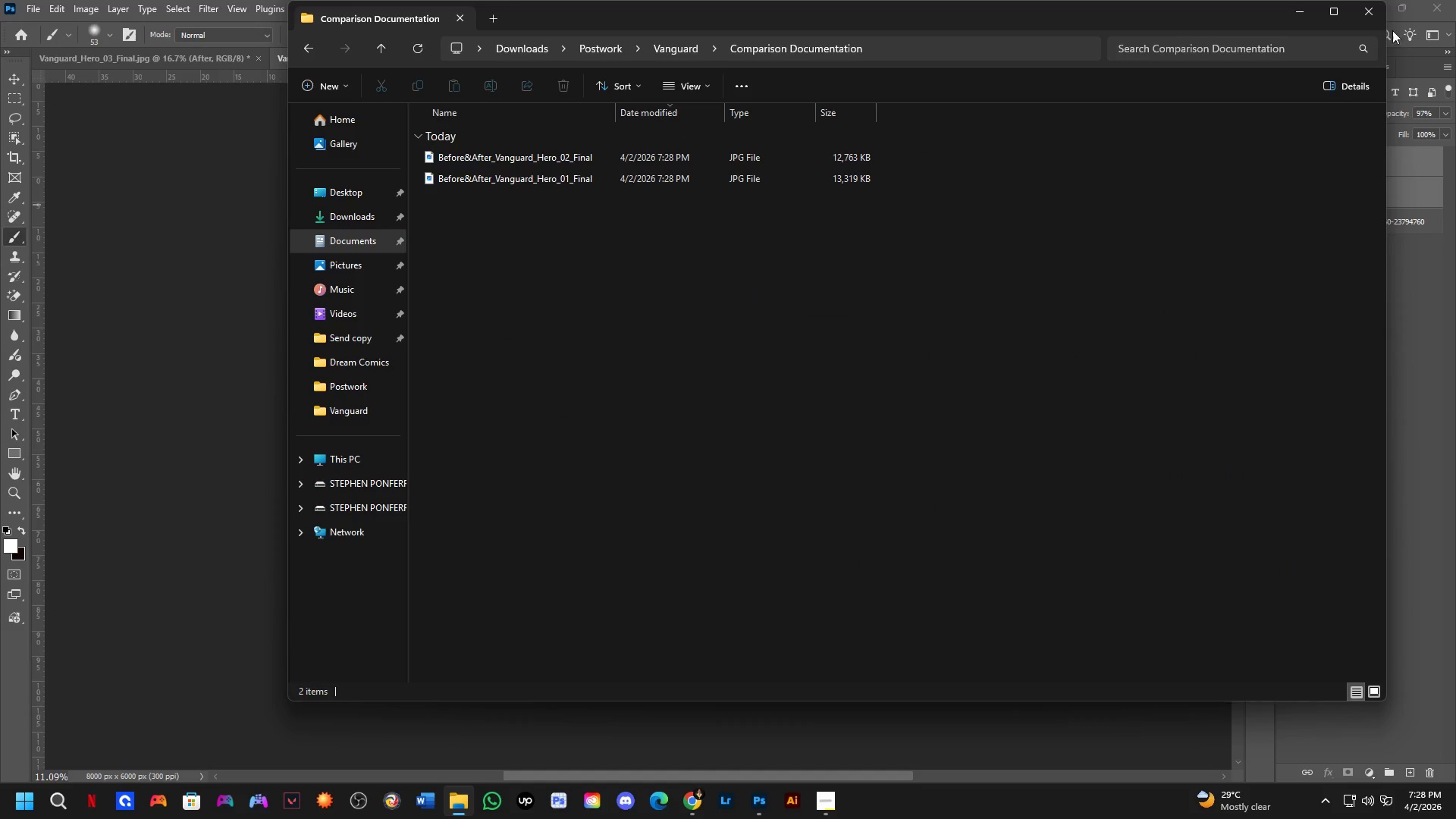 
left_click([1376, 5])
 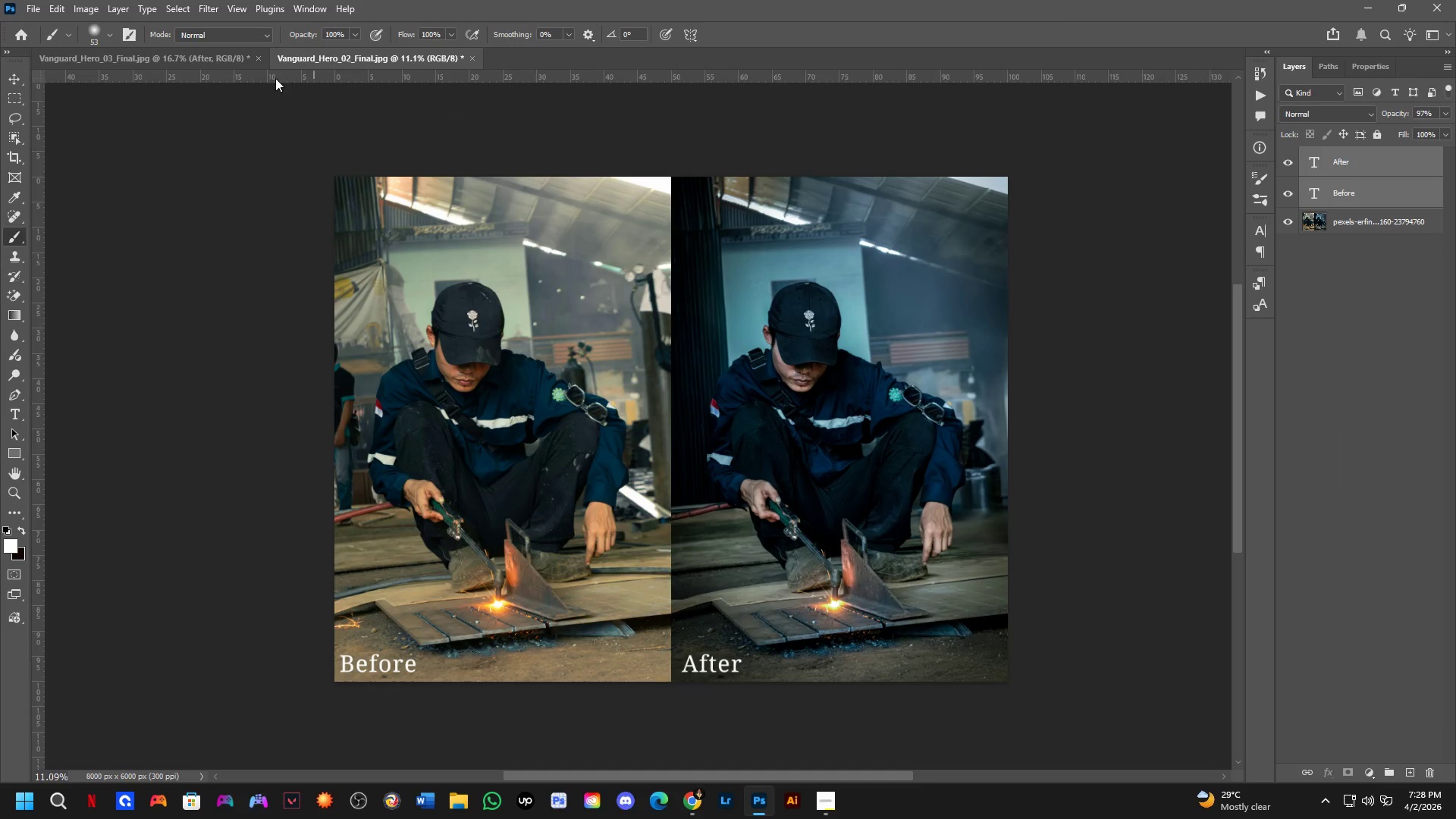 
left_click([219, 54])
 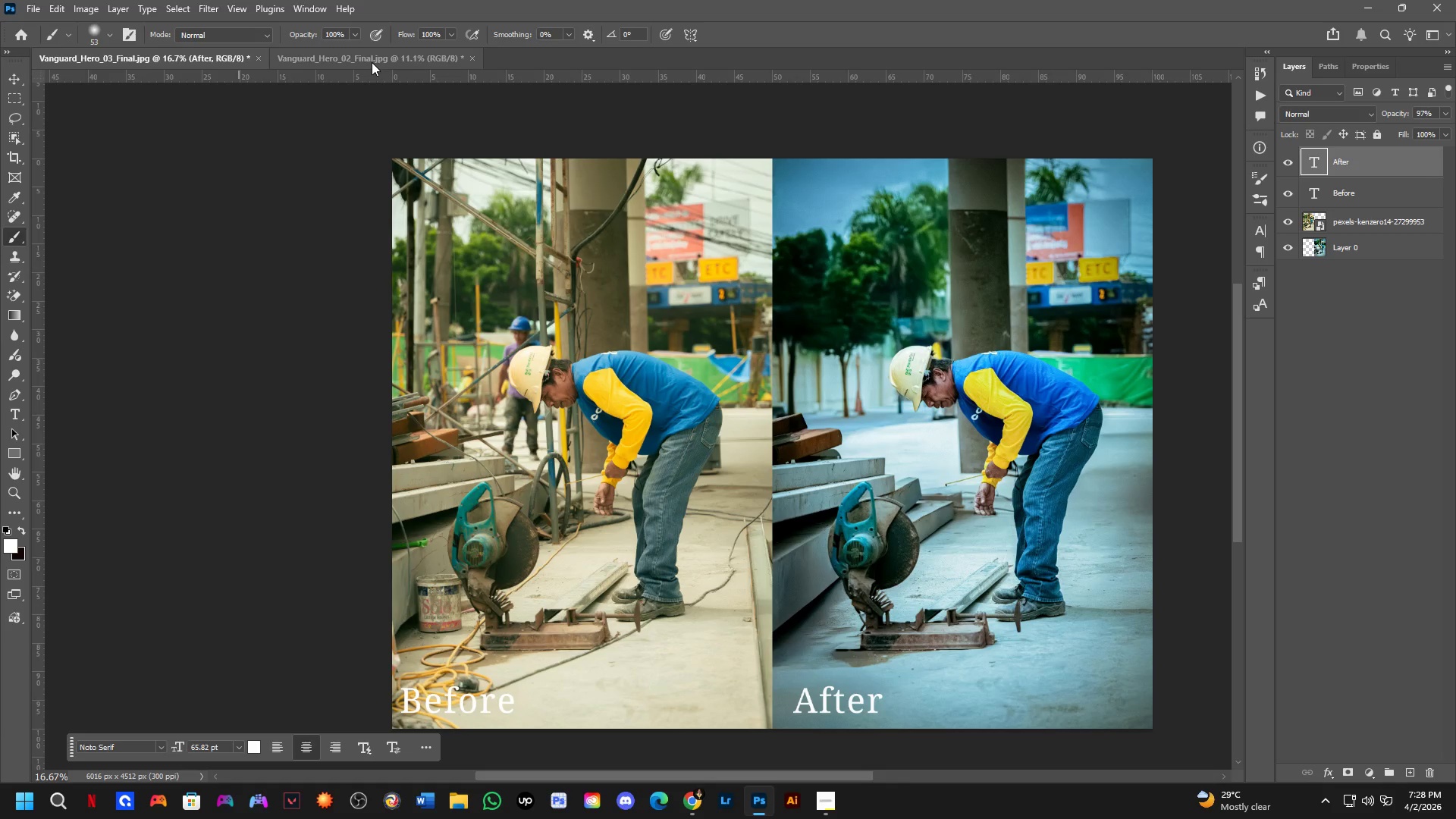 
left_click([378, 62])
 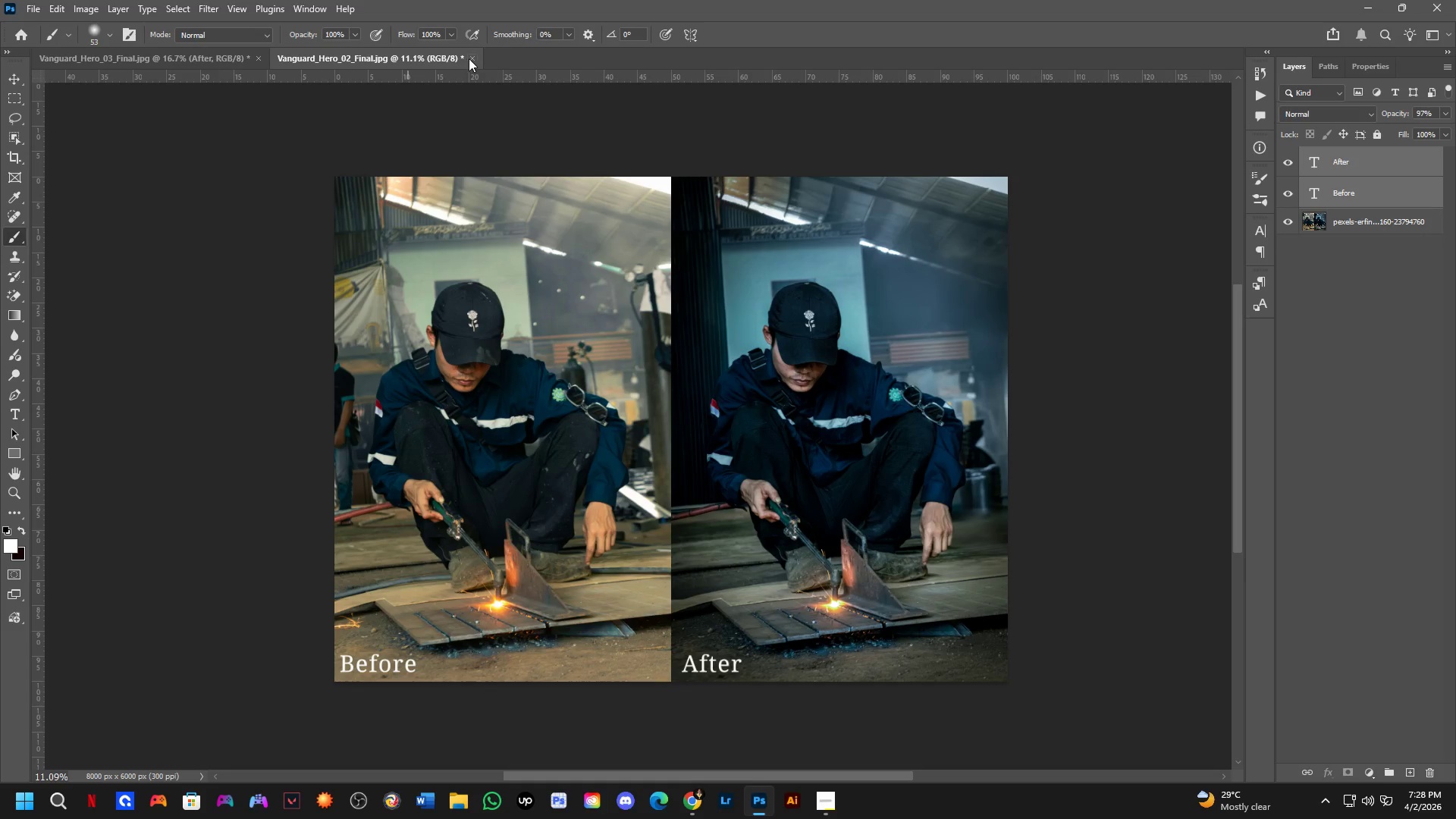 
left_click([469, 58])
 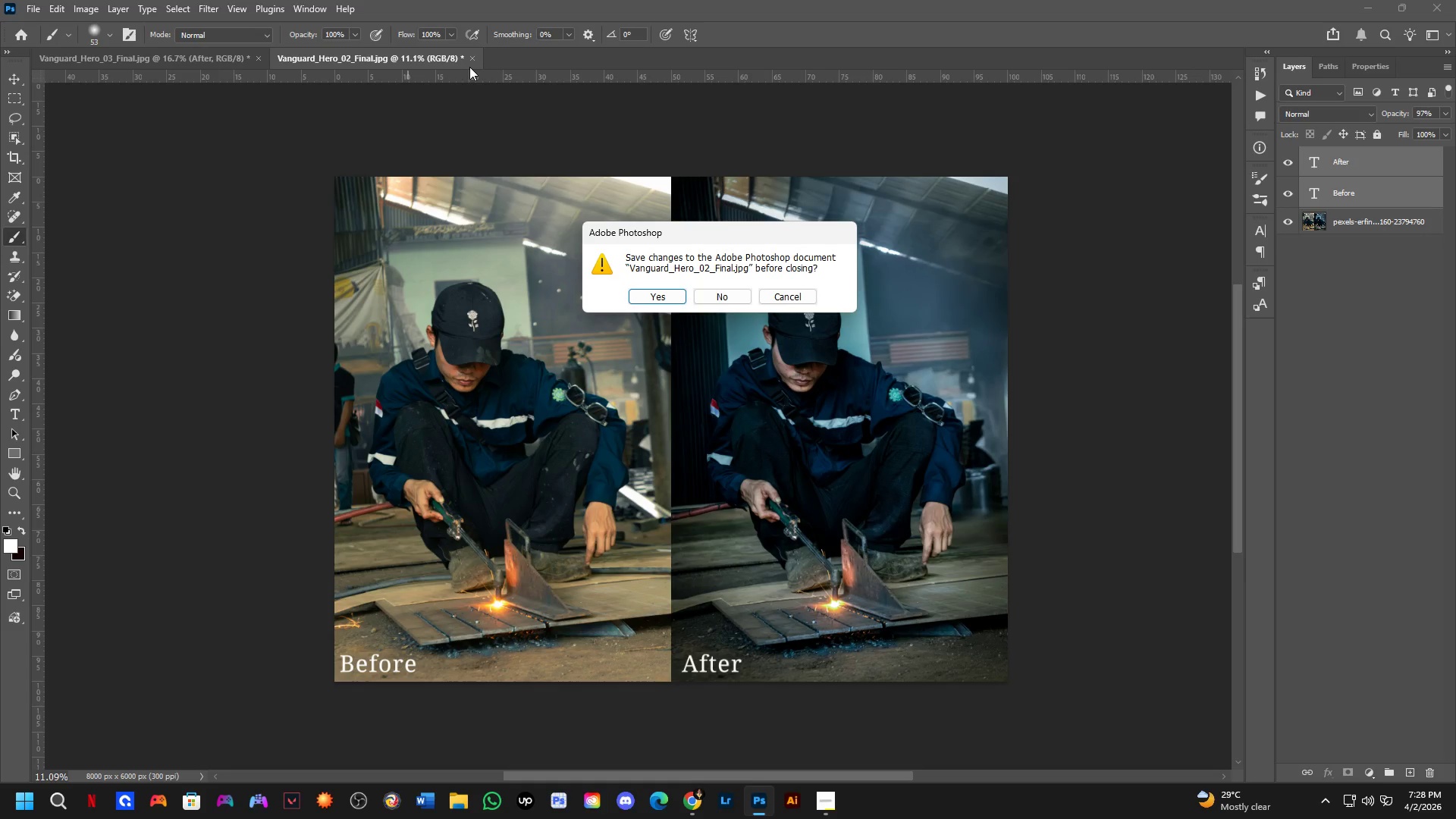 
key(ArrowRight)
 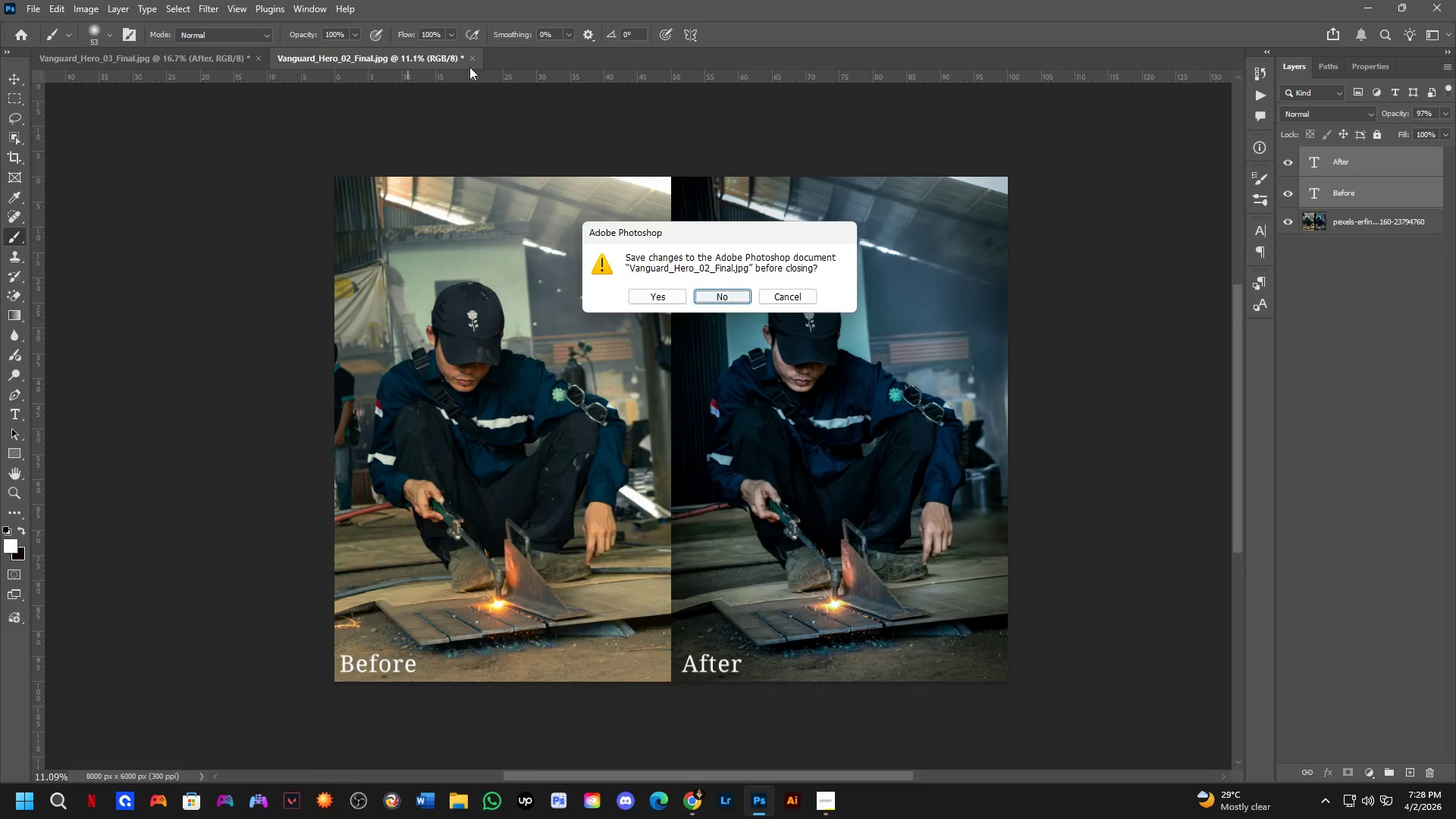 
key(Space)
 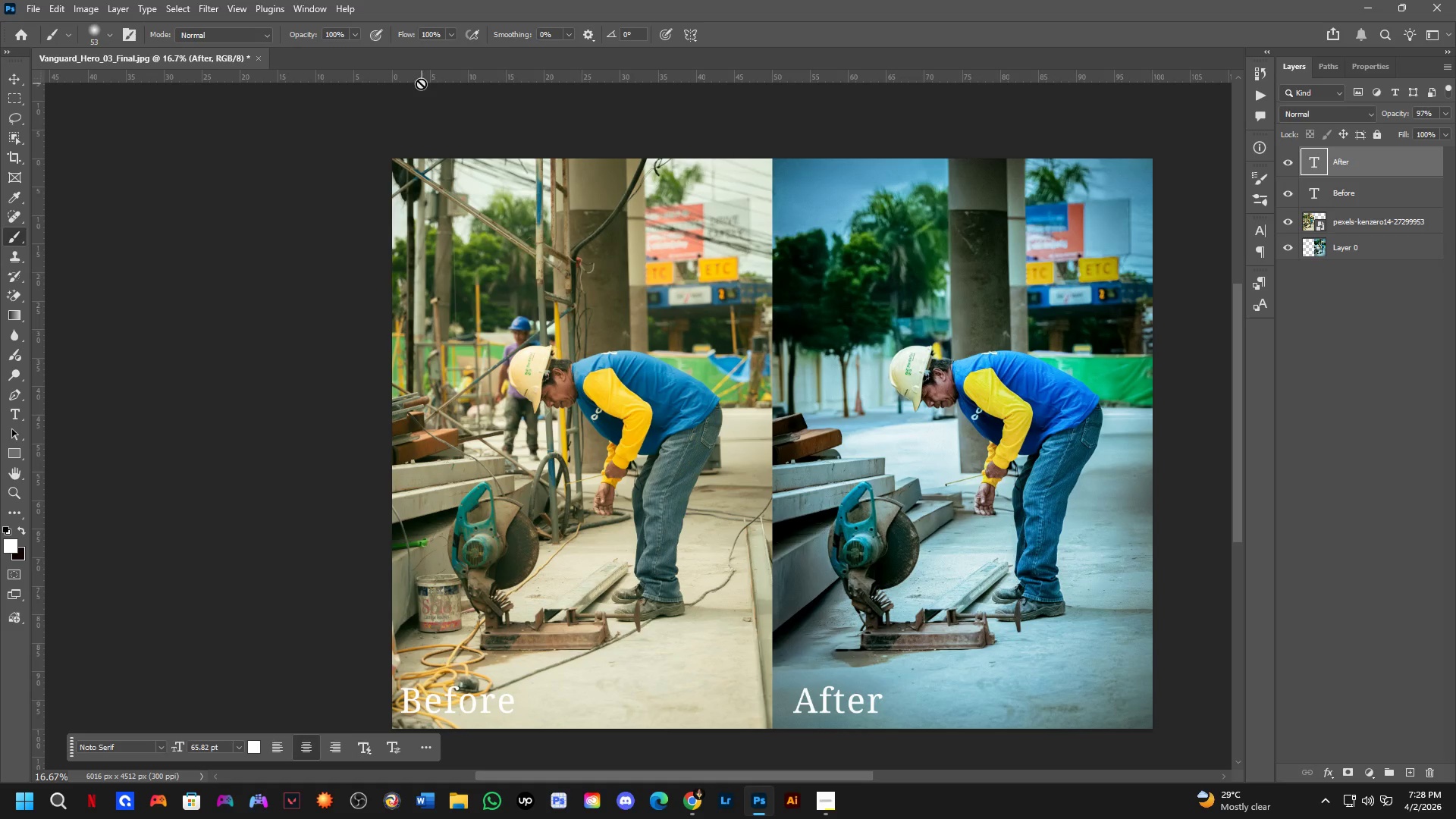 
hold_key(key=Space, duration=0.88)
 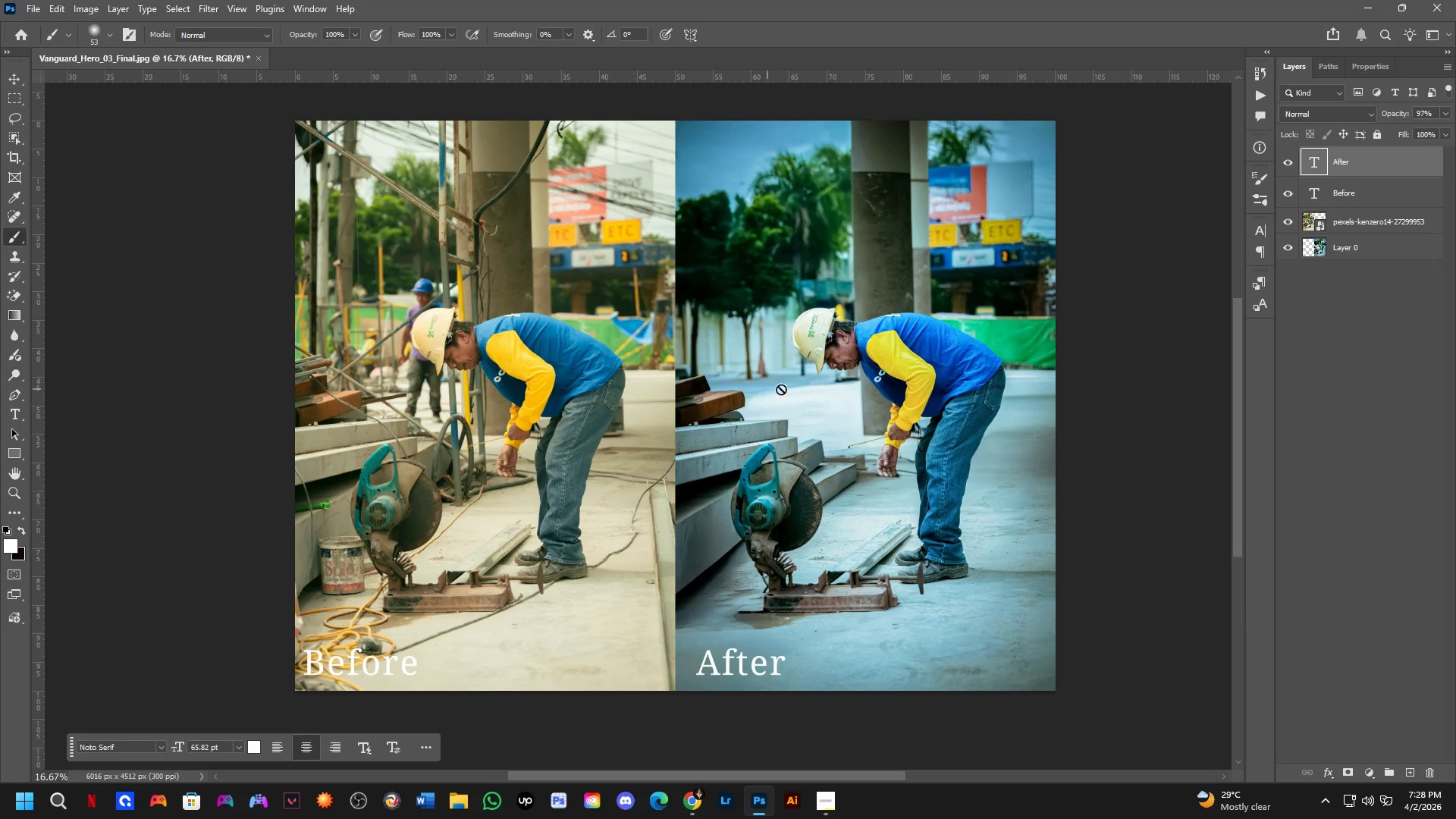 
left_click_drag(start_coordinate=[679, 304], to_coordinate=[582, 266])
 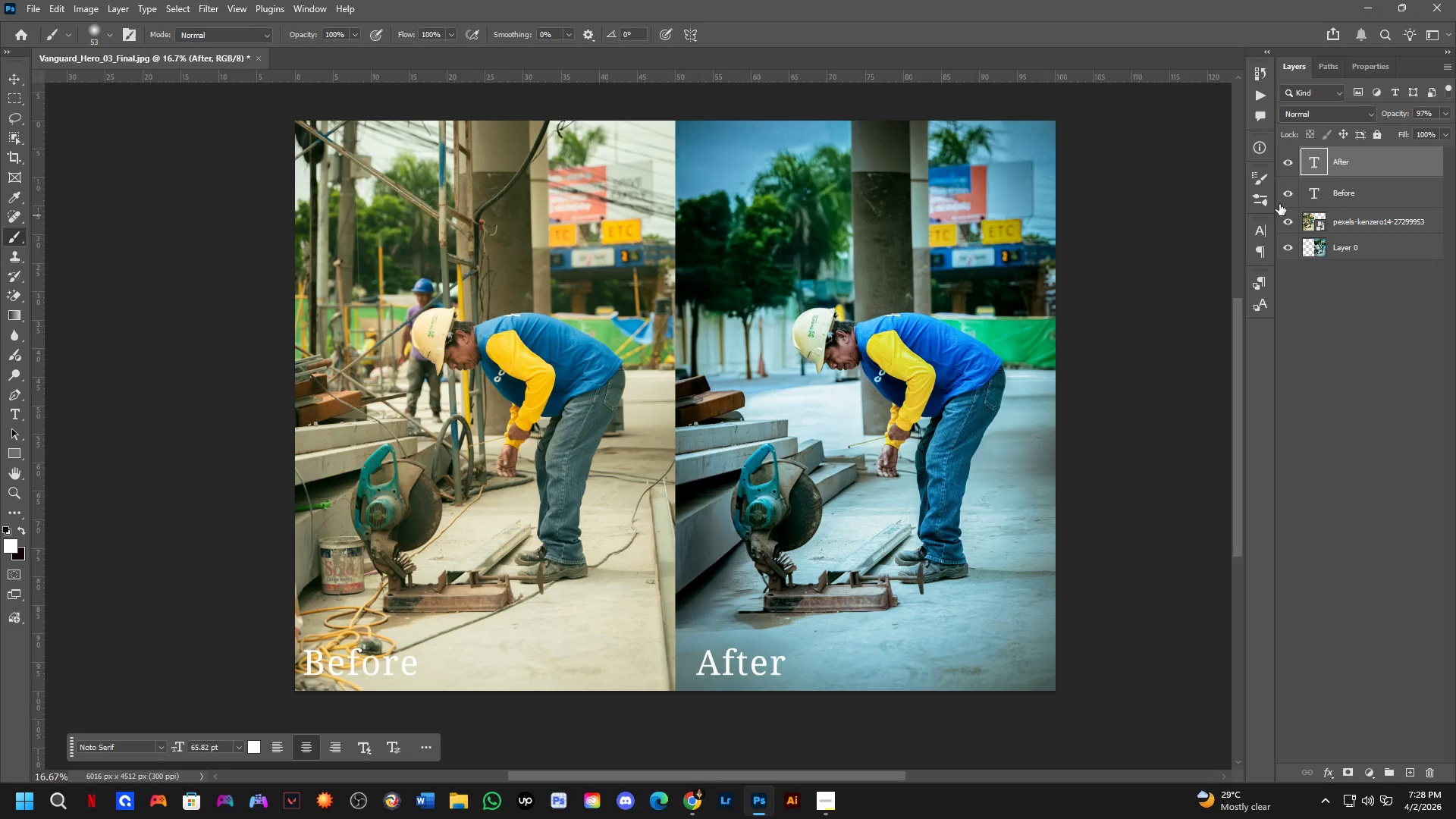 
key(Control+ControlLeft)
 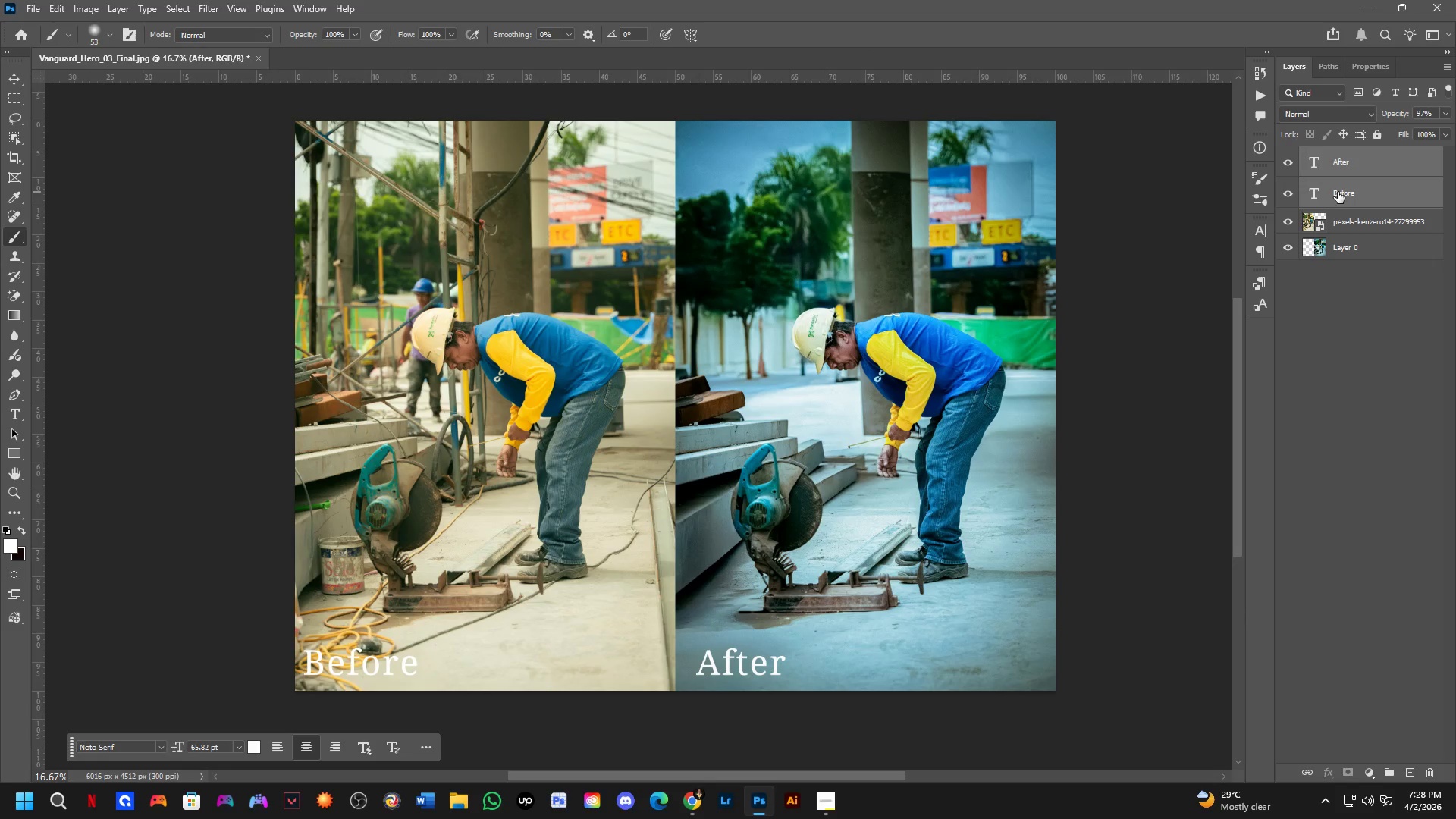 
left_click([1338, 192])
 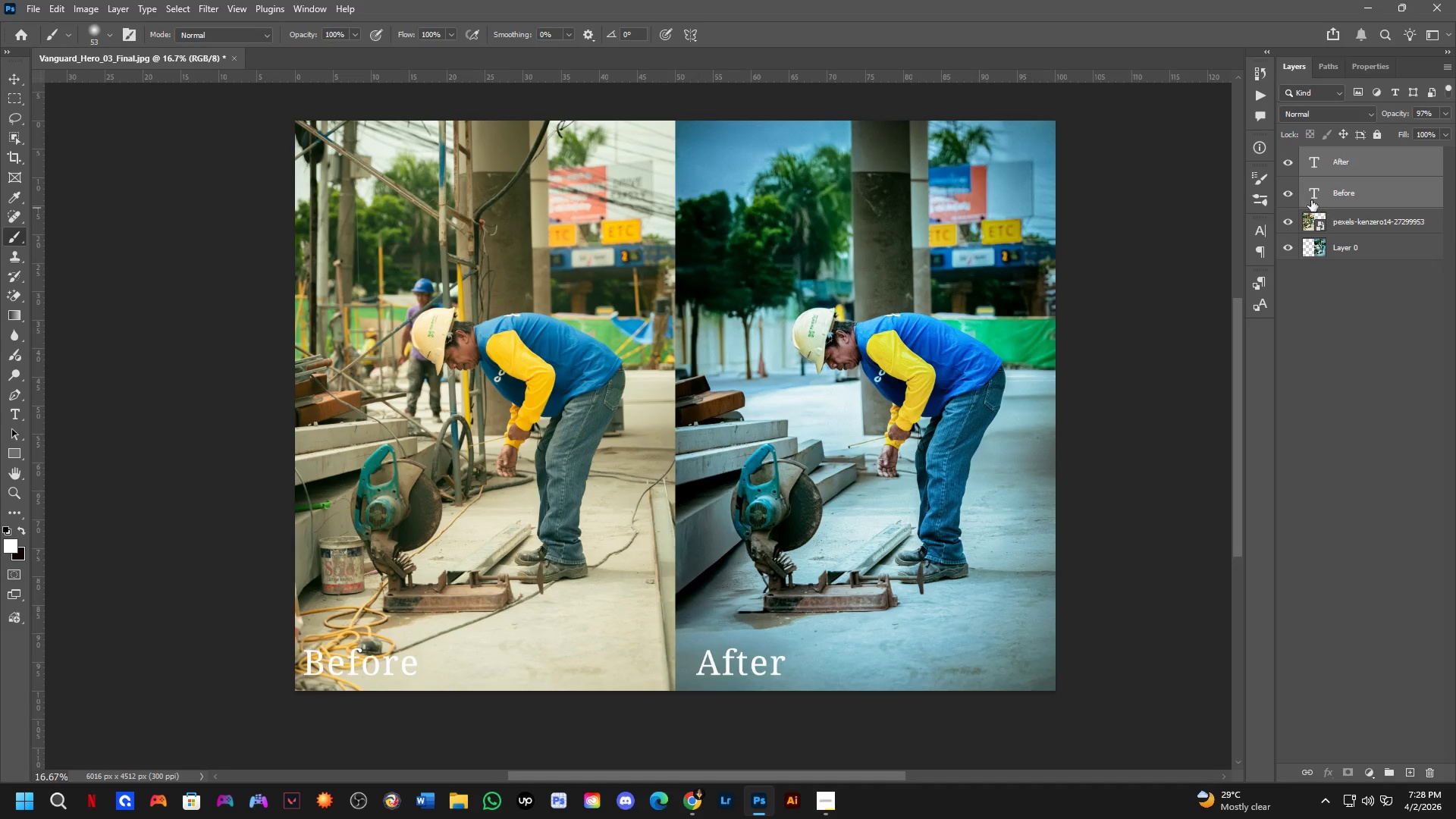 
key(Control+T)
 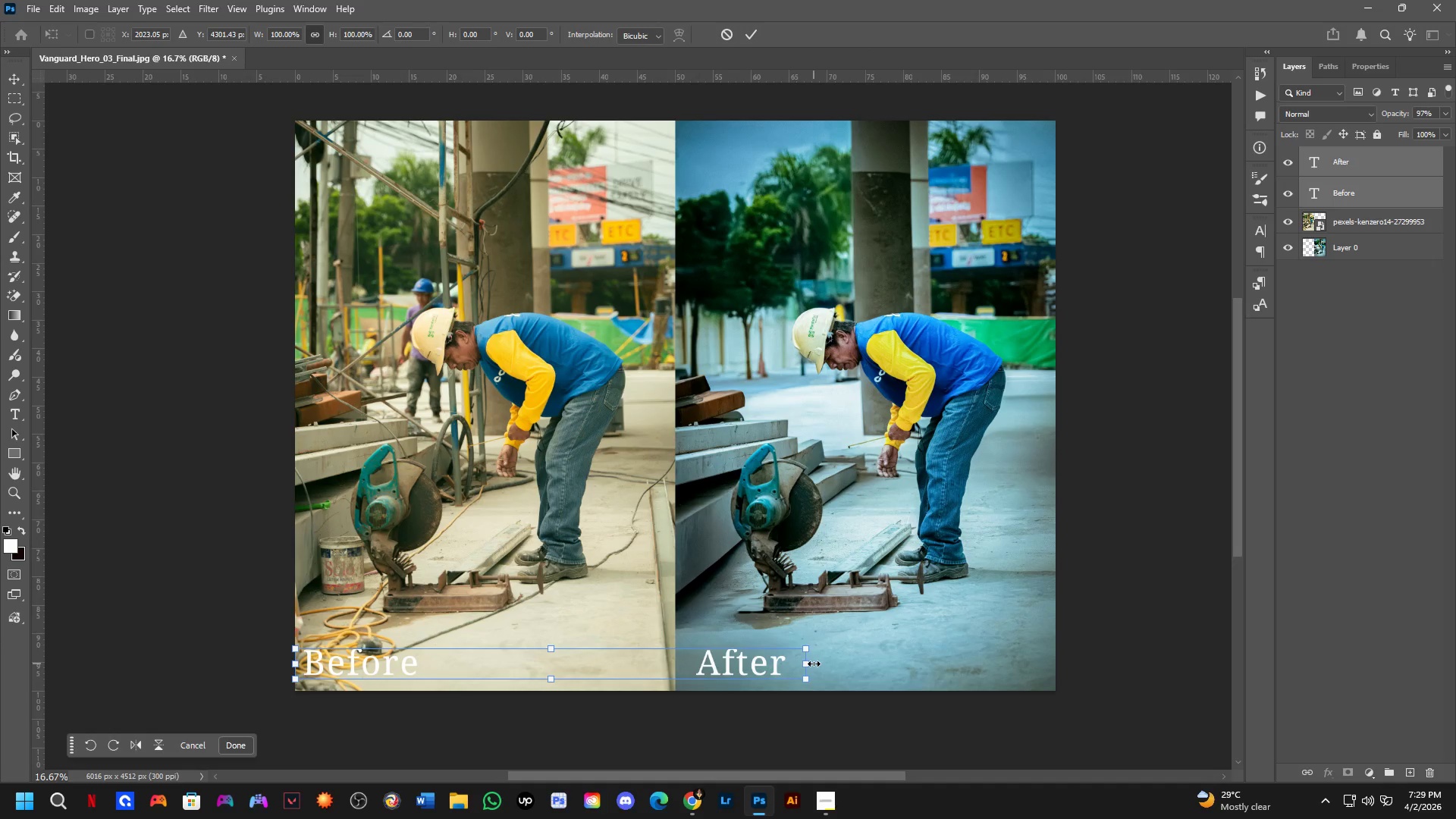 
left_click_drag(start_coordinate=[810, 664], to_coordinate=[695, 657])
 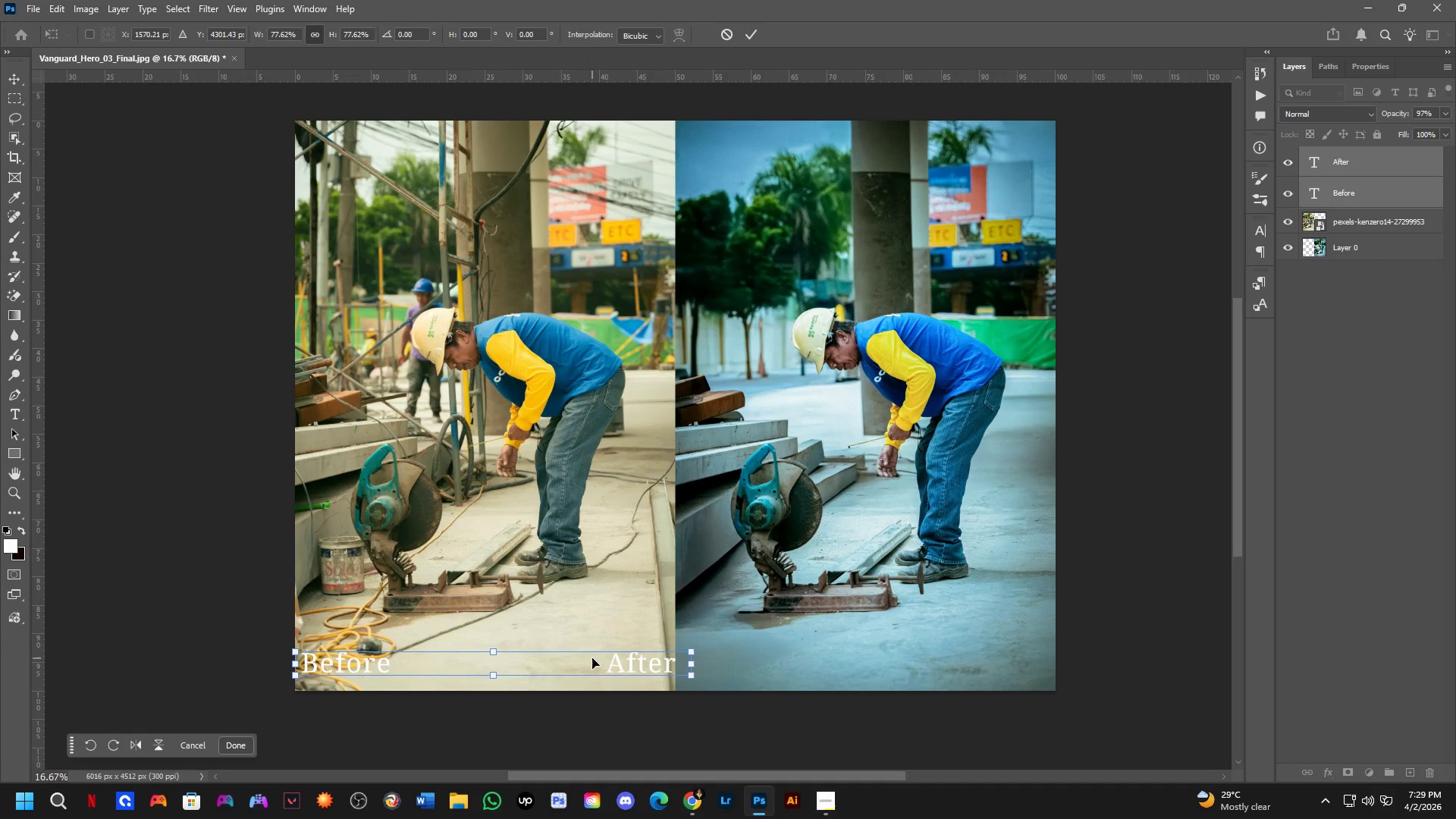 
hold_key(key=ShiftLeft, duration=0.42)
 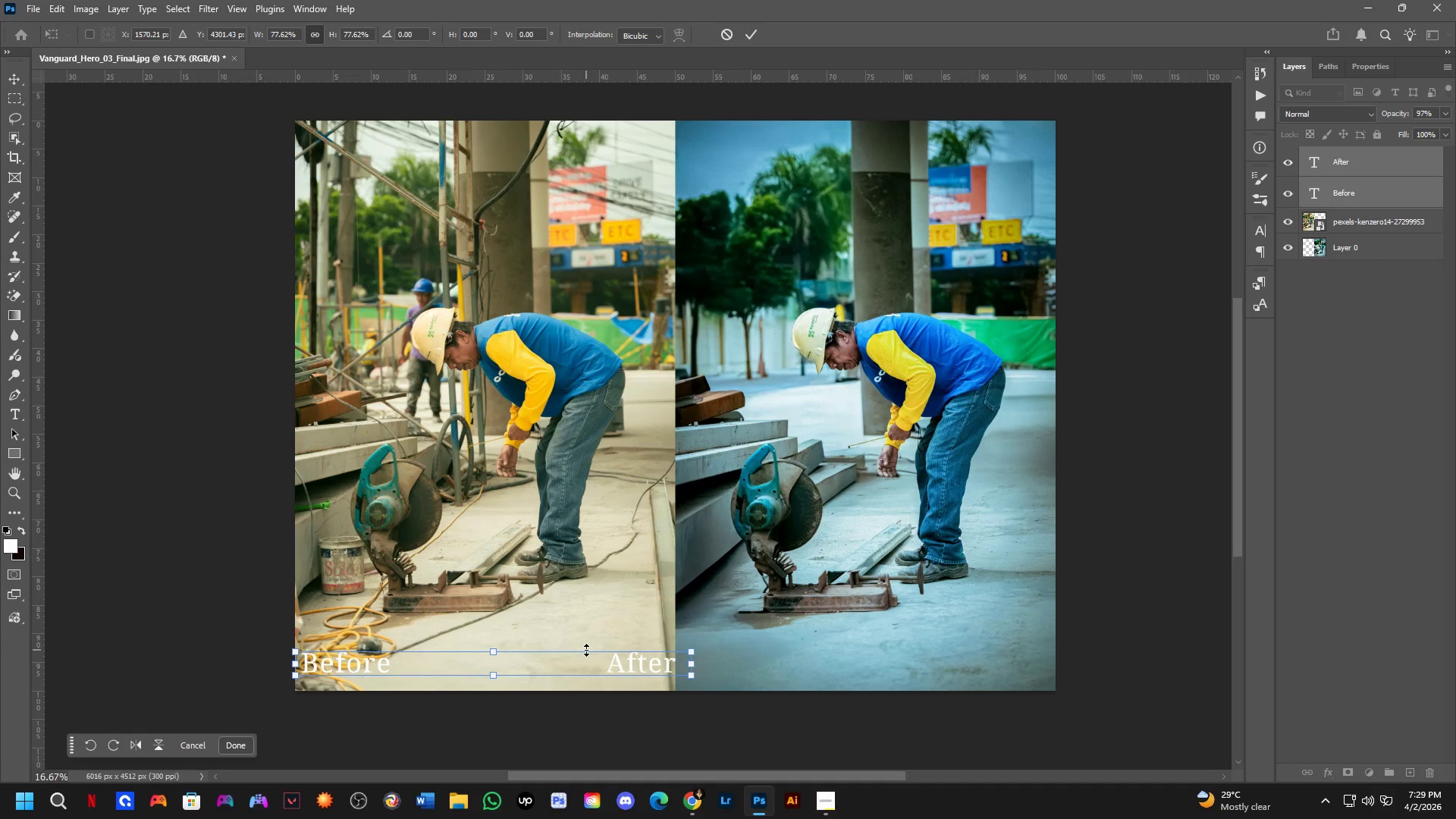 
key(NumpadEnter)
 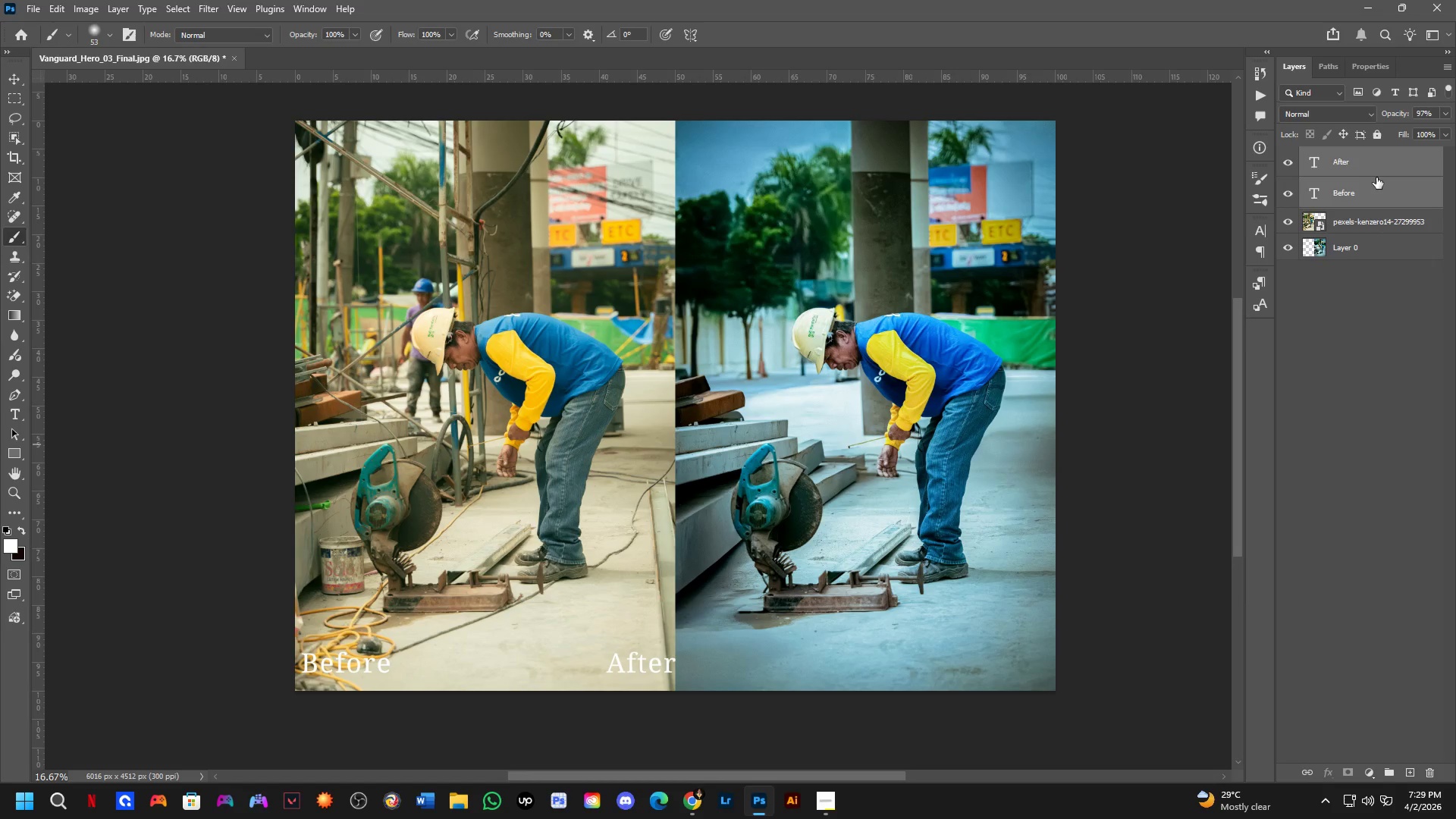 
key(Control+T)
 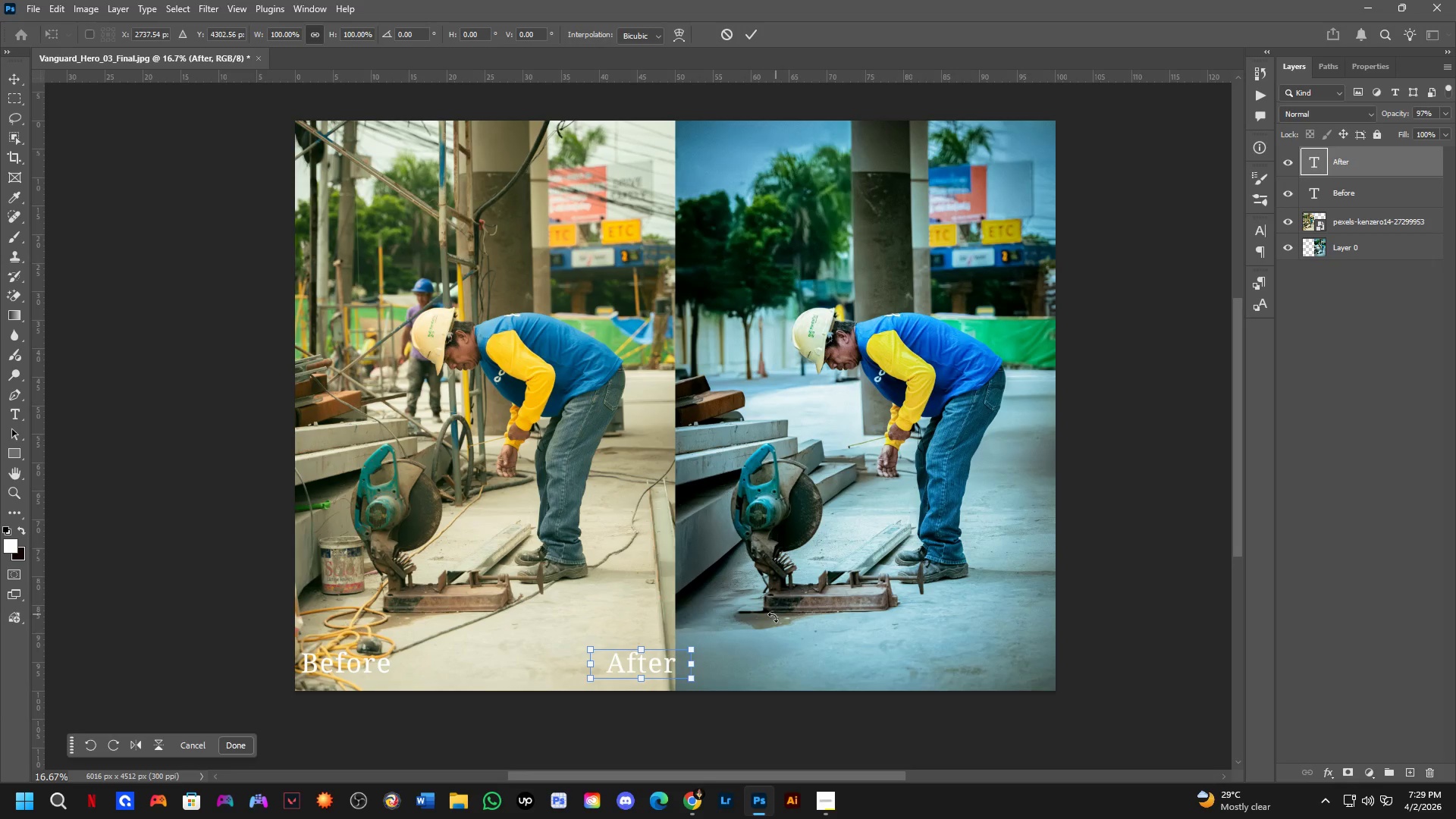 
hold_key(key=ShiftLeft, duration=1.42)
 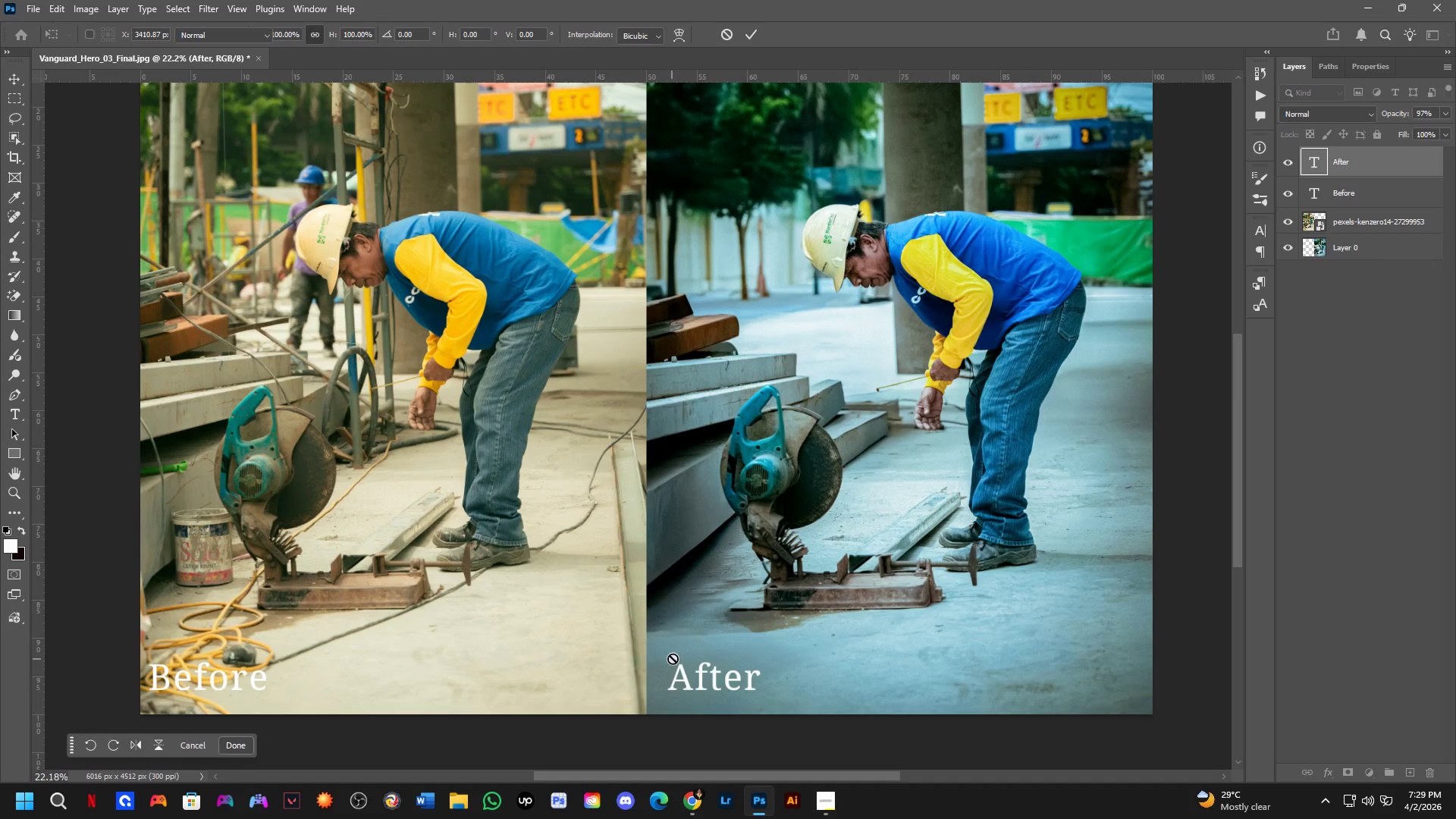 
scroll: coordinate [762, 620], scroll_direction: up, amount: 3.0
 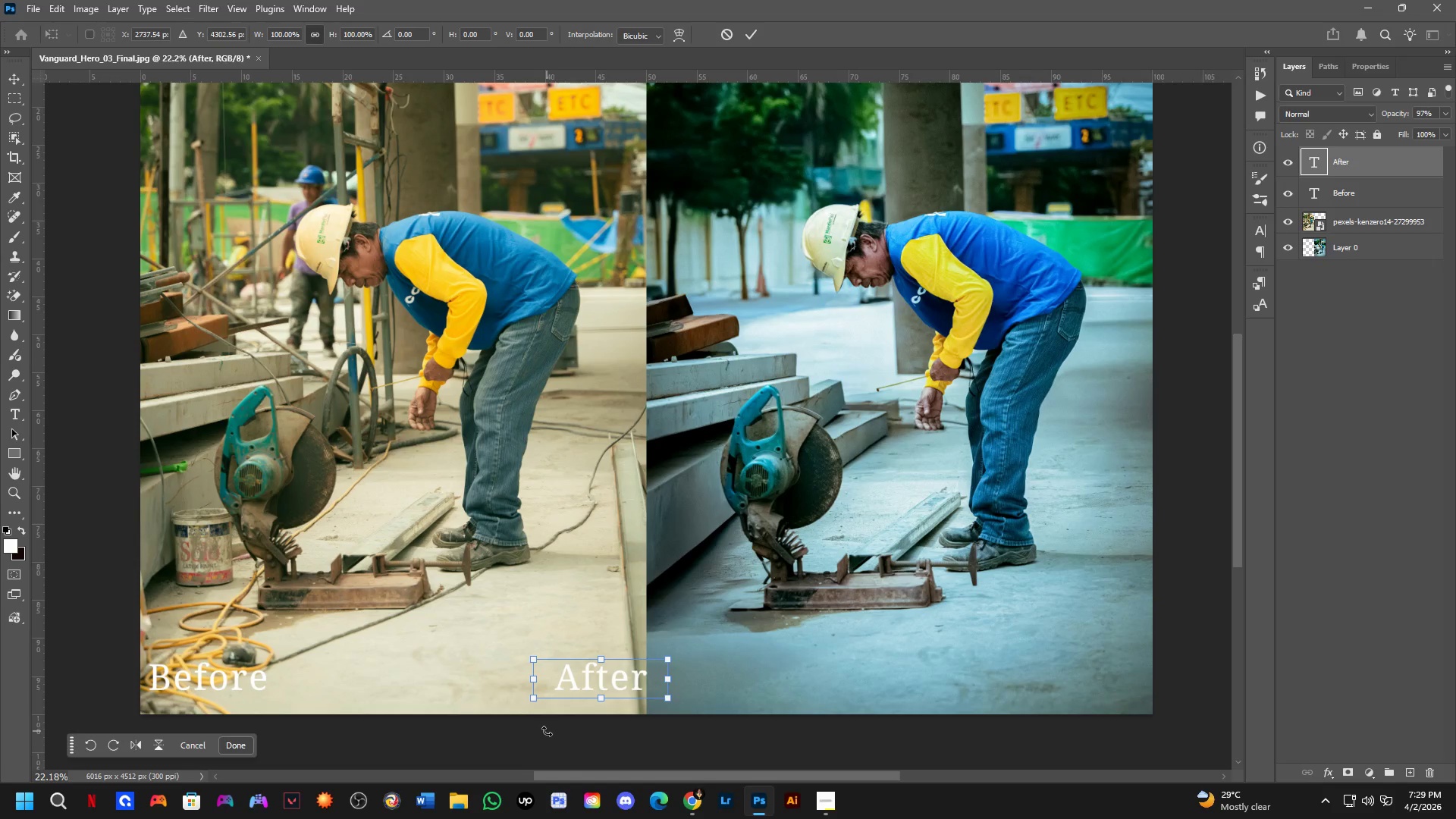 
left_click_drag(start_coordinate=[573, 680], to_coordinate=[689, 679])
 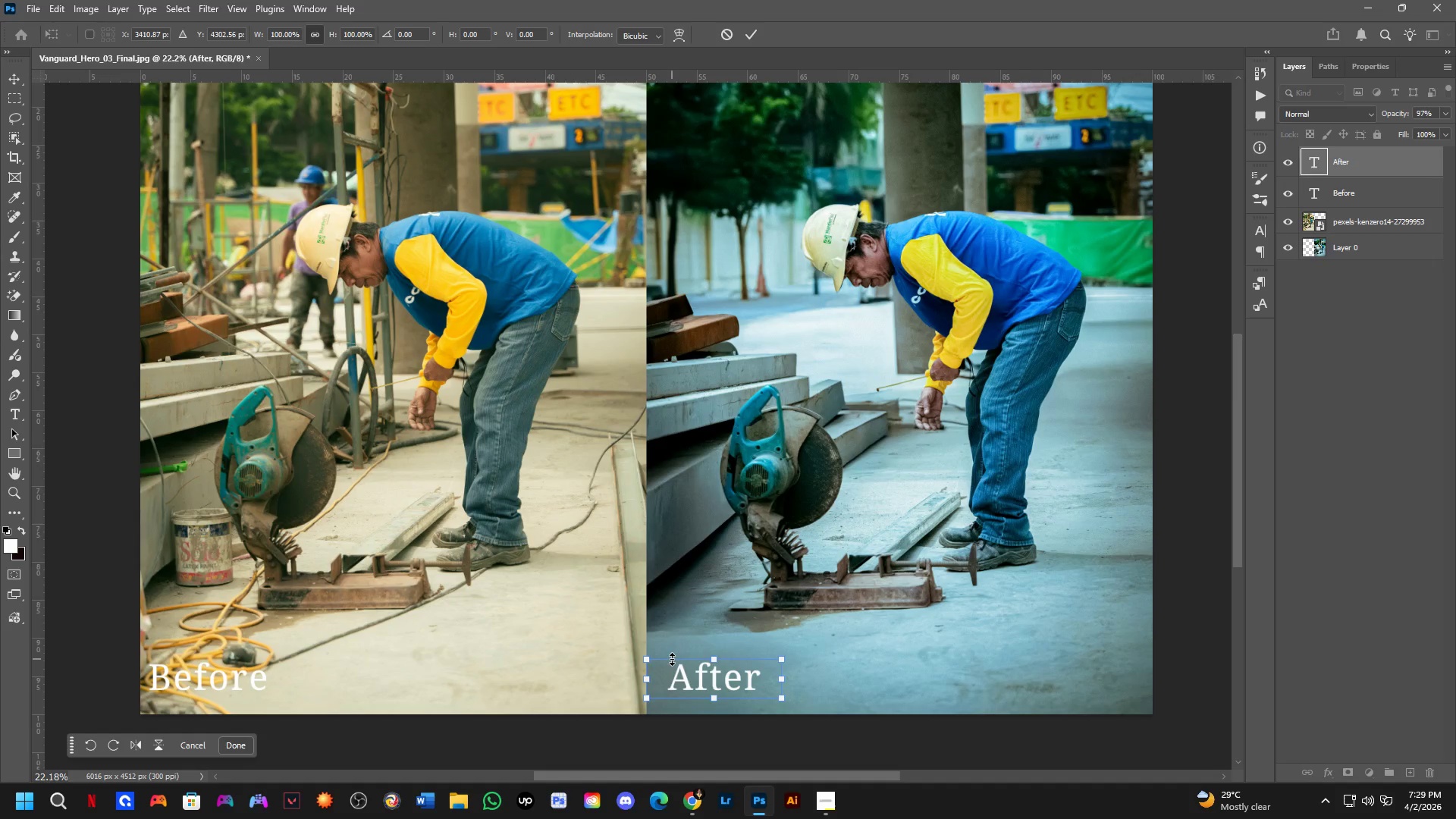 
key(NumpadEnter)
 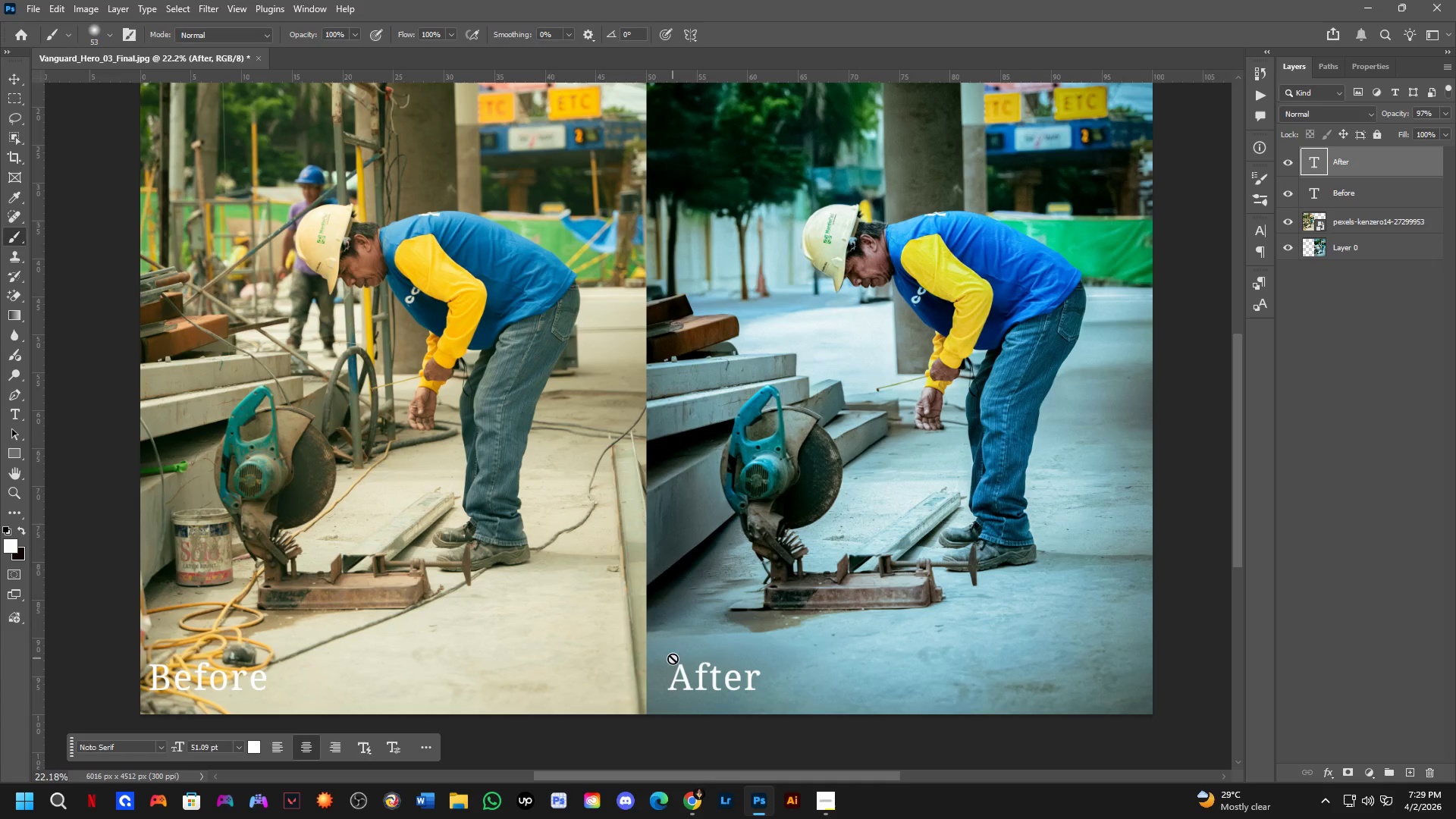 
scroll: coordinate [637, 529], scroll_direction: down, amount: 6.0
 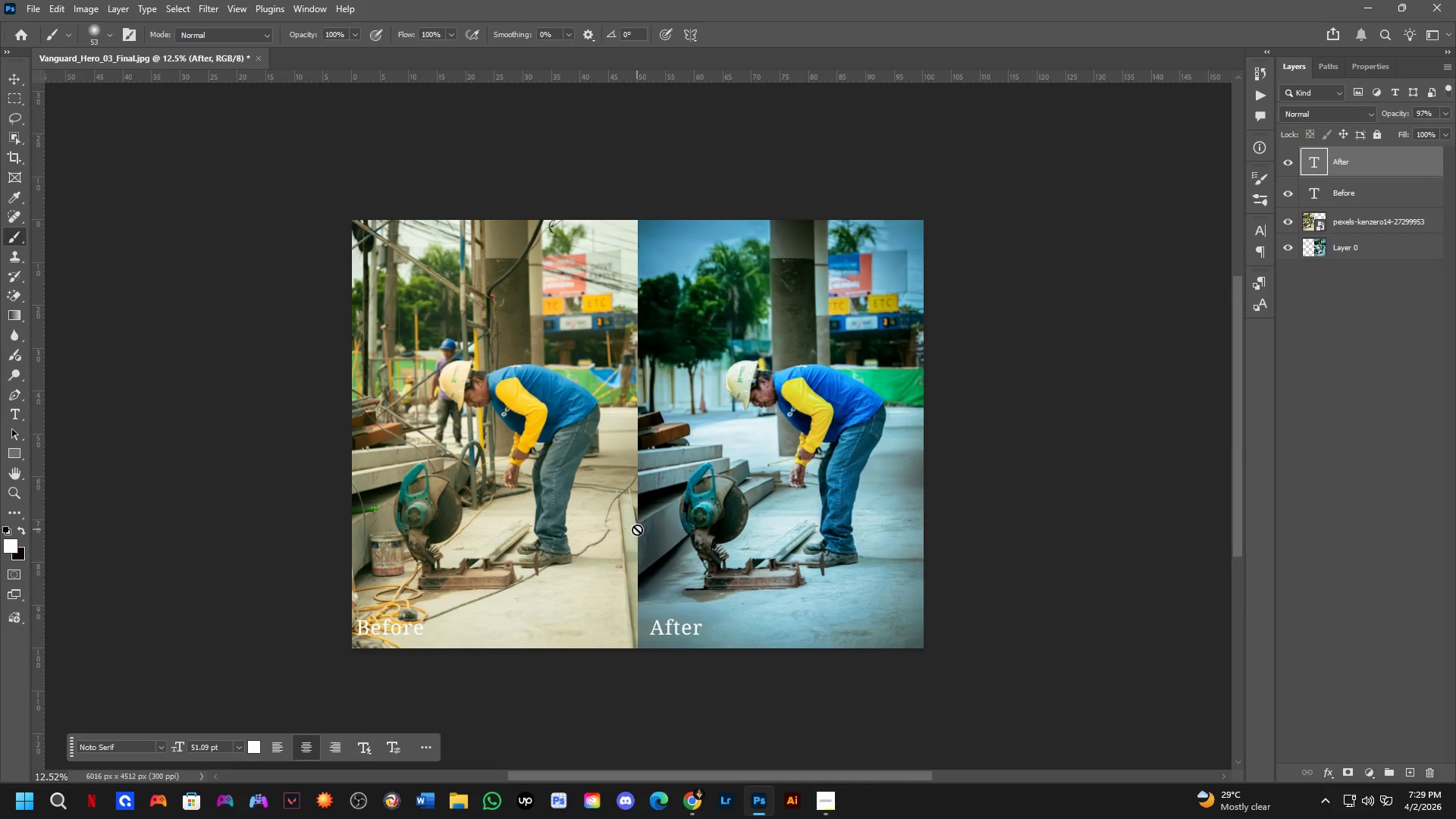 
wait(8.69)
 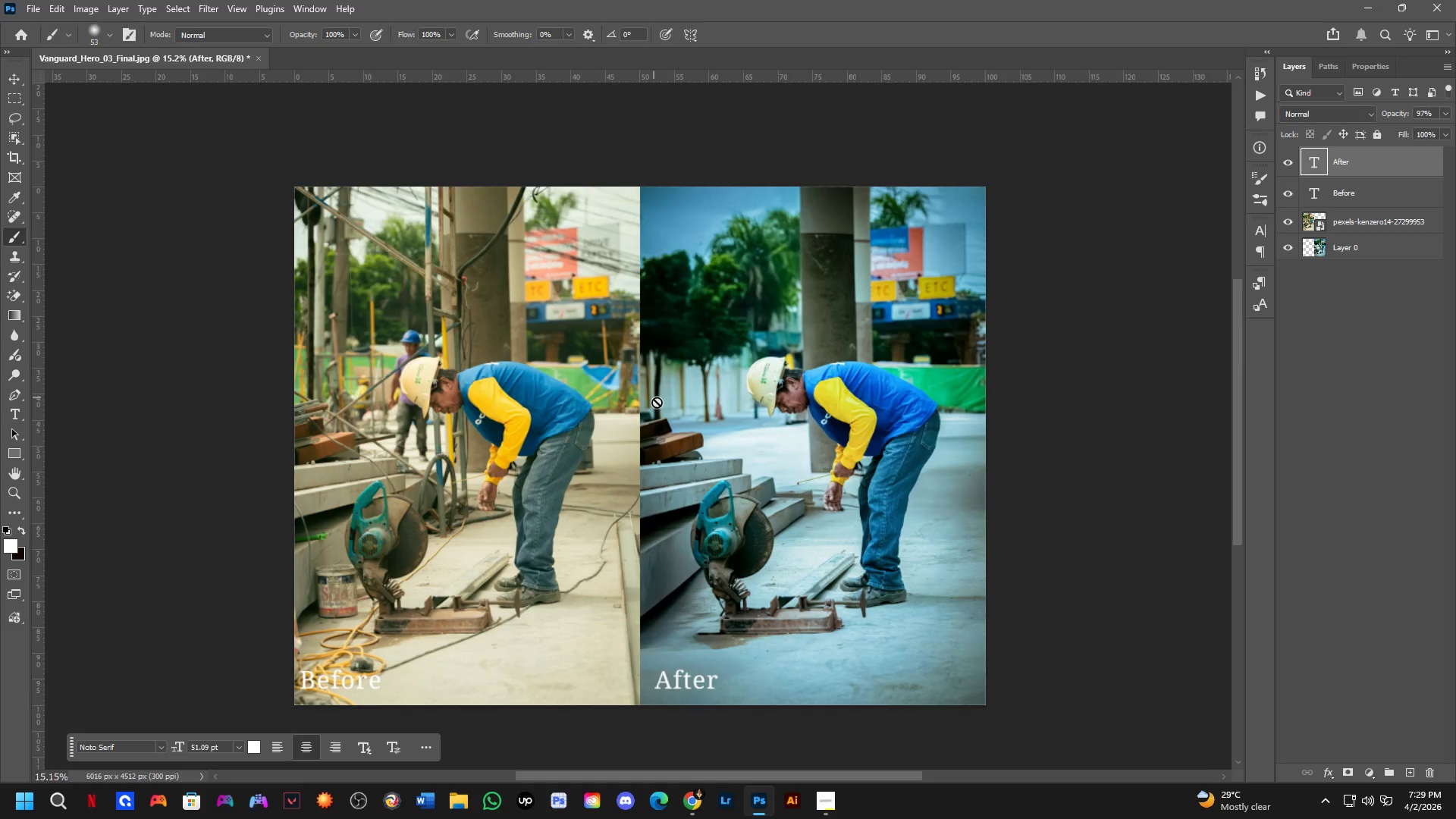 
hold_key(key=Space, duration=0.44)
 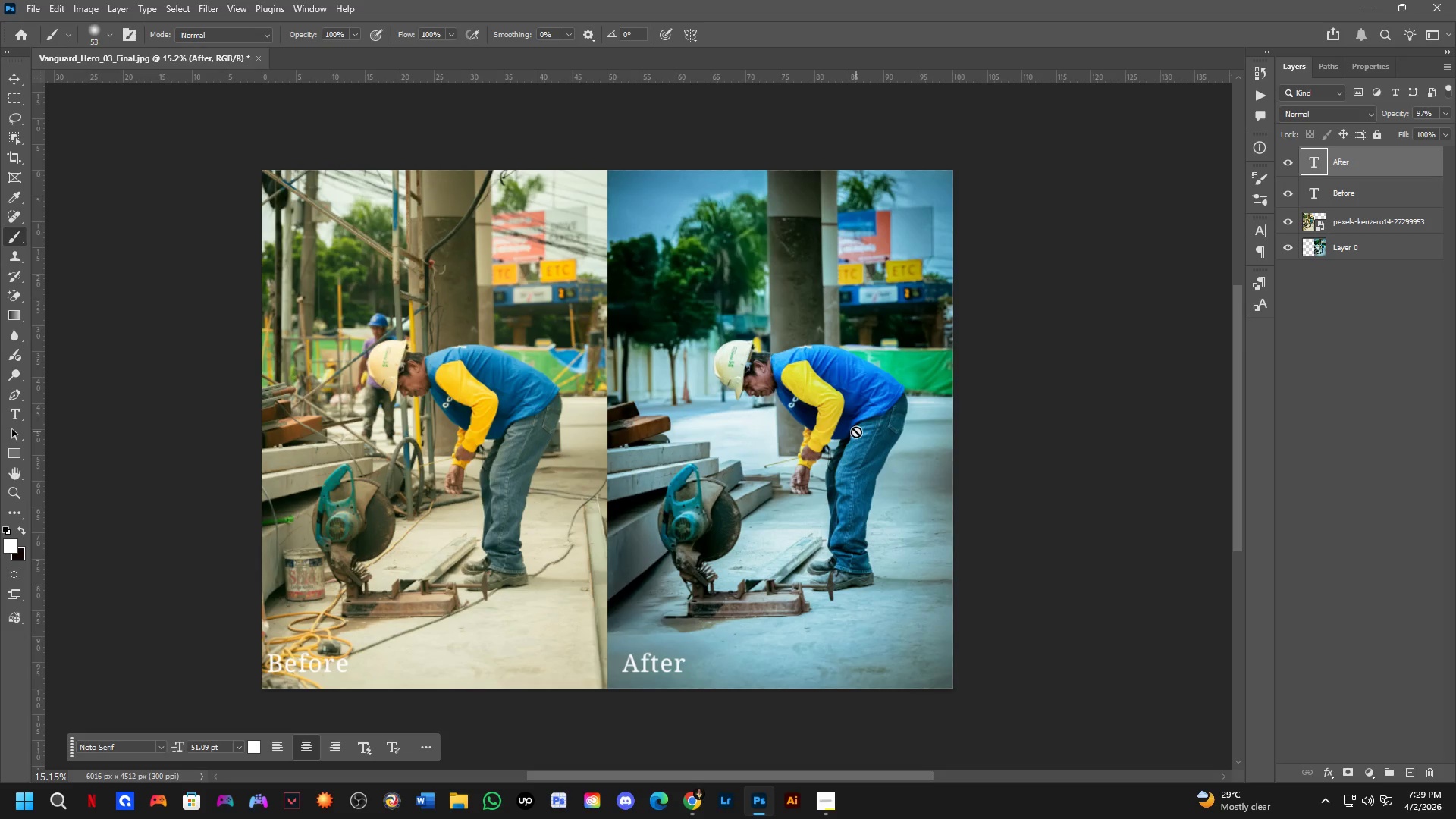 
scroll: coordinate [625, 377], scroll_direction: up, amount: 2.0
 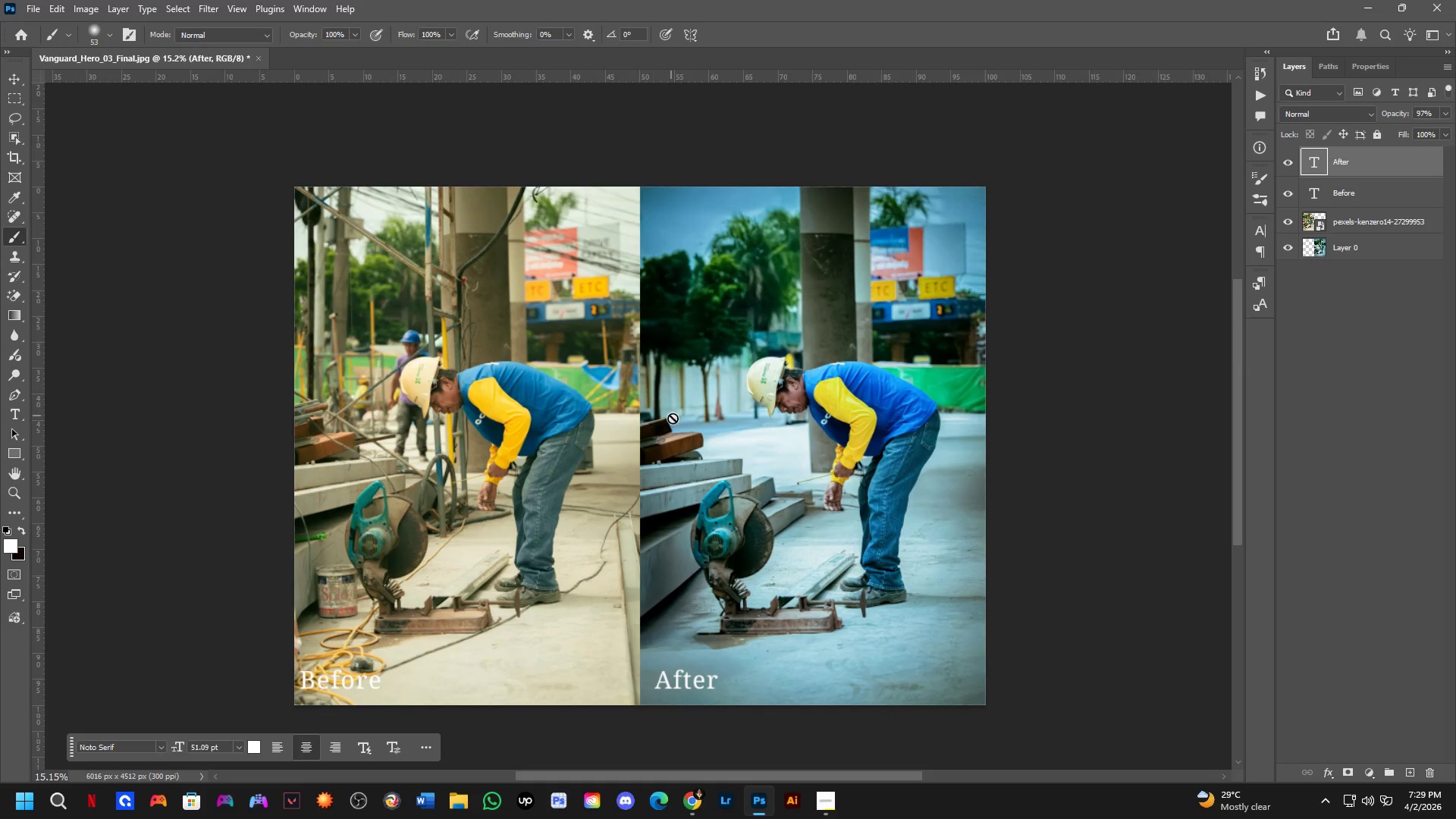 
left_click_drag(start_coordinate=[674, 422], to_coordinate=[642, 405])
 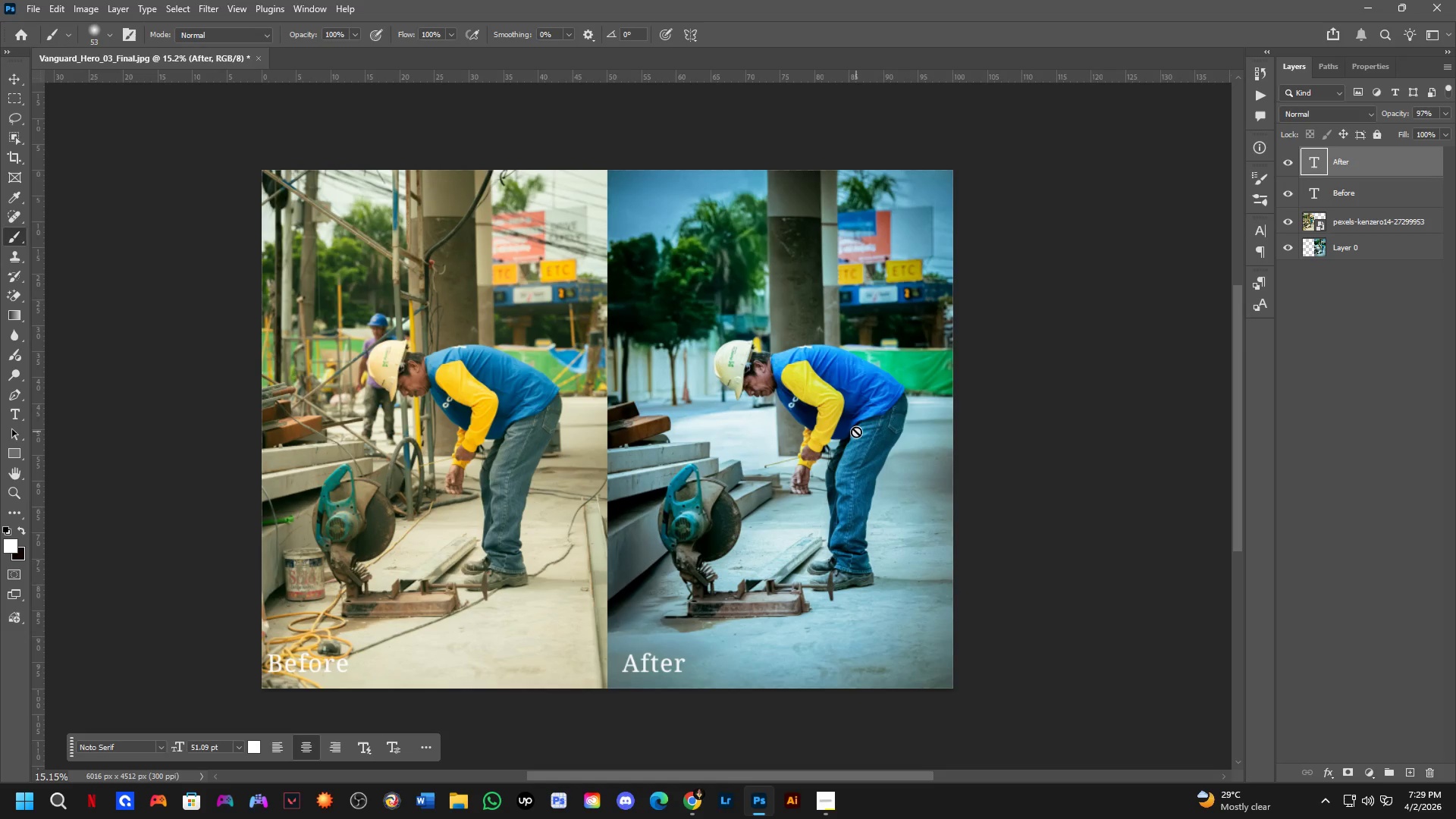 
hold_key(key=ShiftLeft, duration=0.31)
scroll: coordinate [824, 375], scroll_direction: up, amount: 4.0
 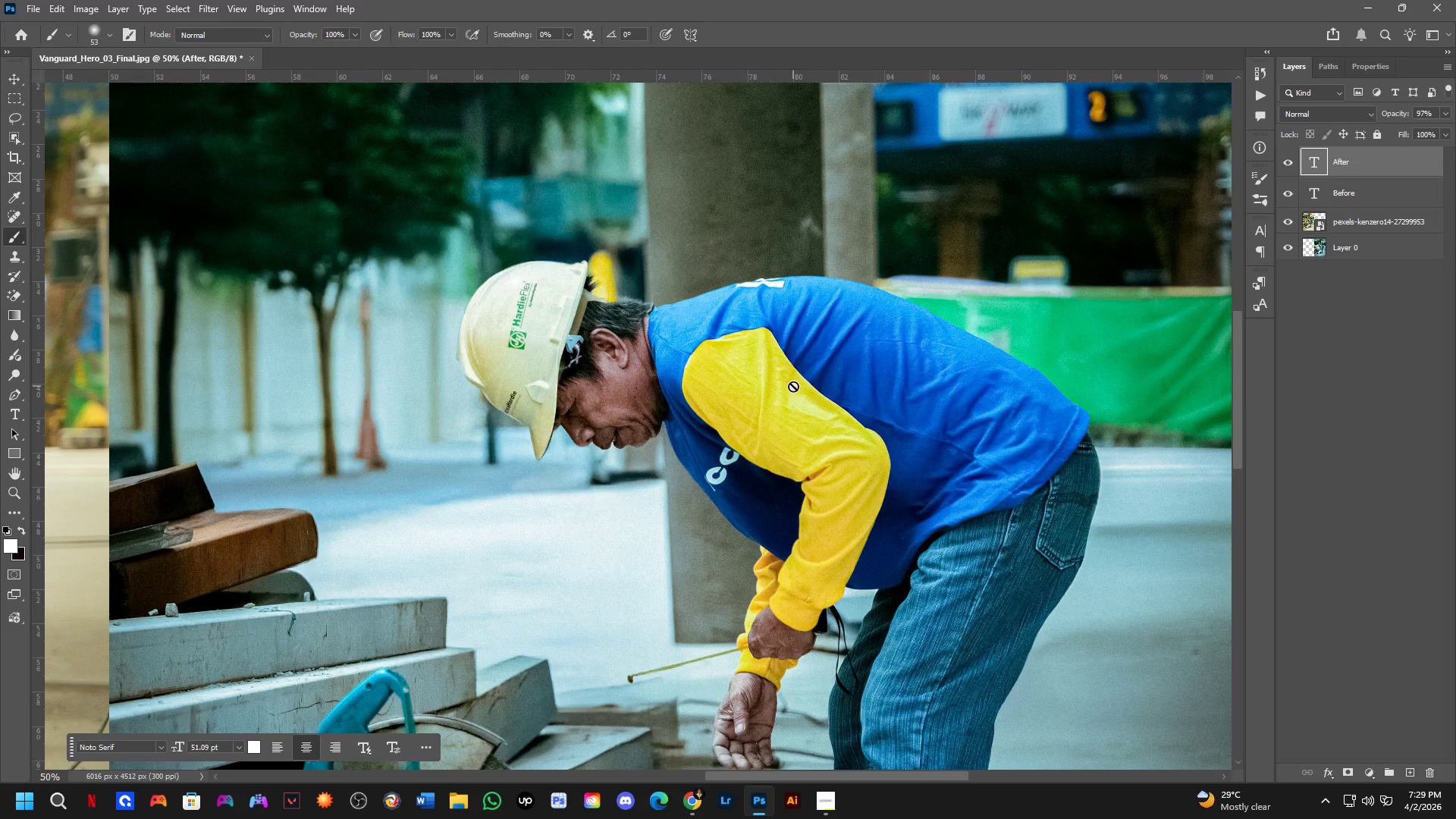 
hold_key(key=Space, duration=0.61)
 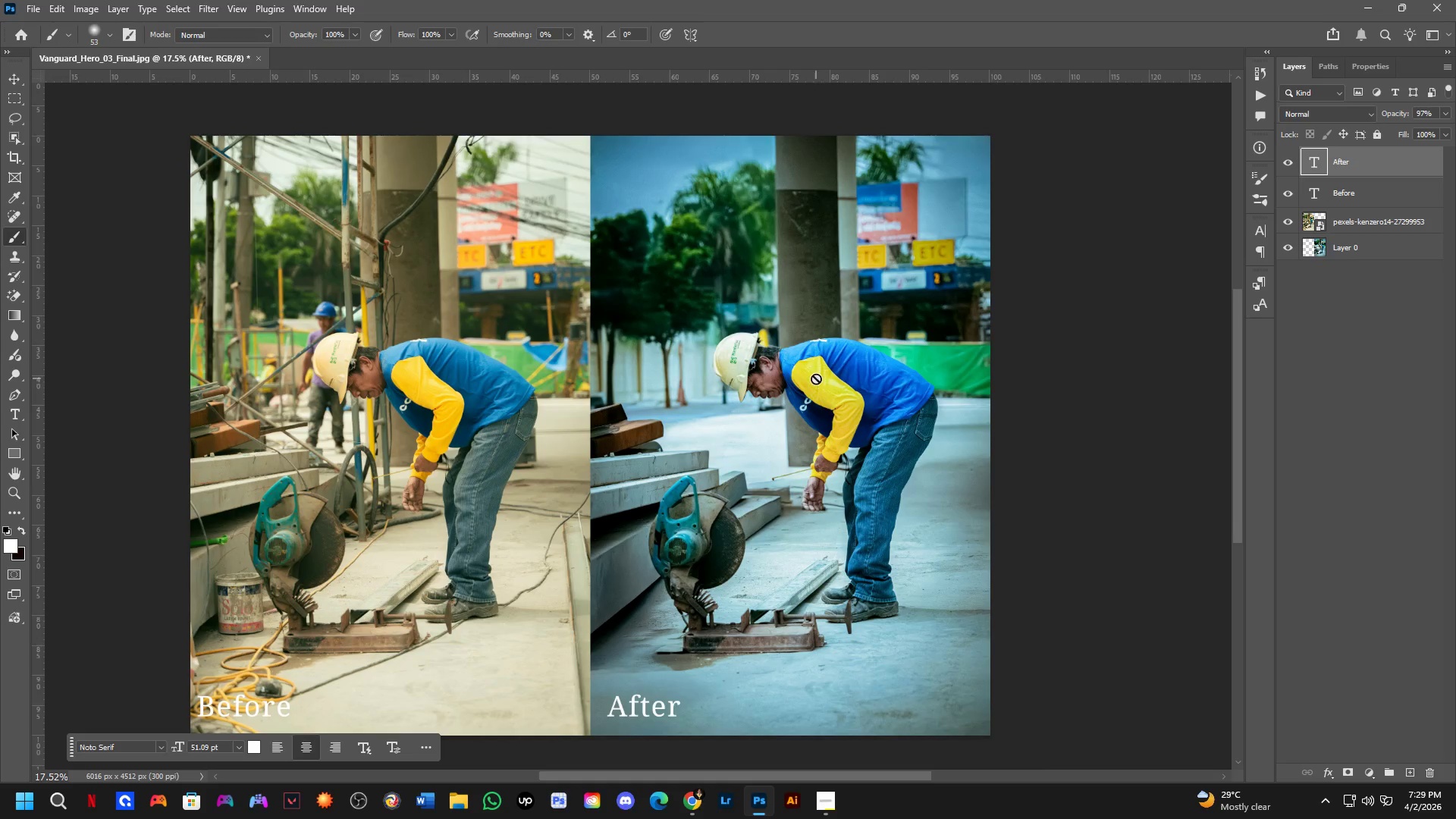 
left_click_drag(start_coordinate=[798, 413], to_coordinate=[836, 405])
 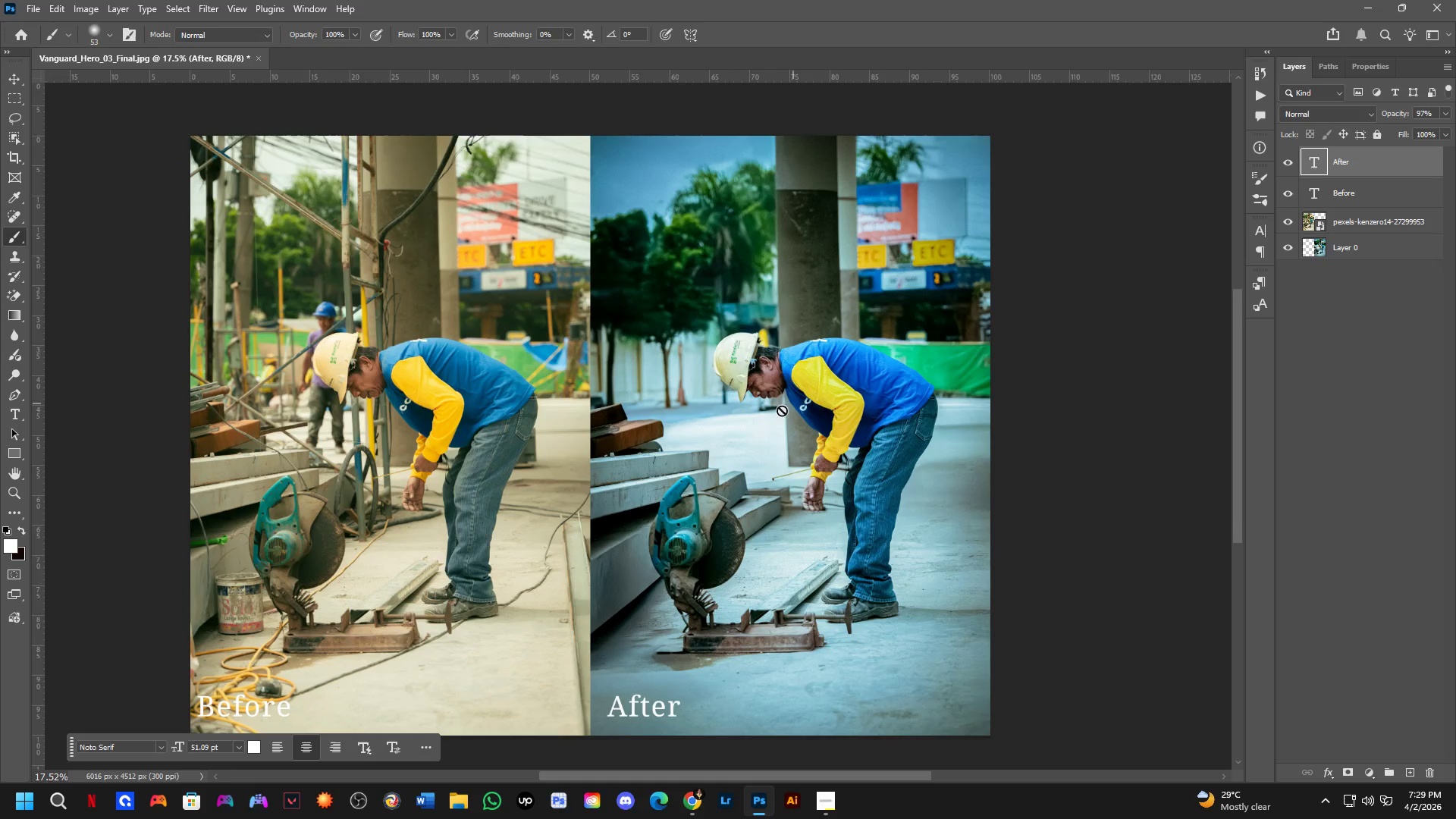 
scroll: coordinate [787, 378], scroll_direction: down, amount: 11.0
 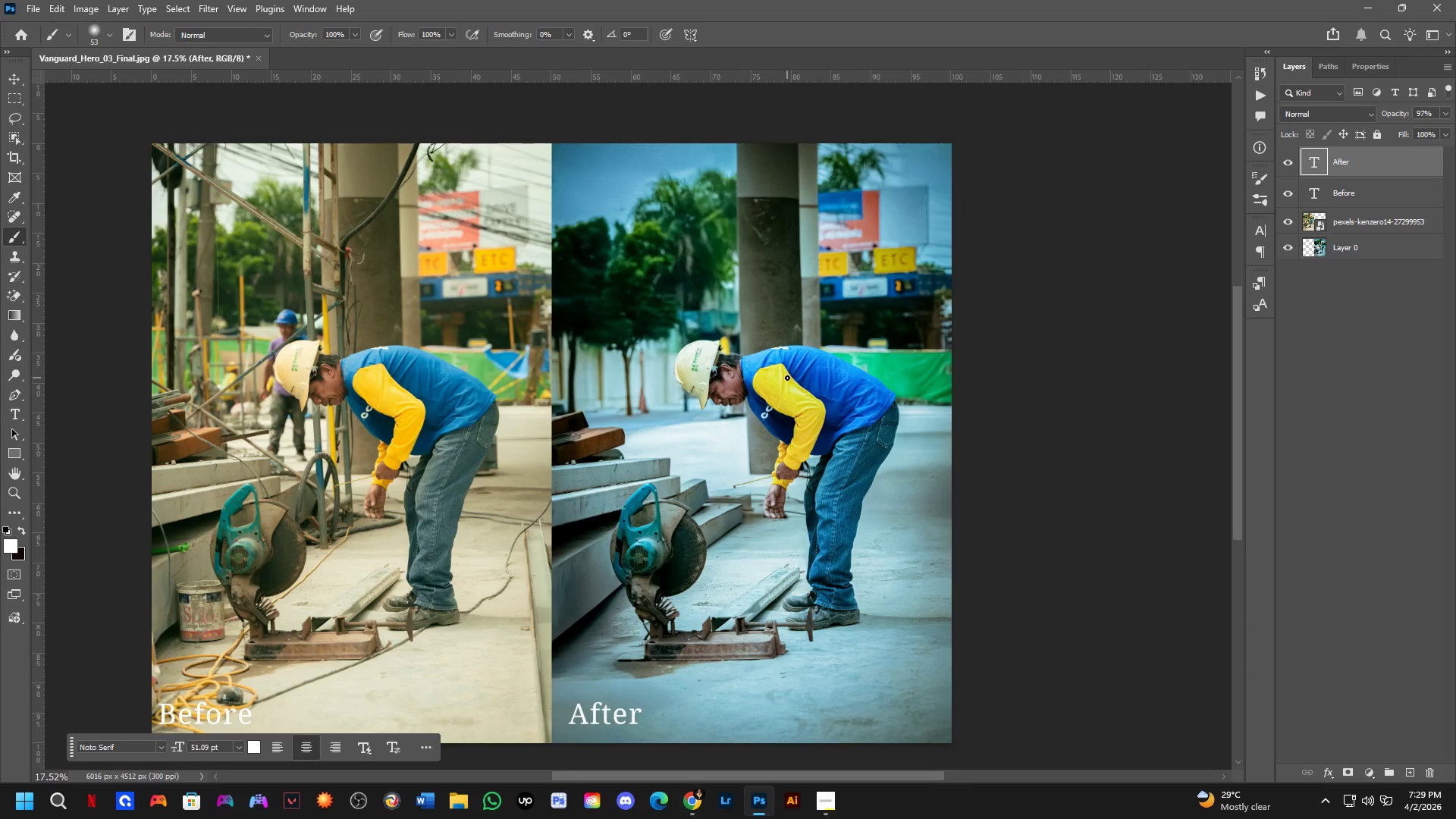 
hold_key(key=Space, duration=0.53)
 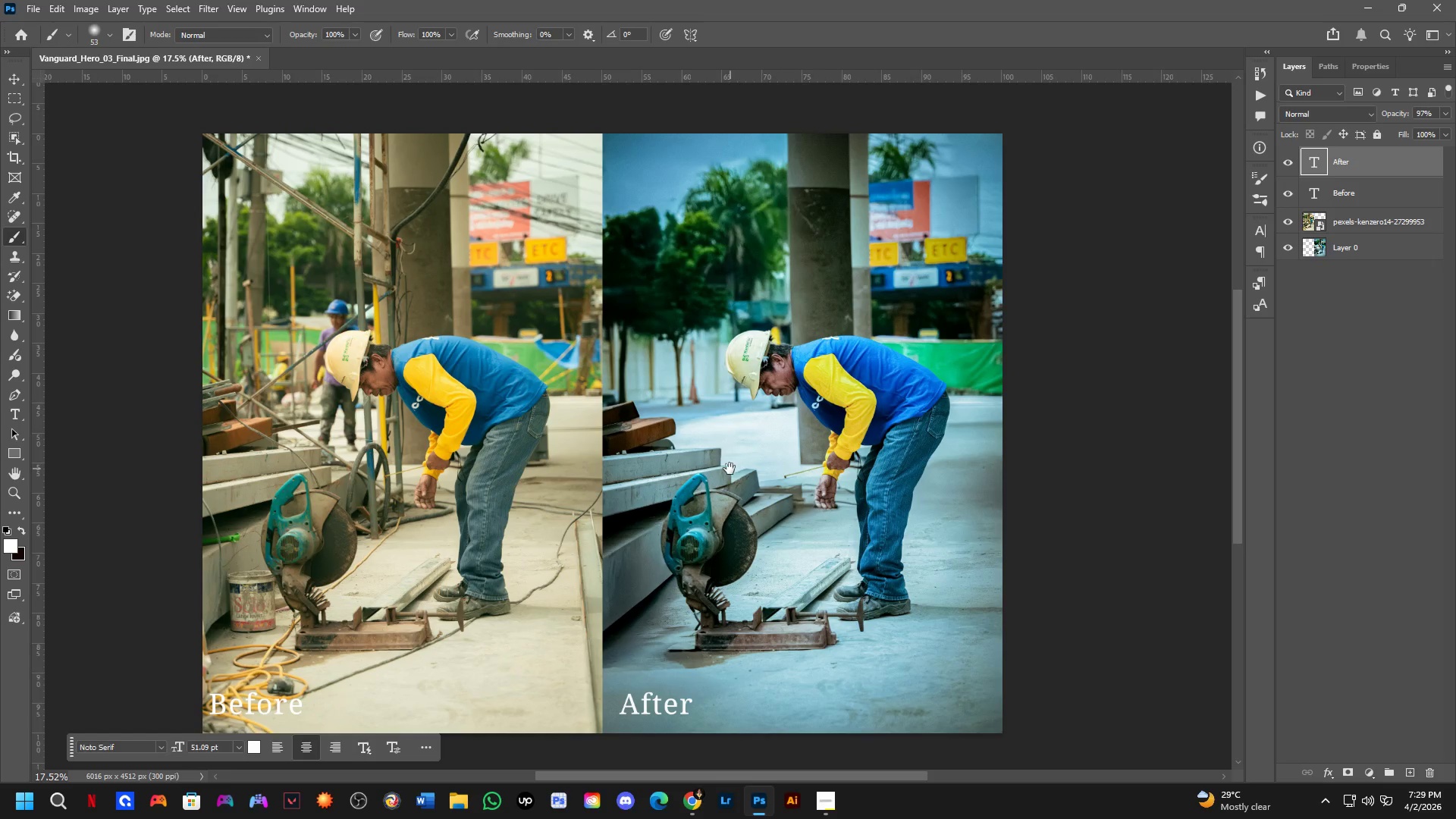 
left_click_drag(start_coordinate=[718, 450], to_coordinate=[730, 447])
 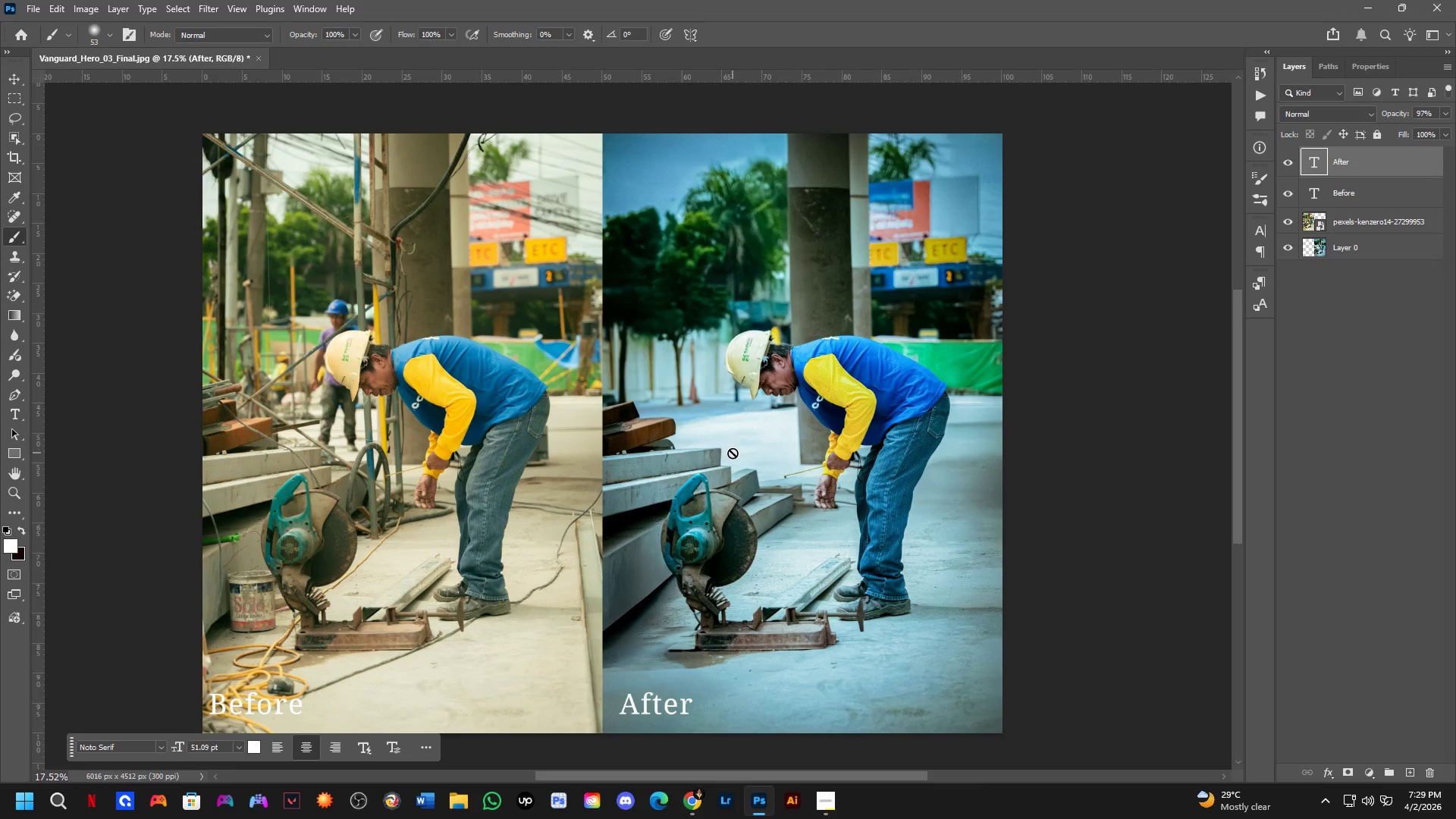 
hold_key(key=Space, duration=0.38)
 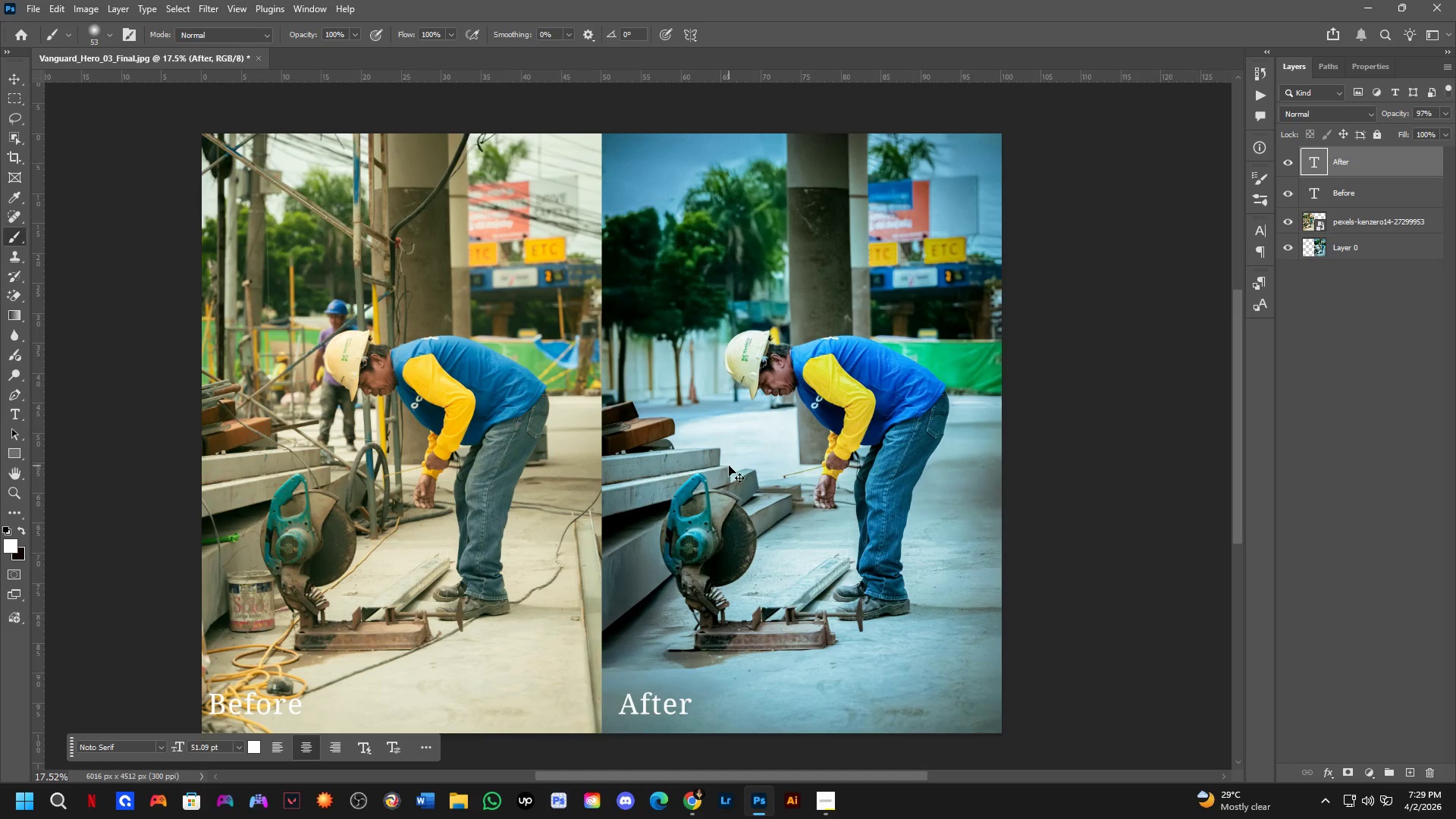 
key(Control+ControlLeft)
 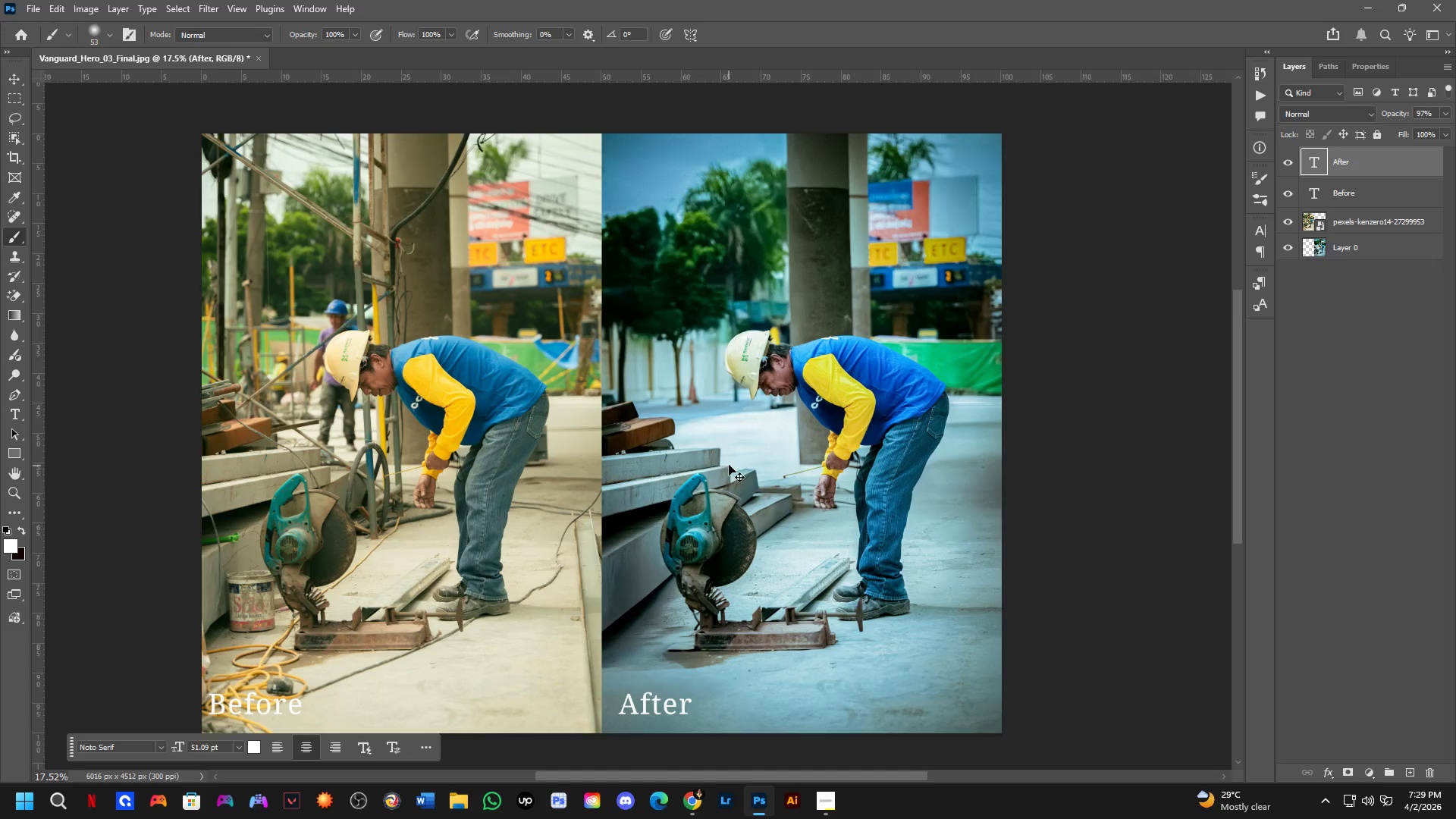 
key(Control+Shift+ShiftLeft)
 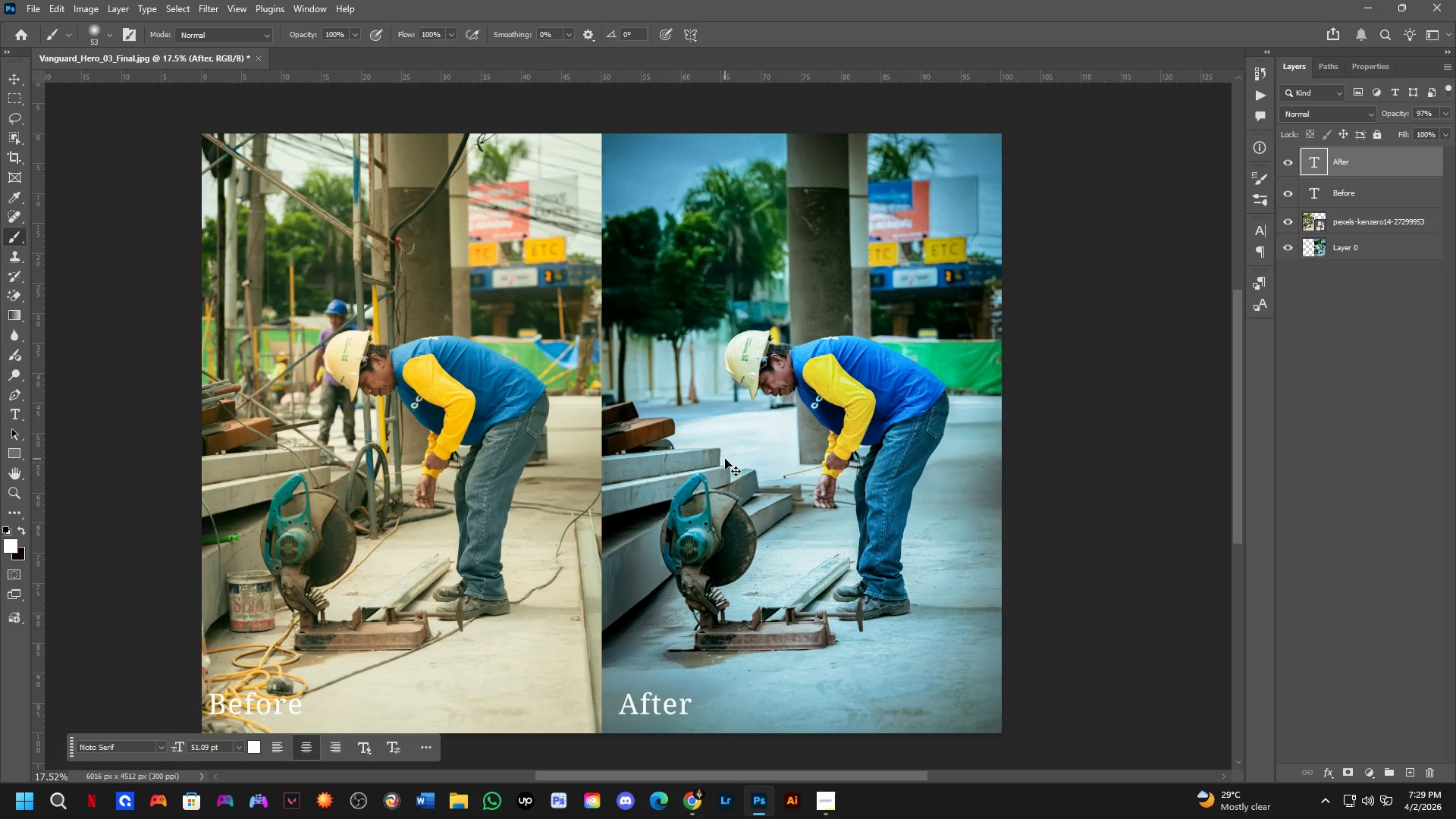 
key(Control+Shift+S)
 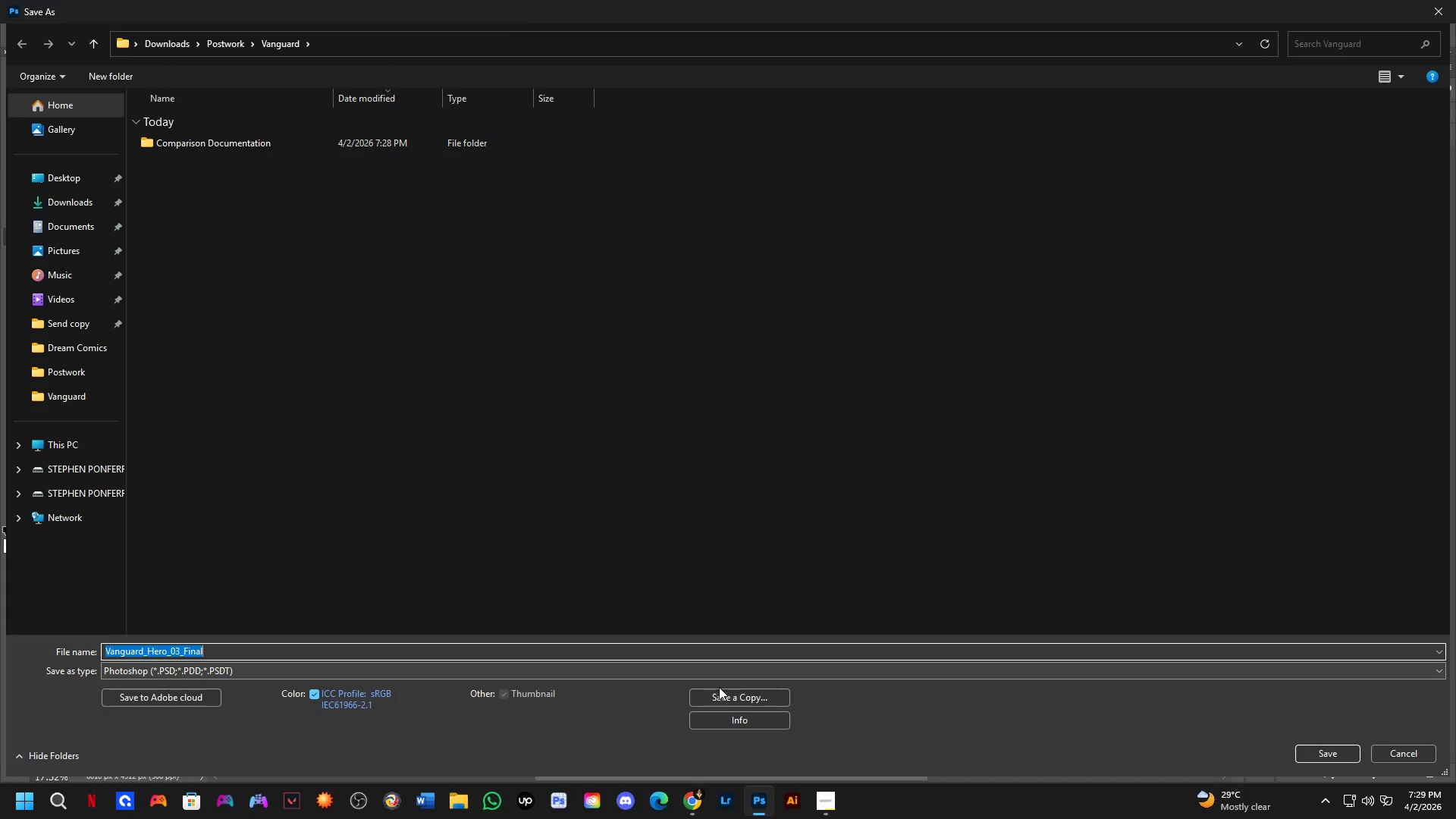 
left_click([723, 697])
 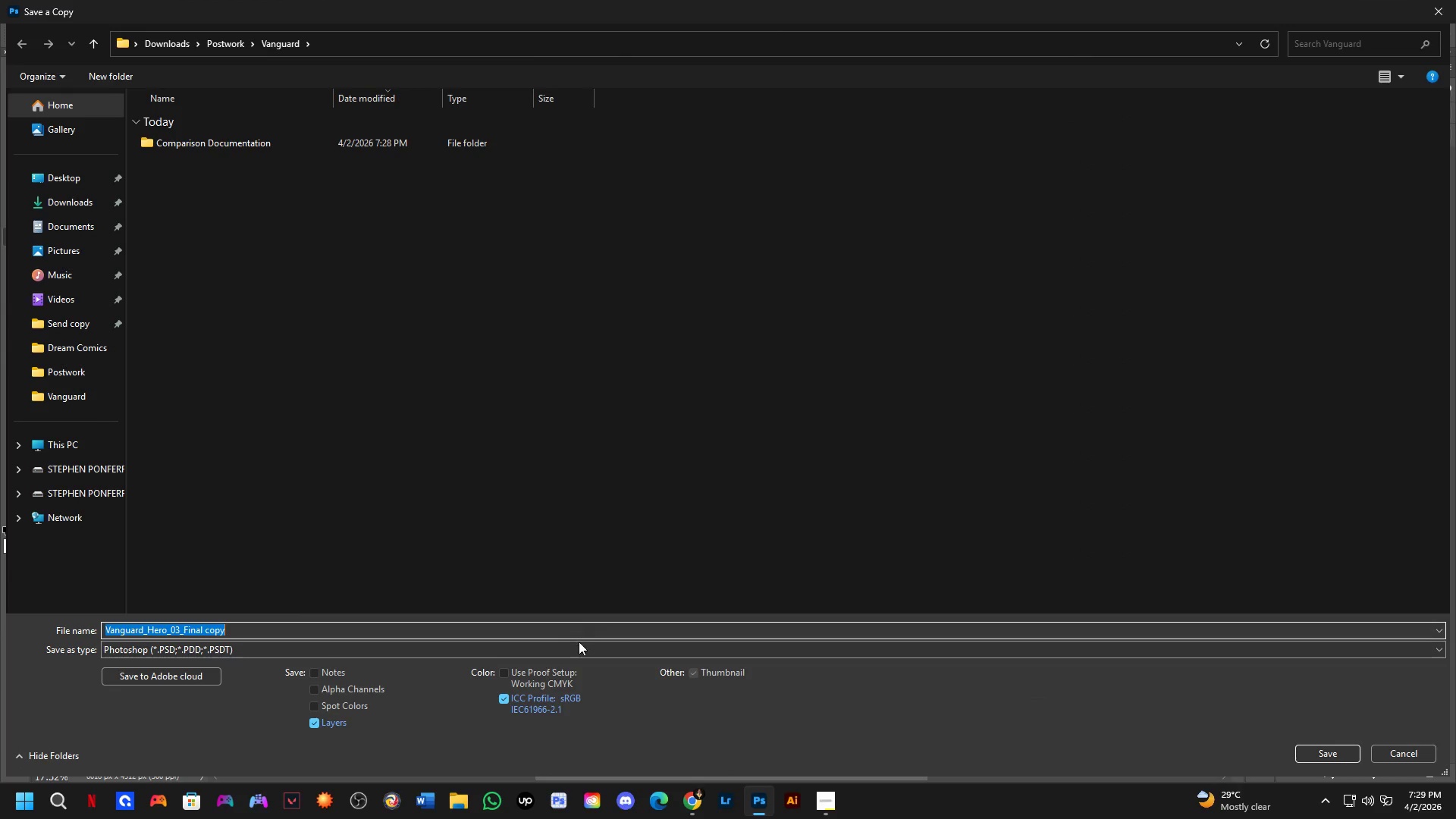 
left_click_drag(start_coordinate=[370, 545], to_coordinate=[473, 468])
 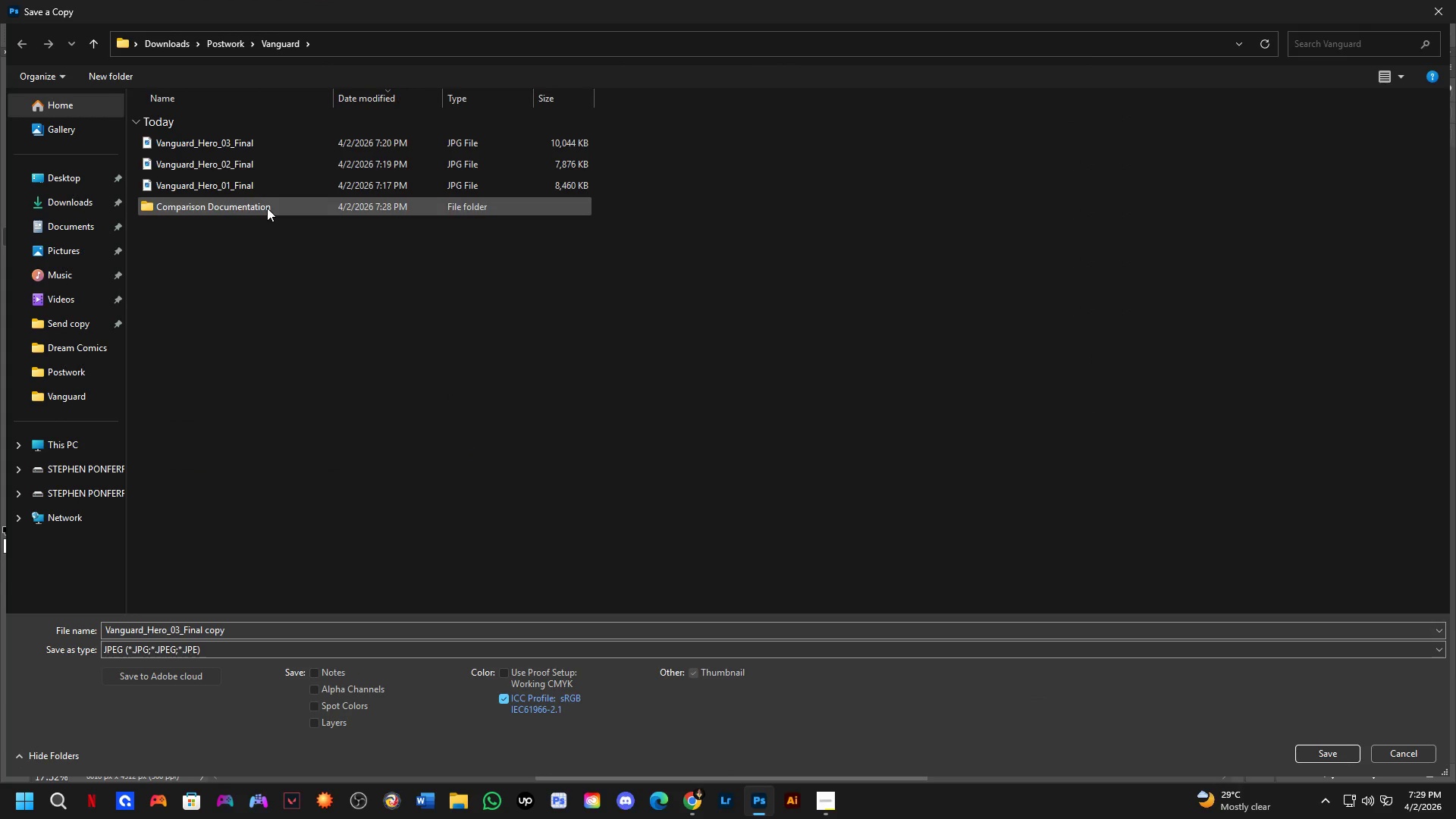 
double_click([268, 208])
 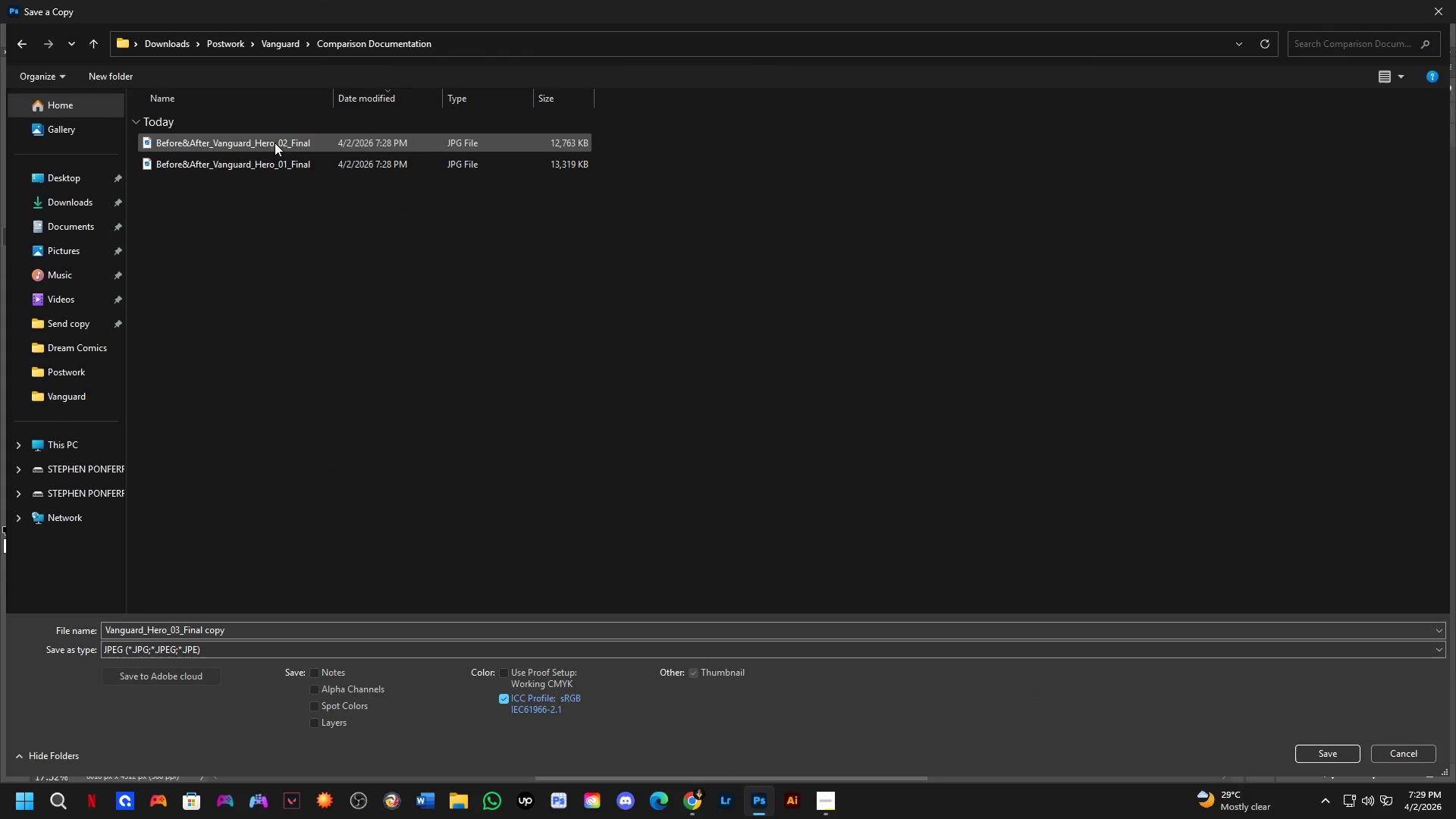 
left_click([275, 143])
 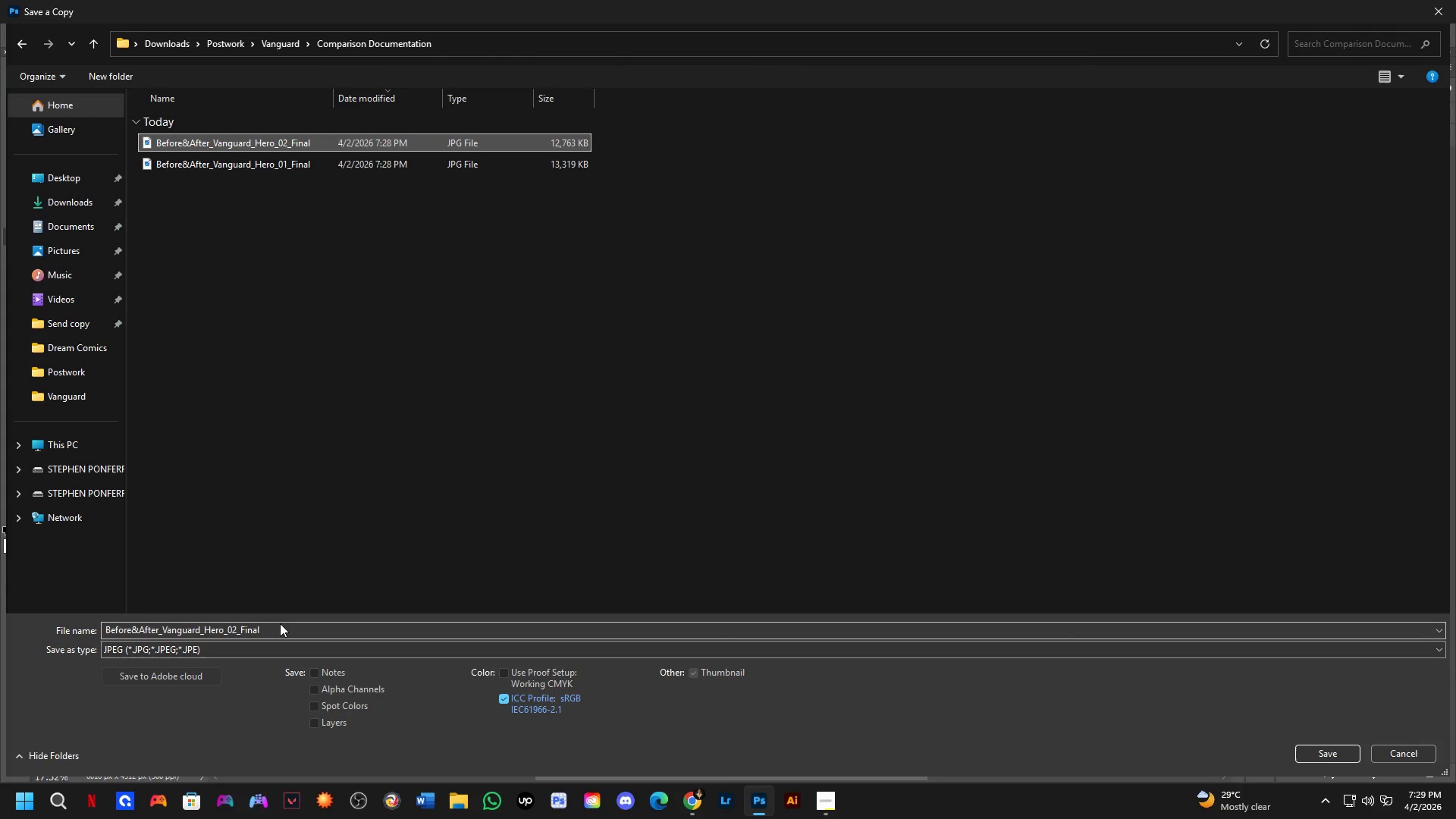 
left_click([280, 623])
 